 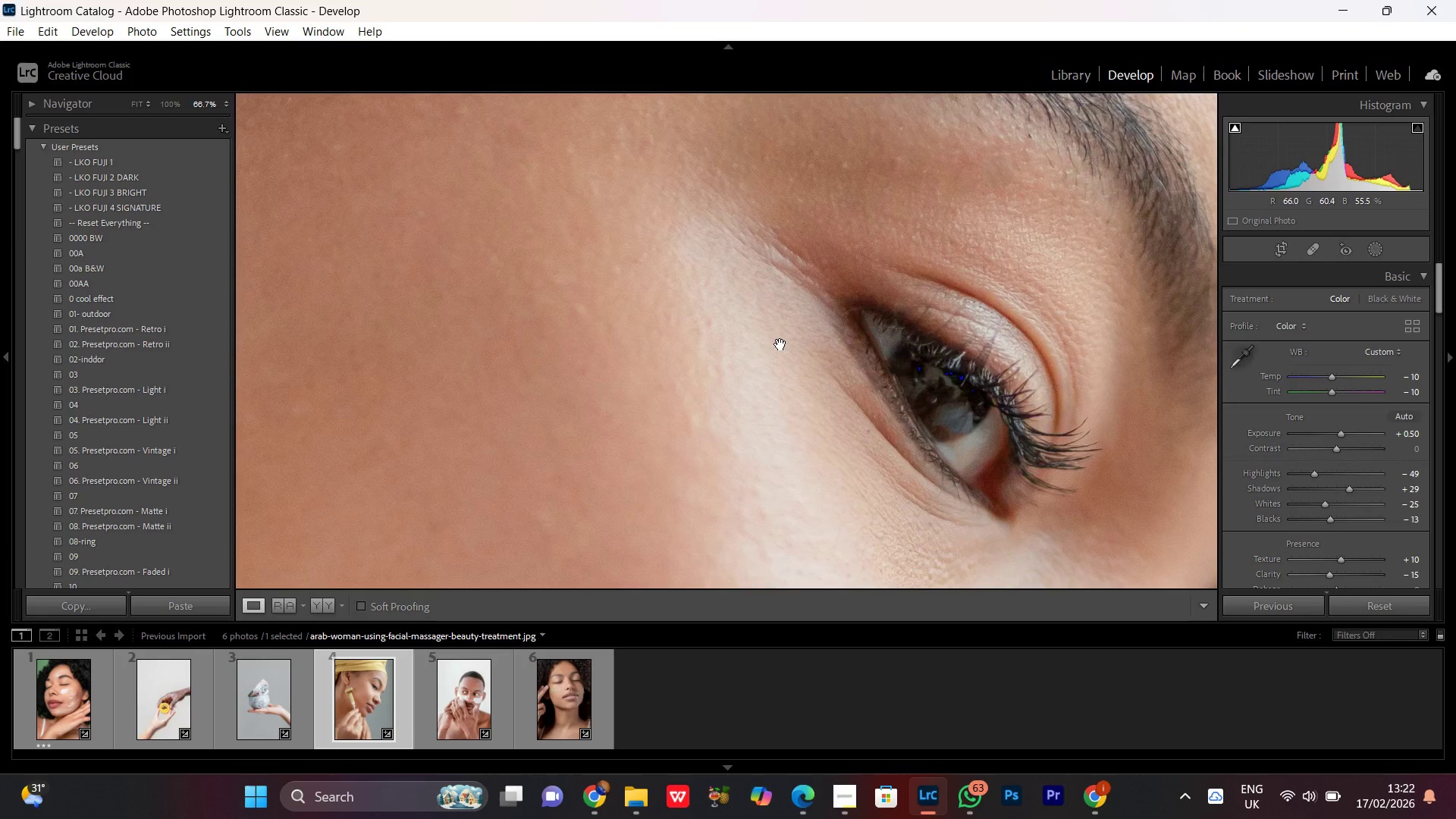 
left_click_drag(start_coordinate=[812, 252], to_coordinate=[646, 535])
 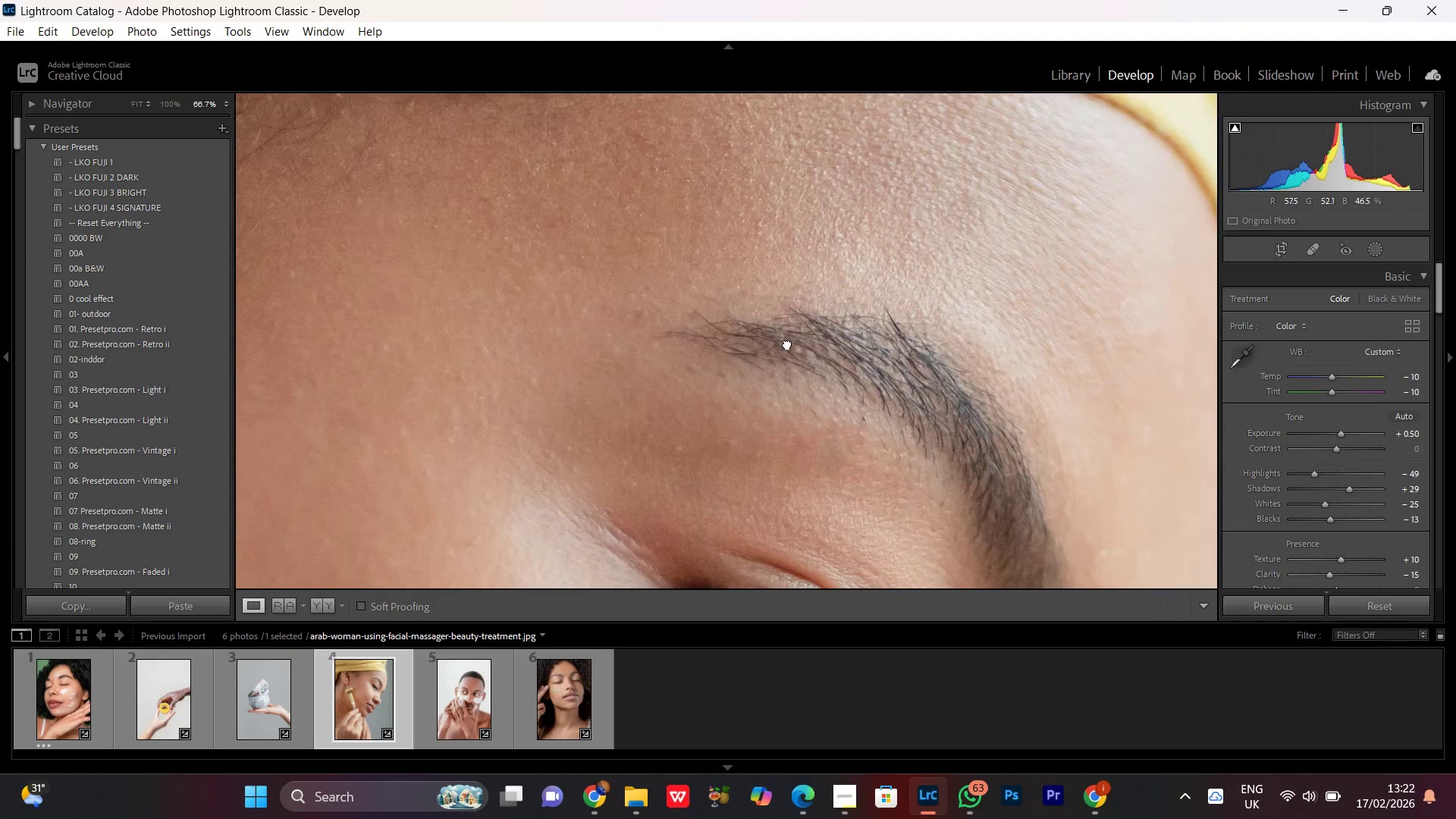 
left_click([787, 344])
 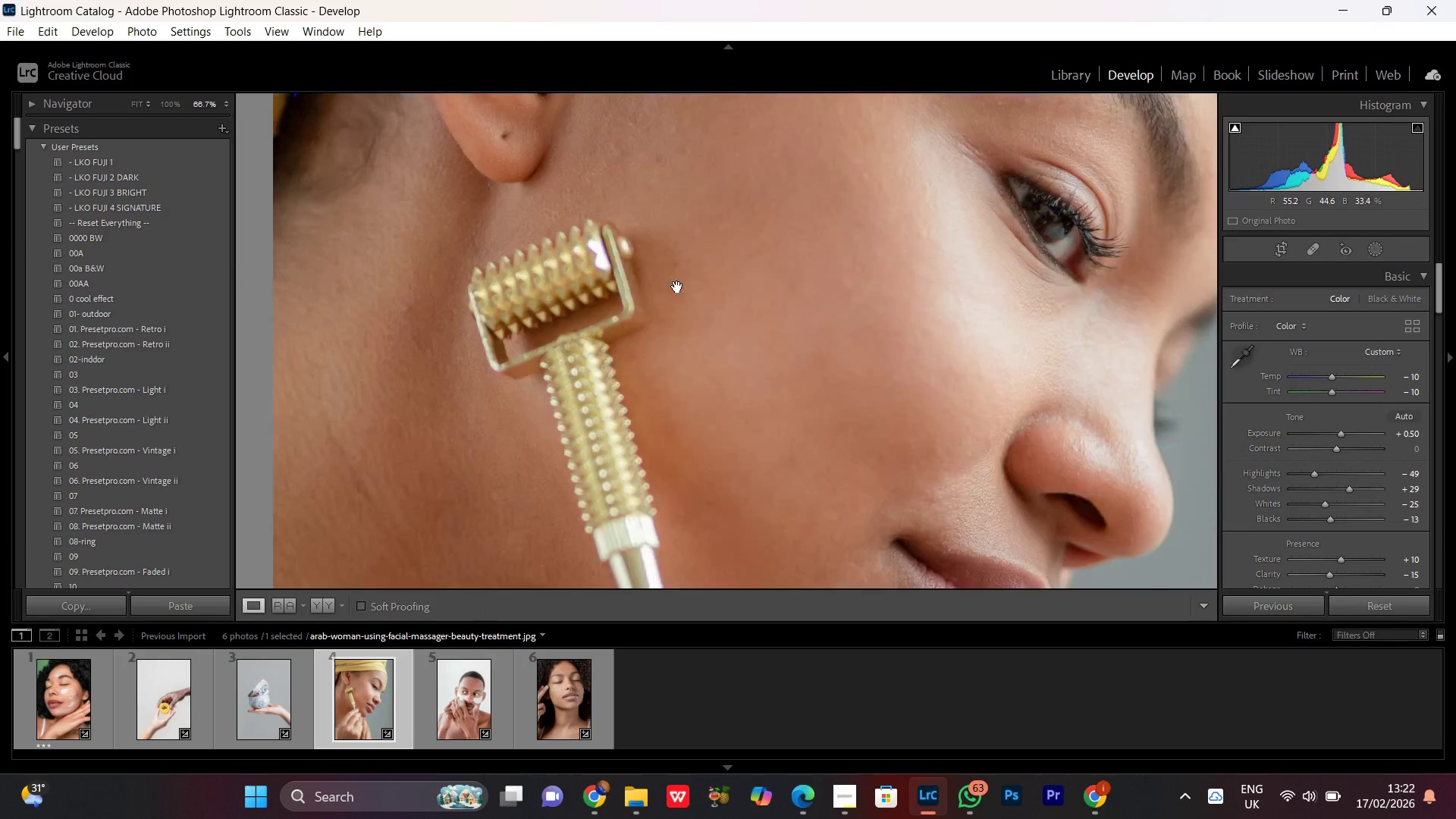 
double_click([682, 281])
 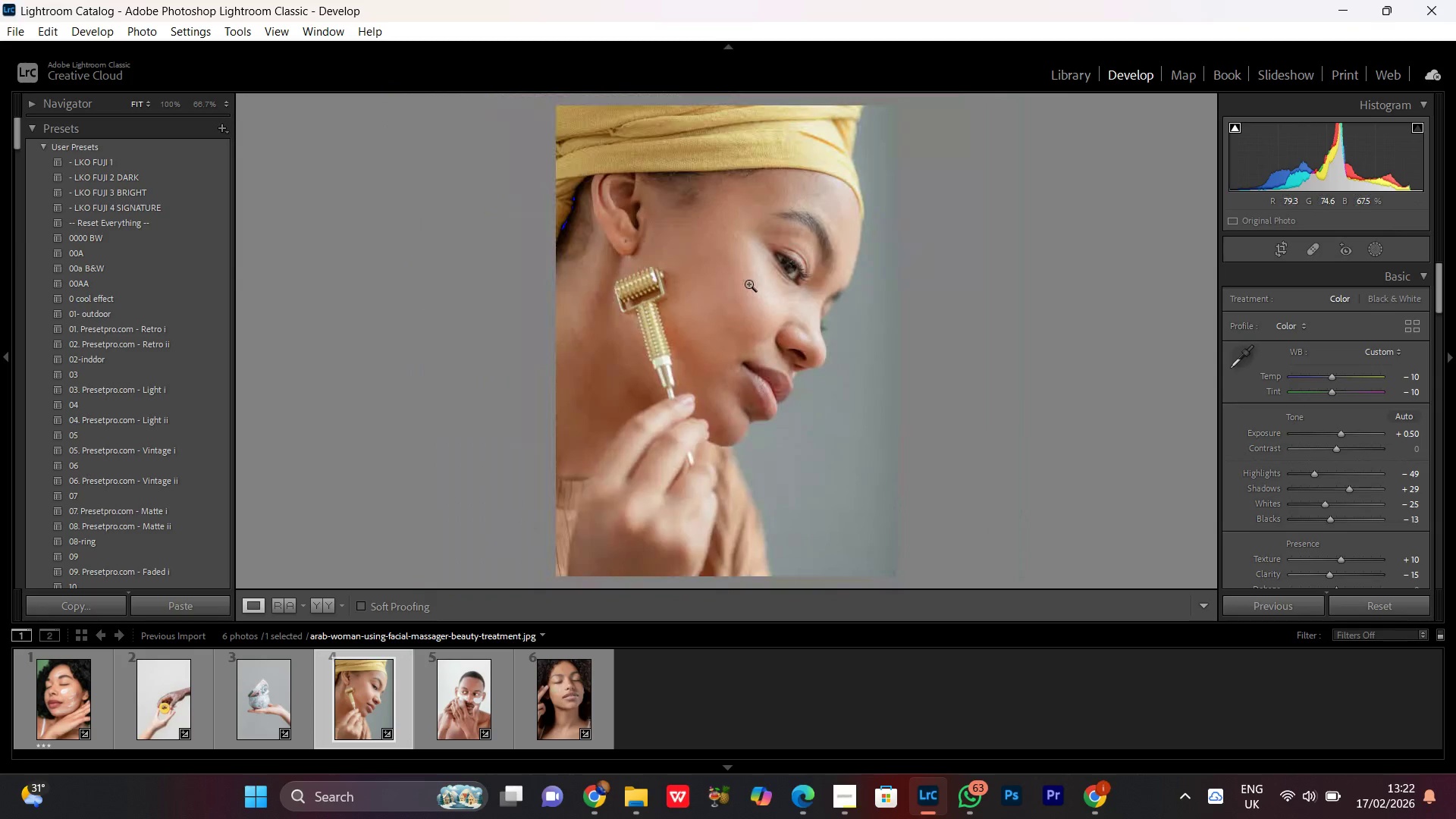 
left_click([748, 284])
 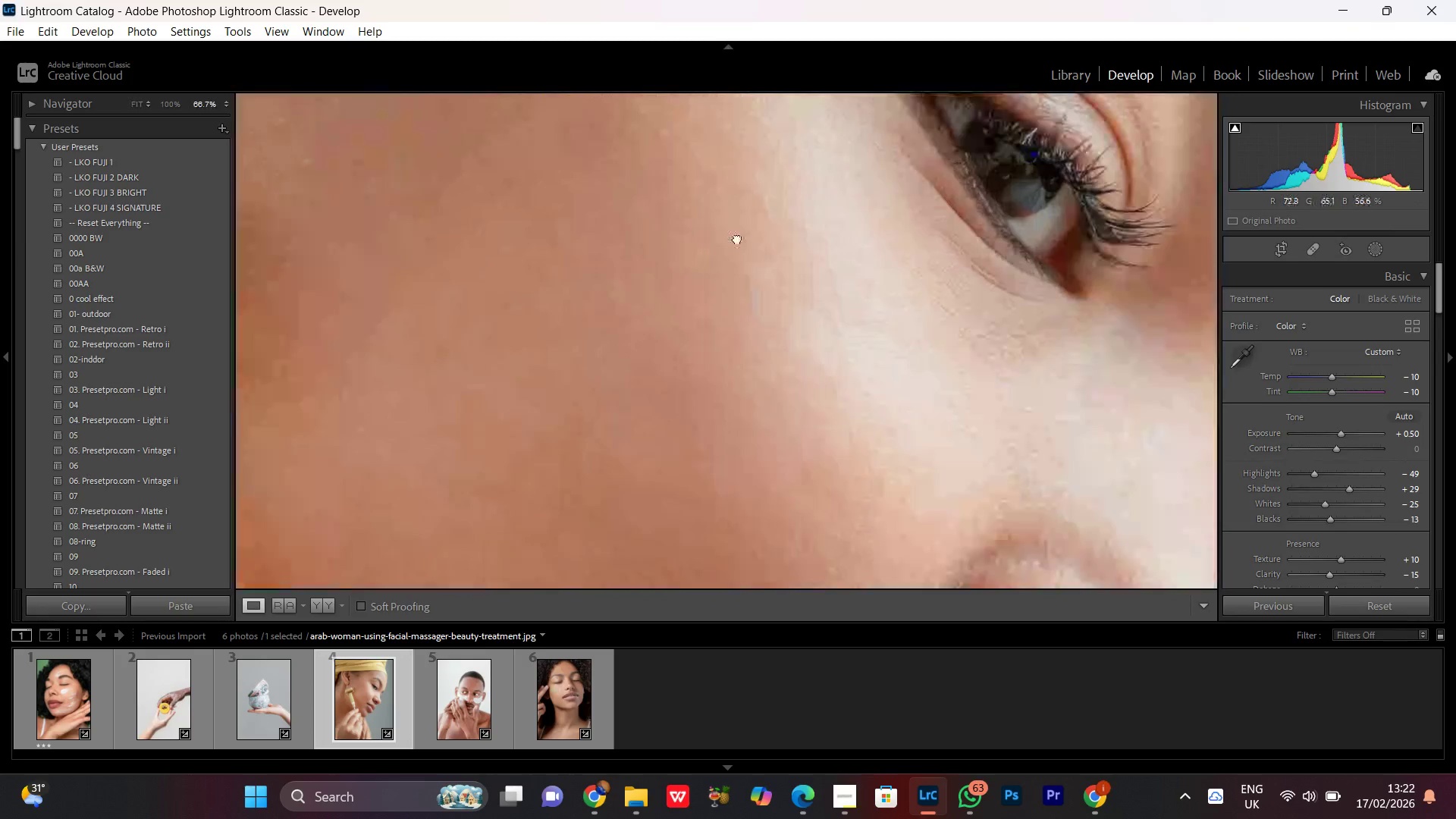 
left_click_drag(start_coordinate=[737, 238], to_coordinate=[676, 443])
 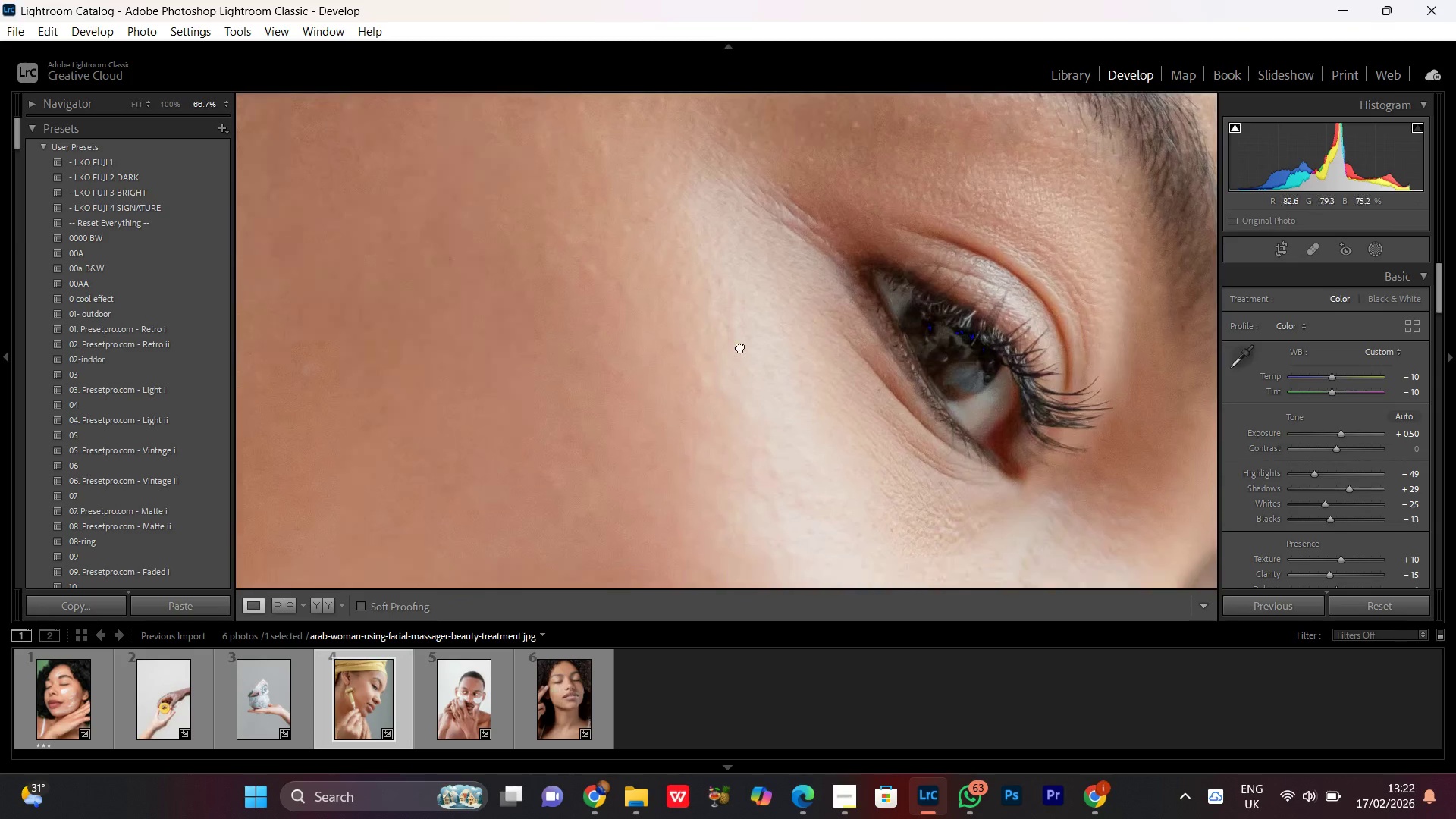 
left_click_drag(start_coordinate=[739, 411], to_coordinate=[750, 322])
 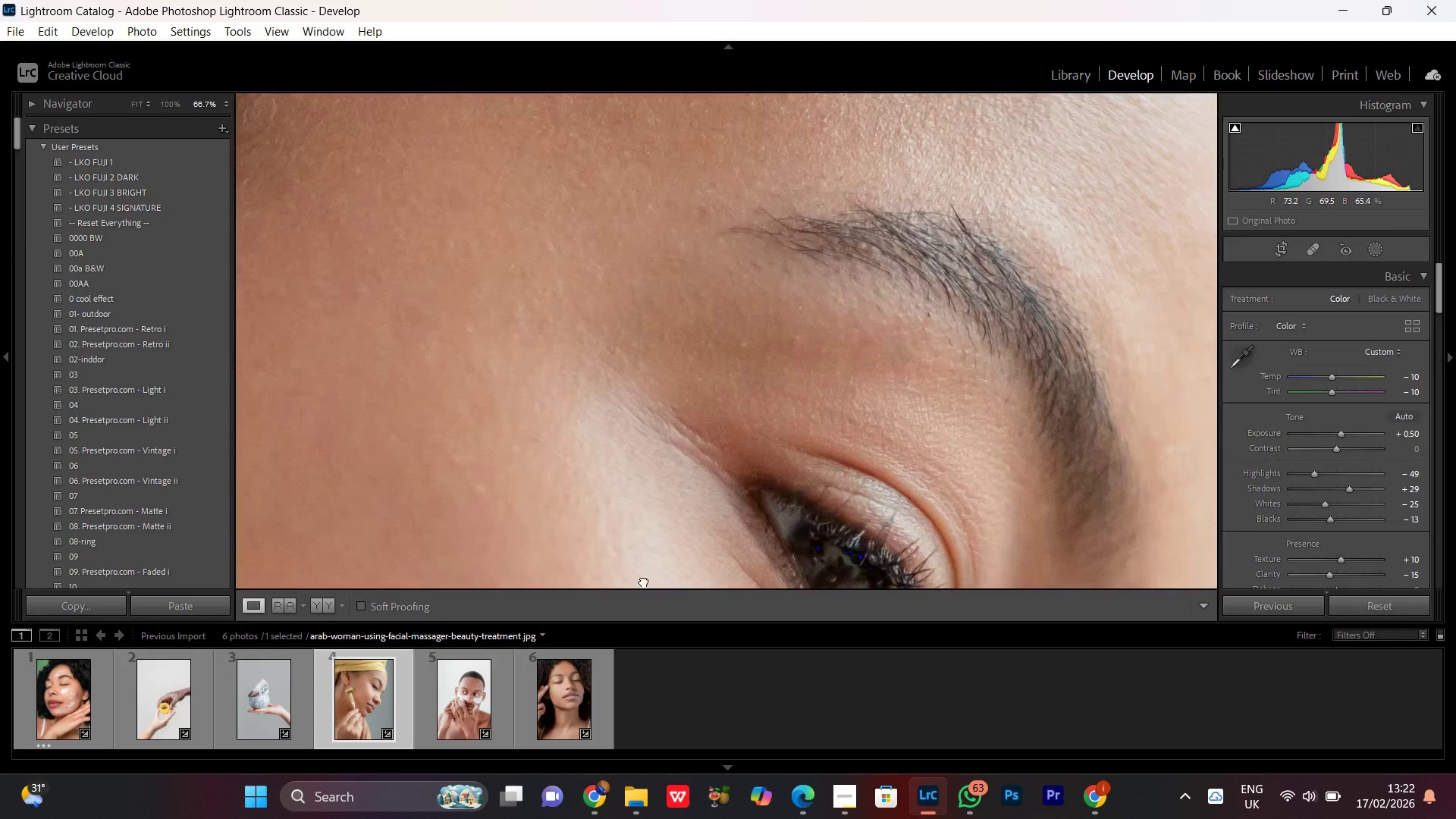 
left_click_drag(start_coordinate=[817, 194], to_coordinate=[643, 579])
 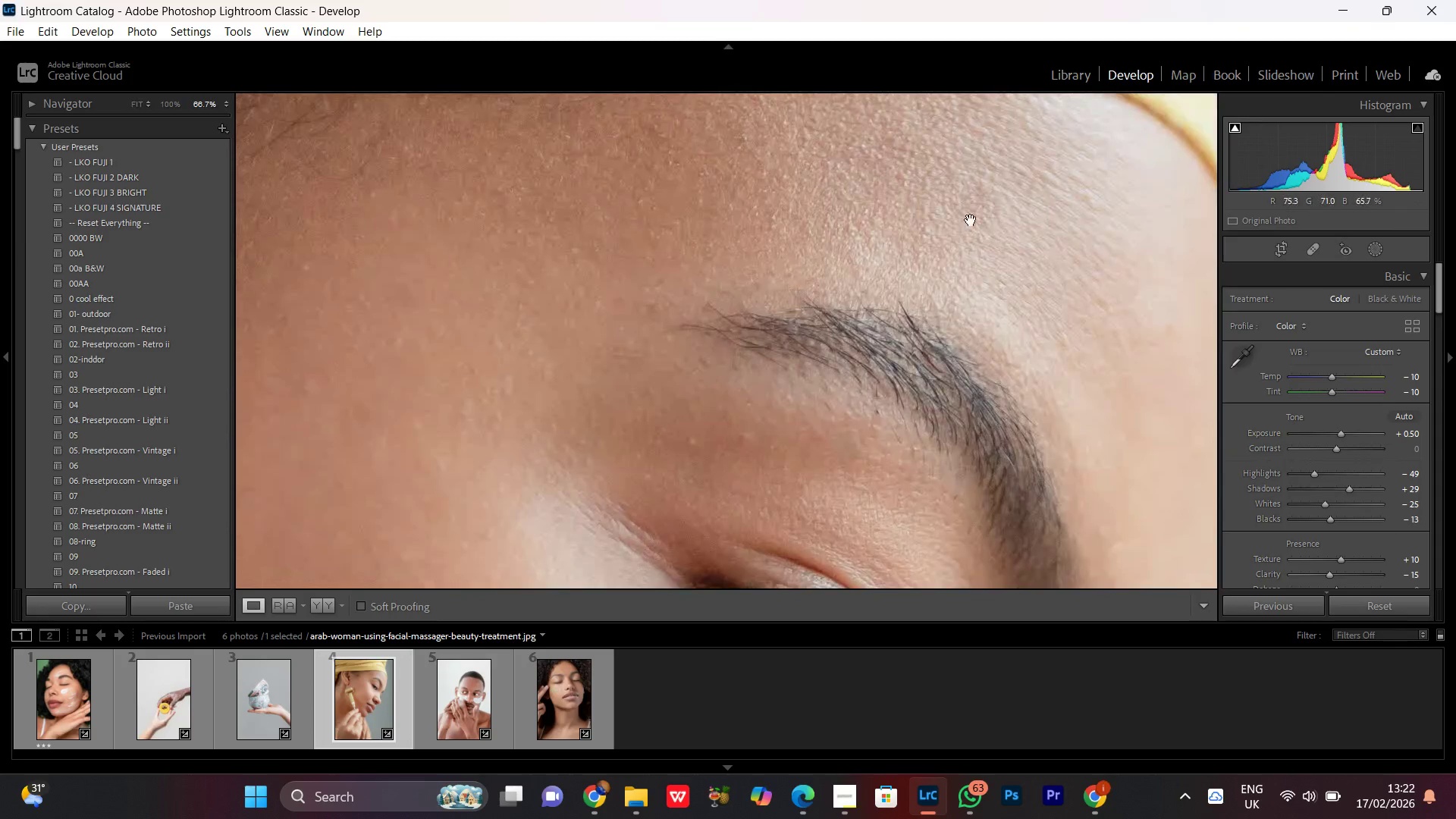 
left_click_drag(start_coordinate=[971, 228], to_coordinate=[836, 372])
 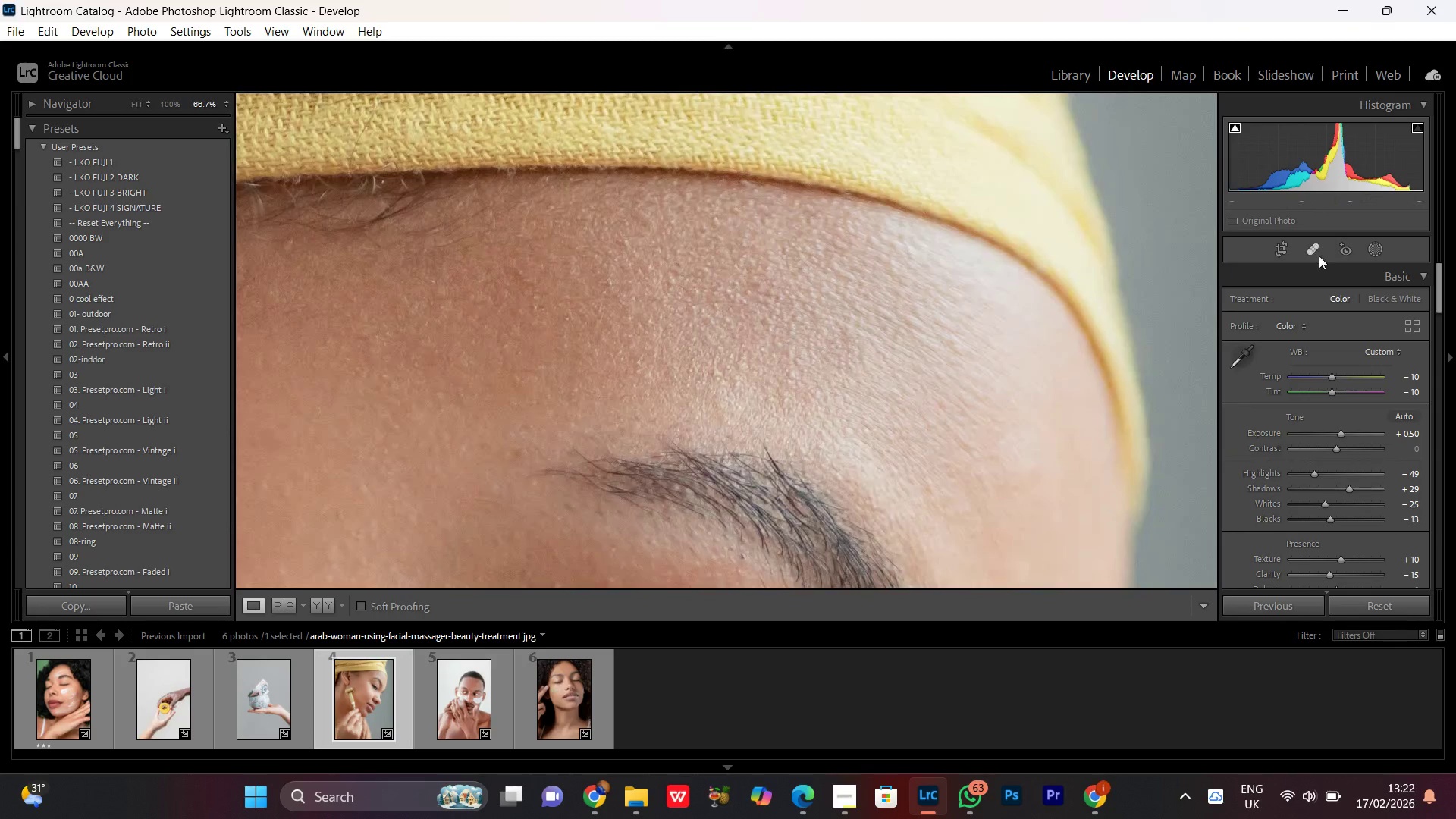 
left_click([1311, 246])
 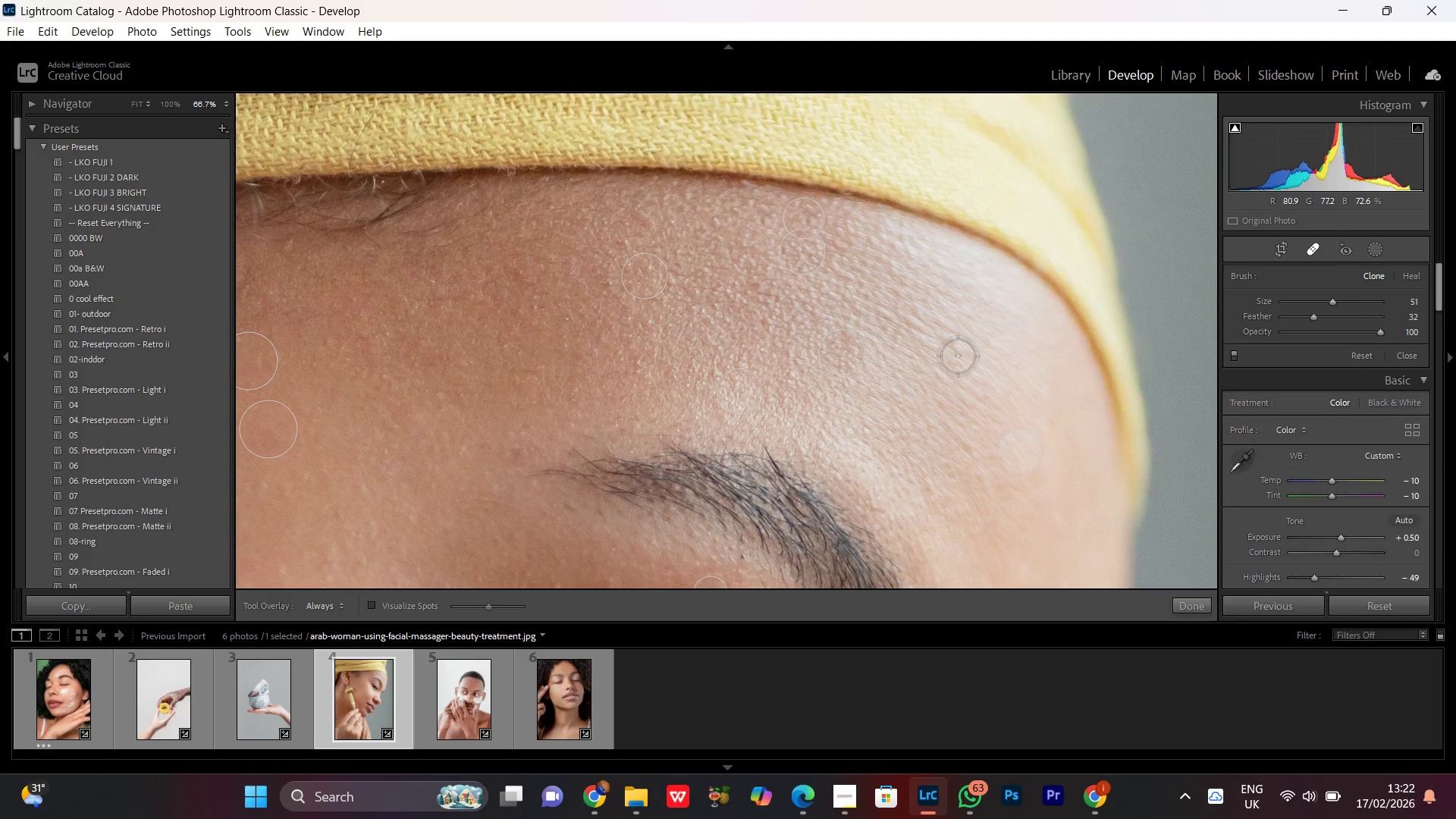 
left_click([958, 344])
 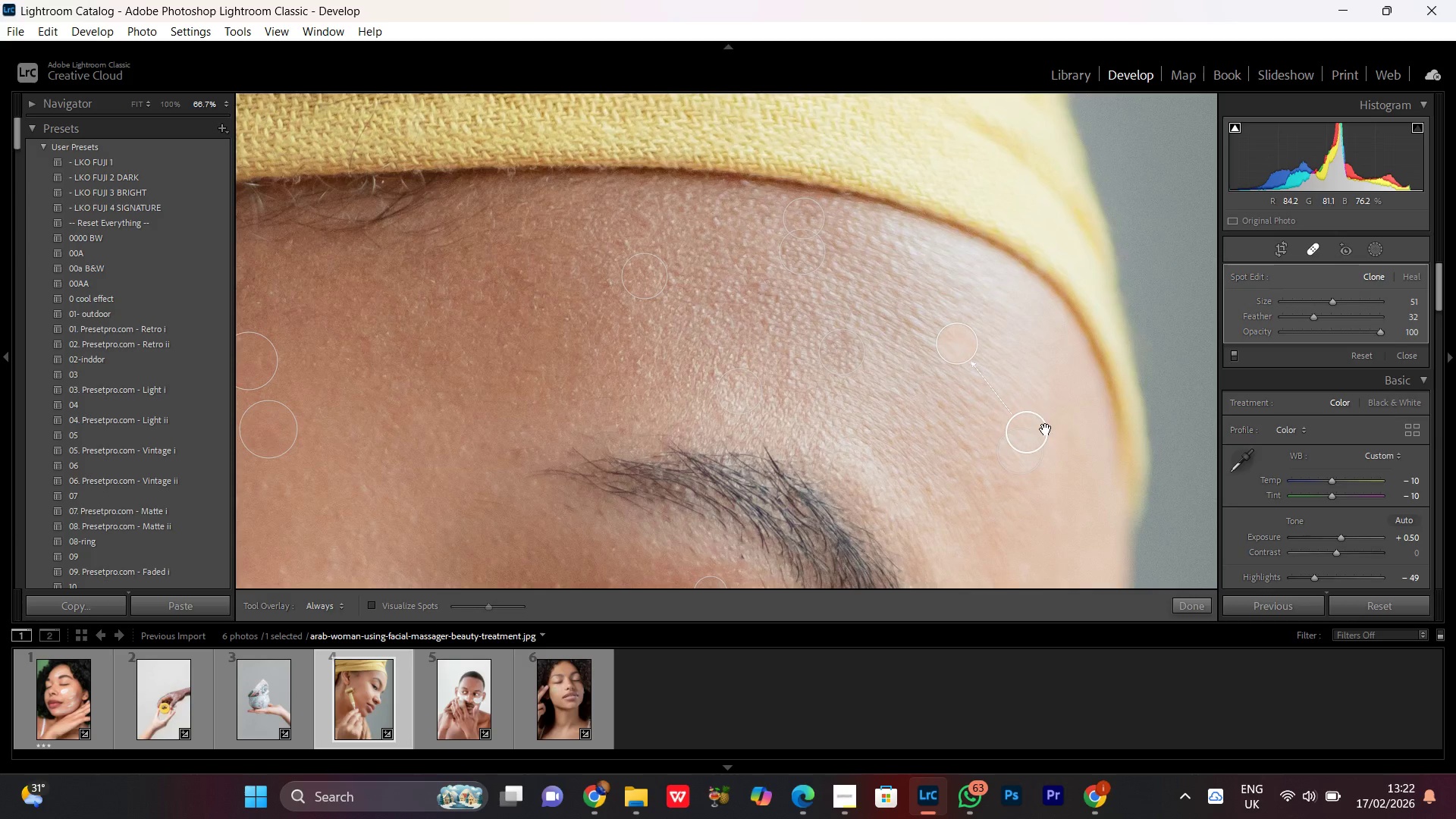 
left_click_drag(start_coordinate=[1022, 439], to_coordinate=[923, 369])
 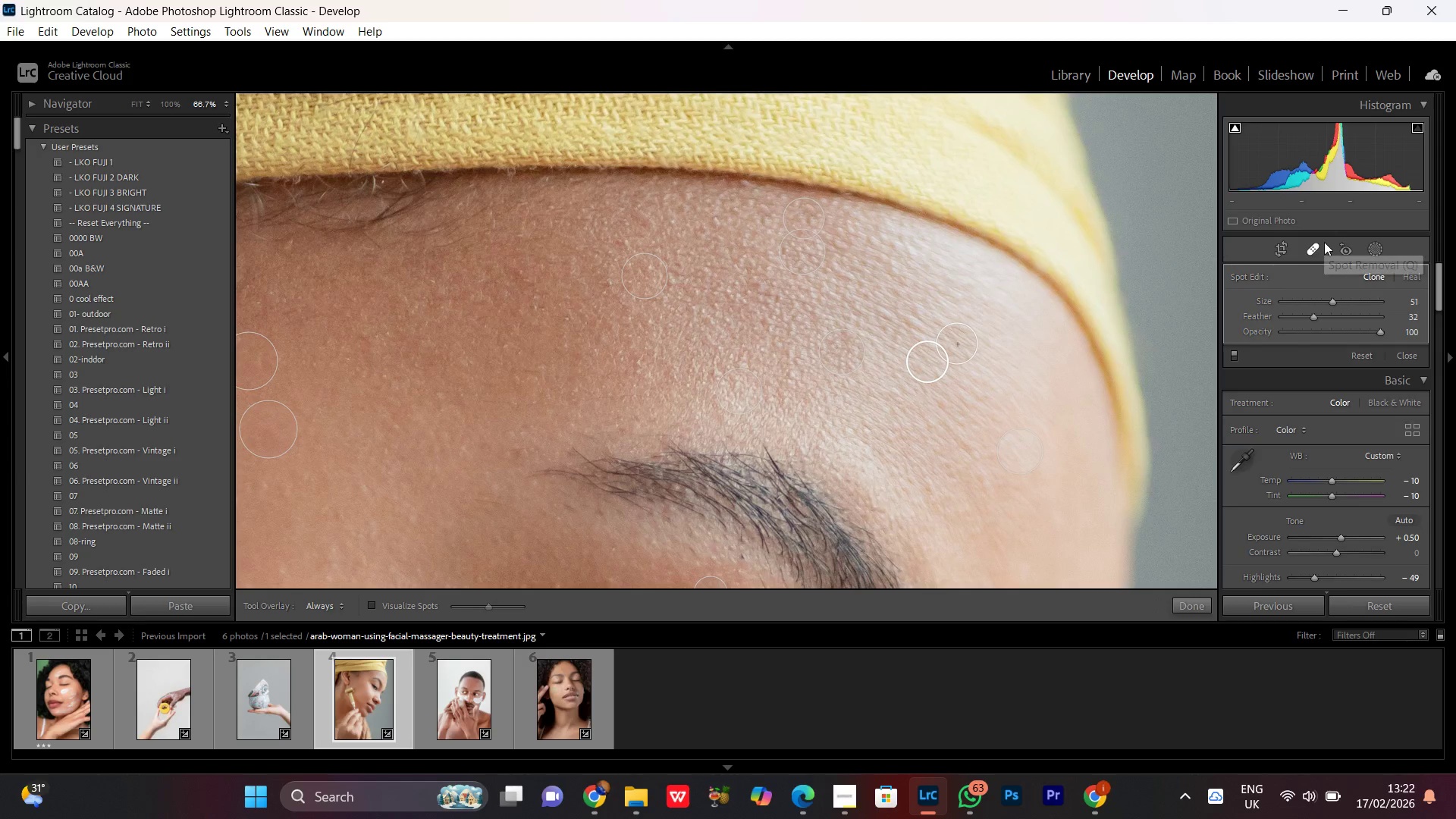 
left_click([1316, 244])
 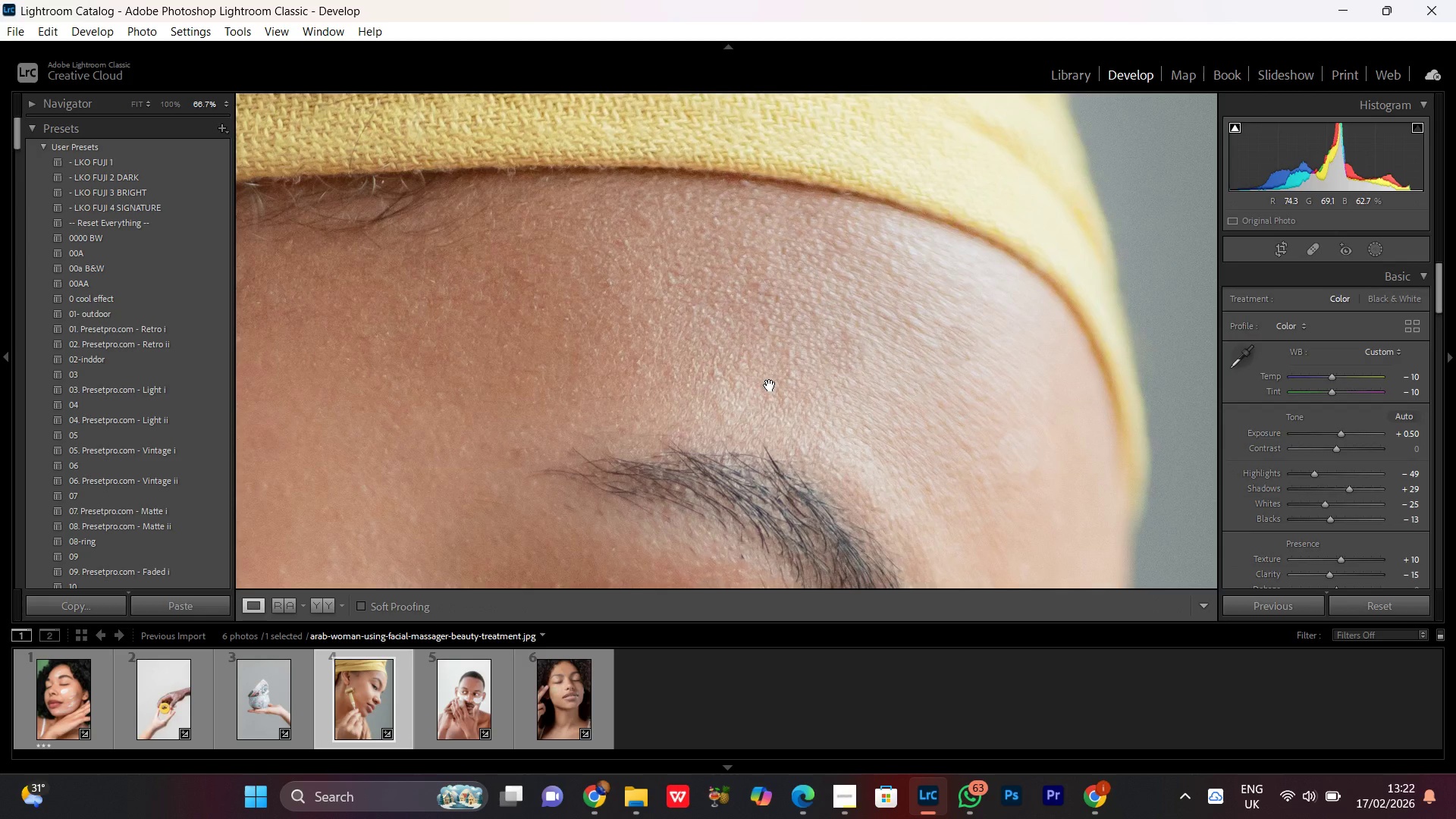 
left_click([812, 320])
 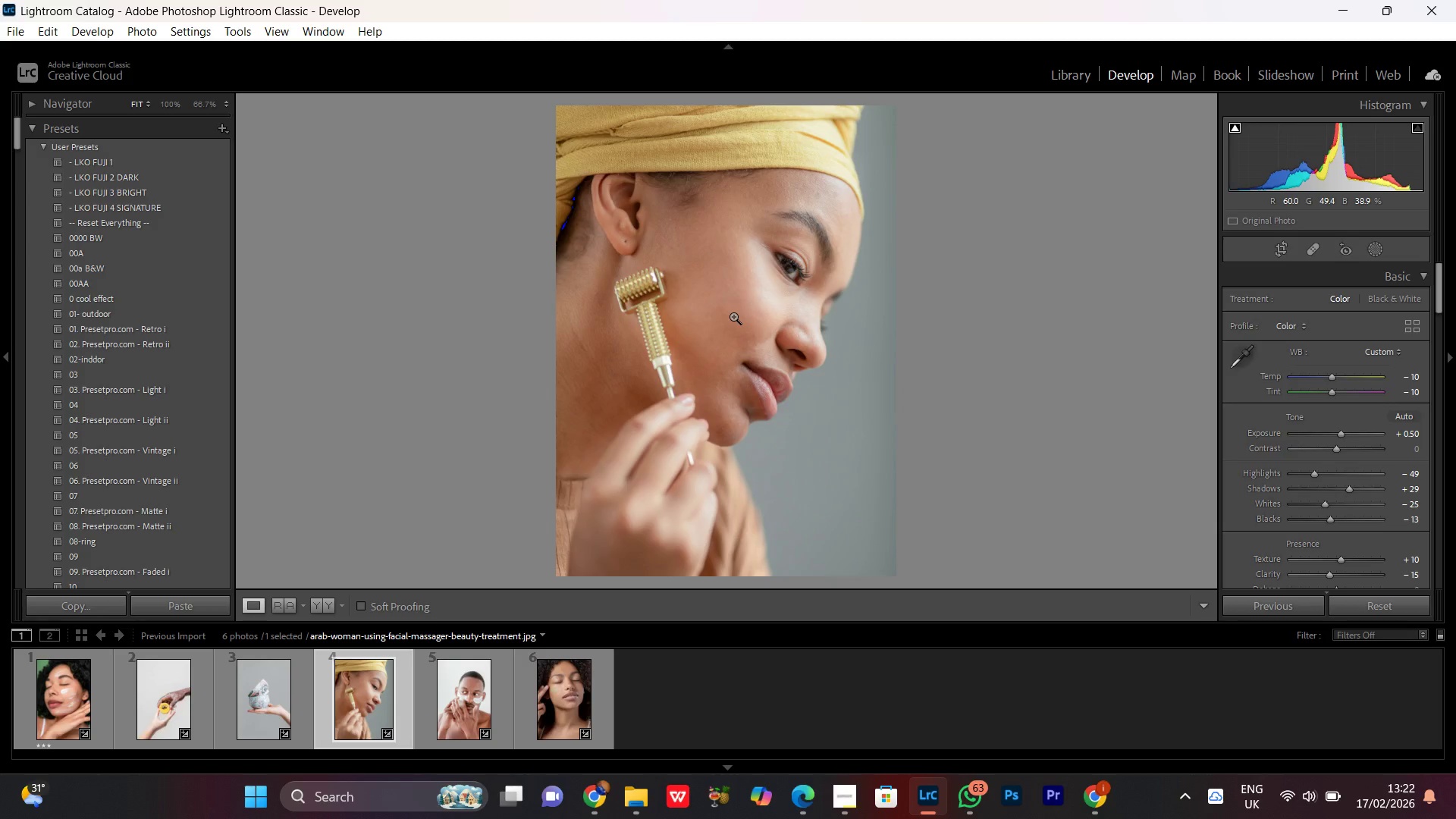 
key(Control+Equal)
 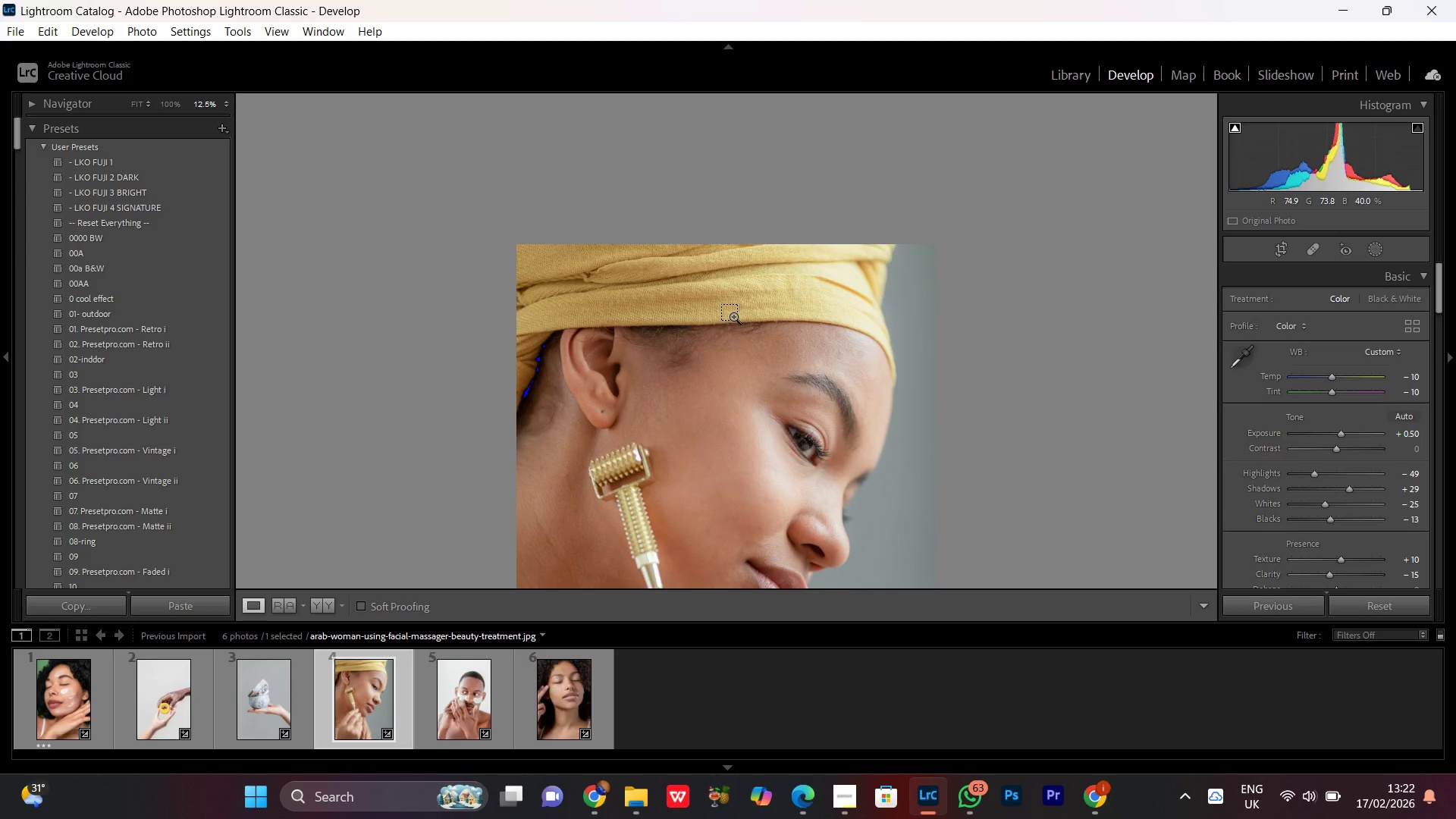 
key(Control+Equal)
 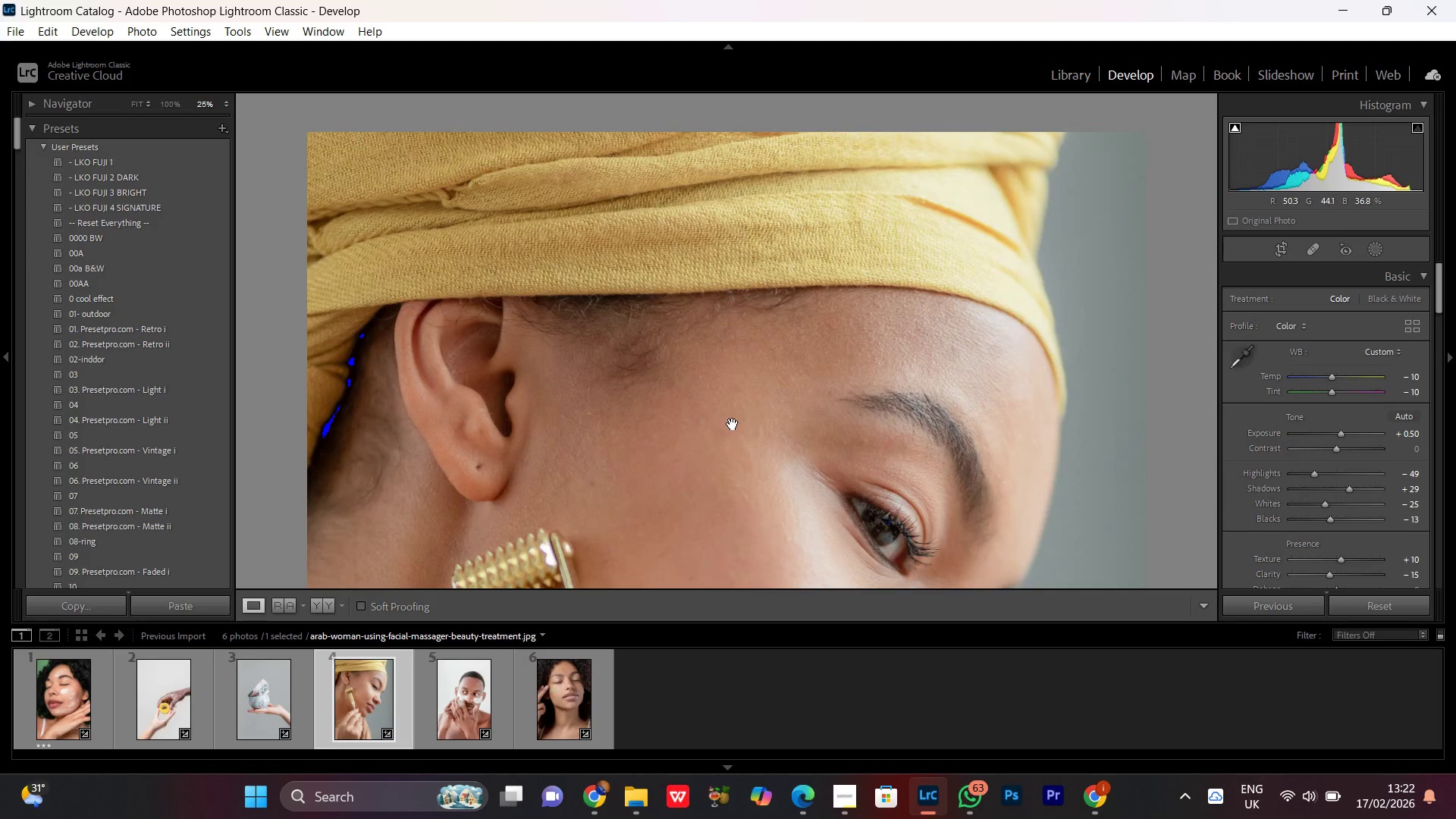 
scroll: coordinate [733, 422], scroll_direction: down, amount: 3.0
 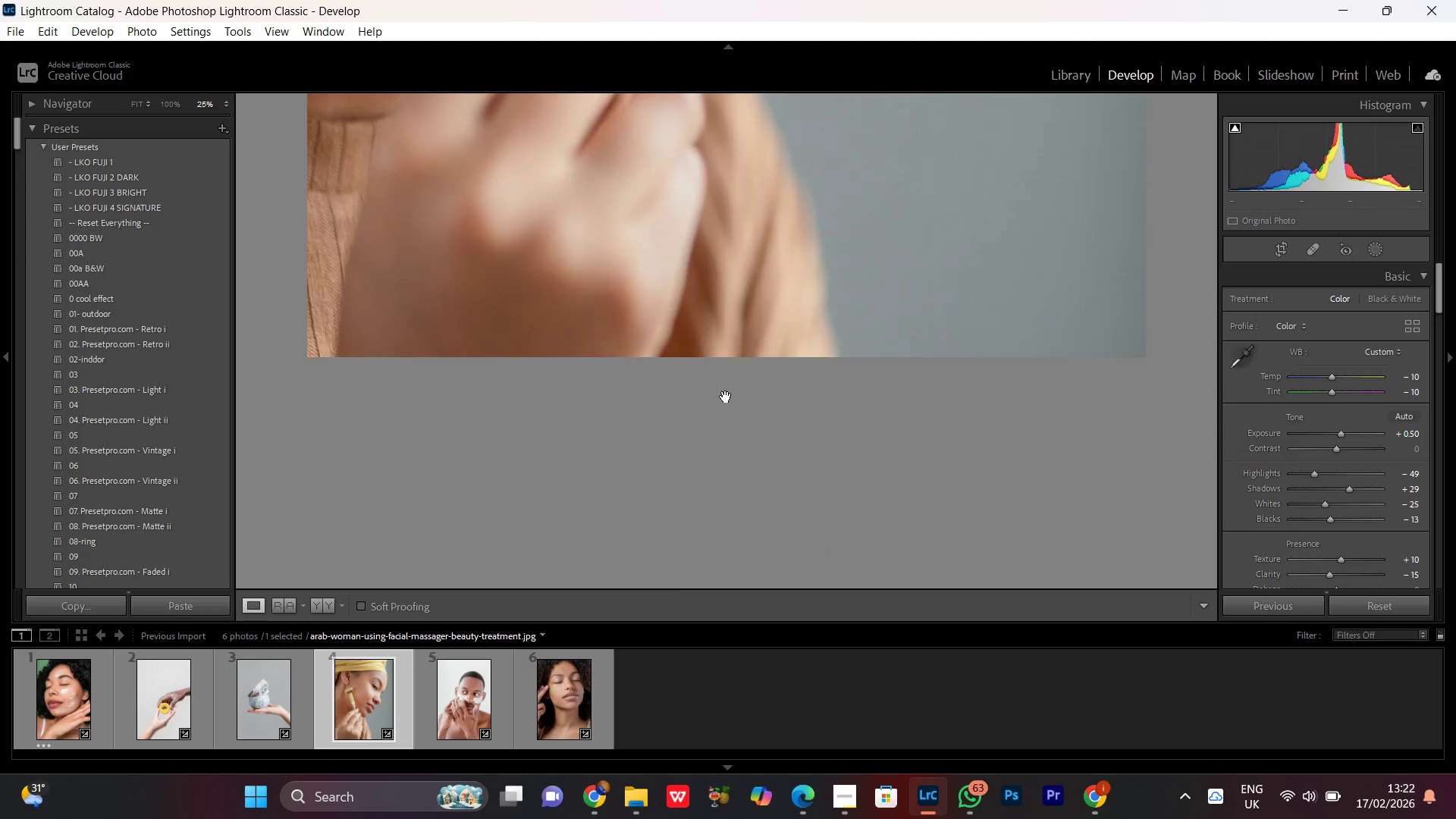 
scroll: coordinate [726, 397], scroll_direction: up, amount: 3.0
 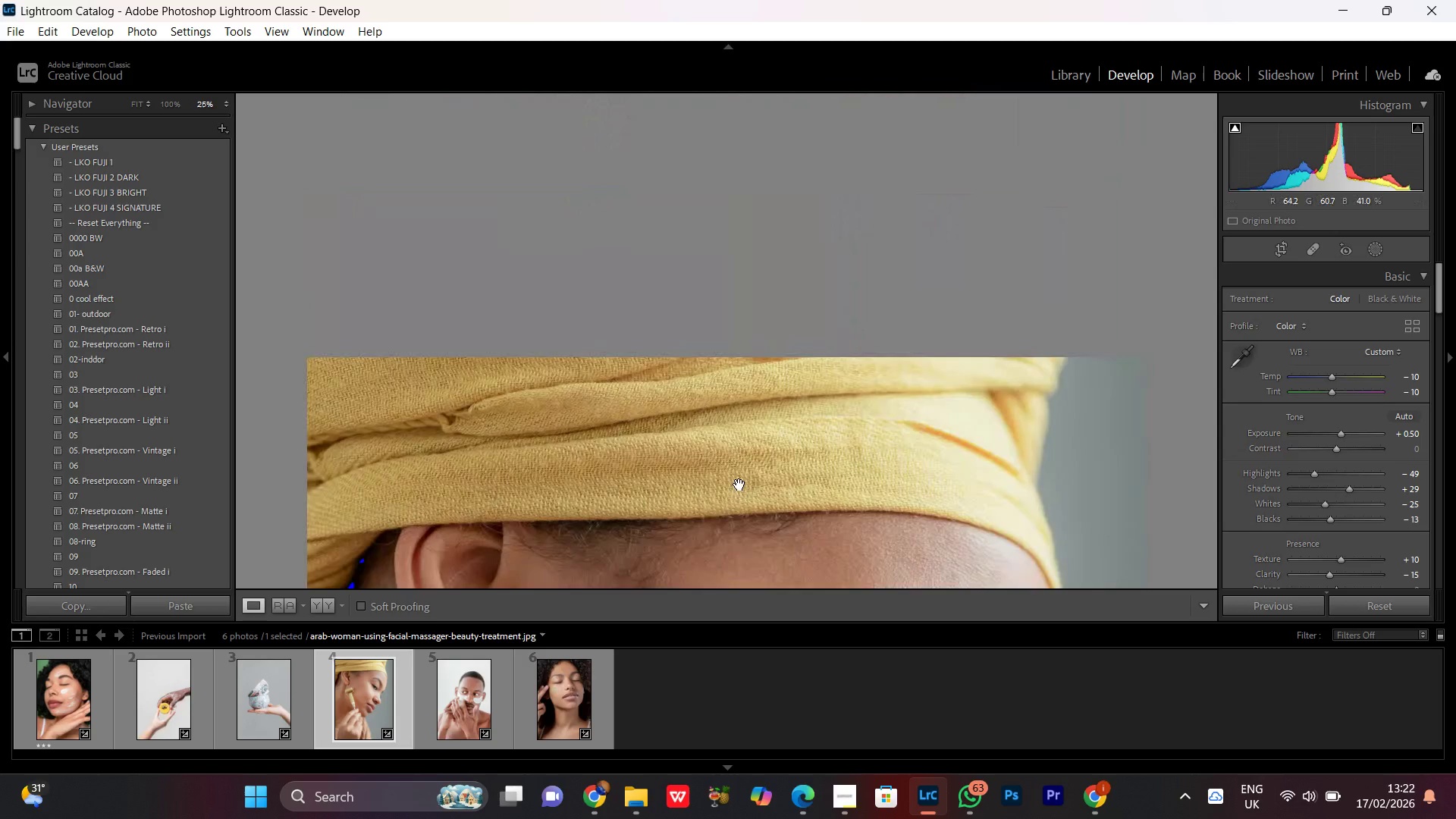 
scroll: coordinate [739, 485], scroll_direction: down, amount: 2.0
 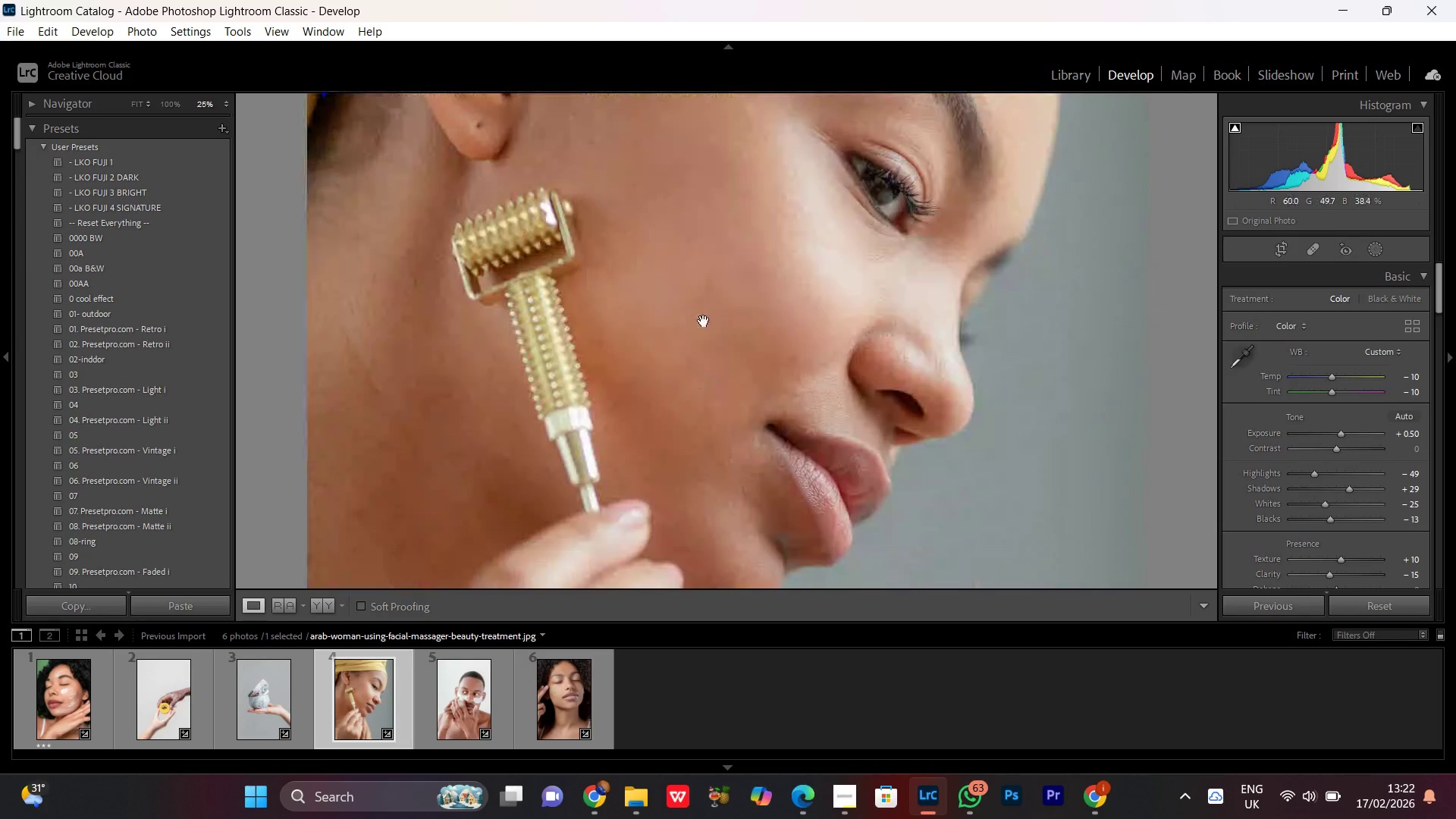 
left_click([704, 321])
 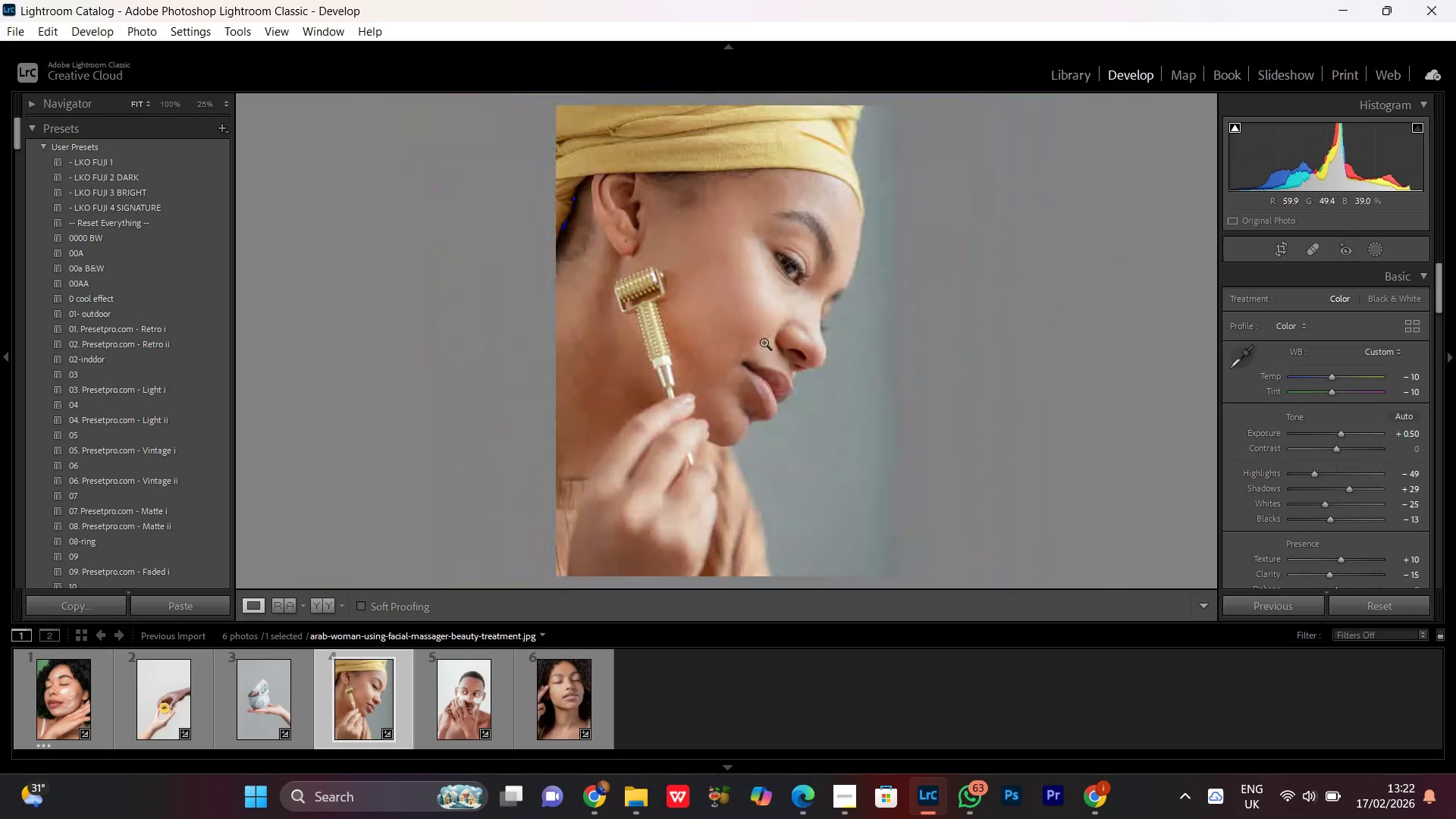 
left_click([765, 338])
 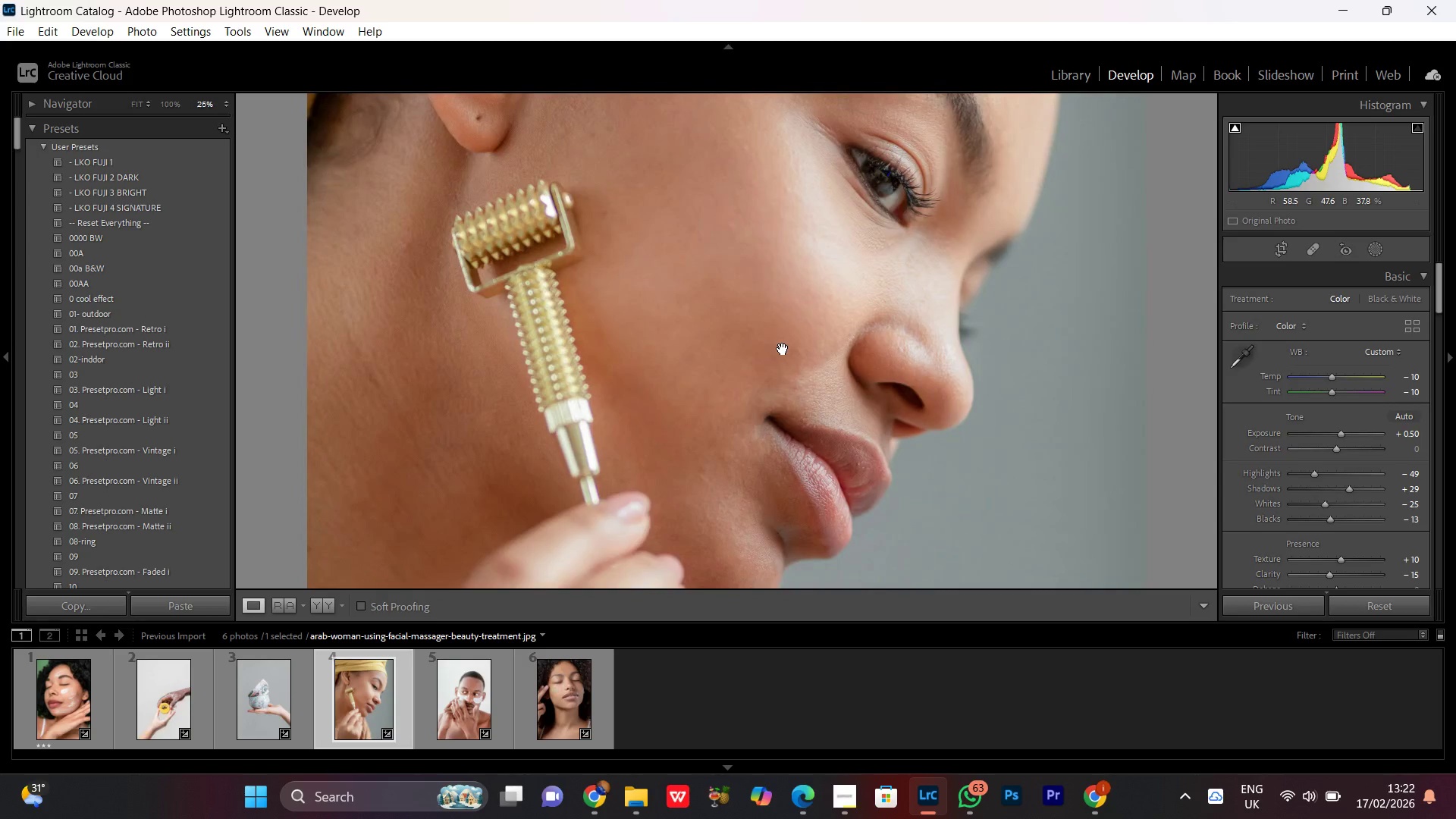 
left_click([783, 349])
 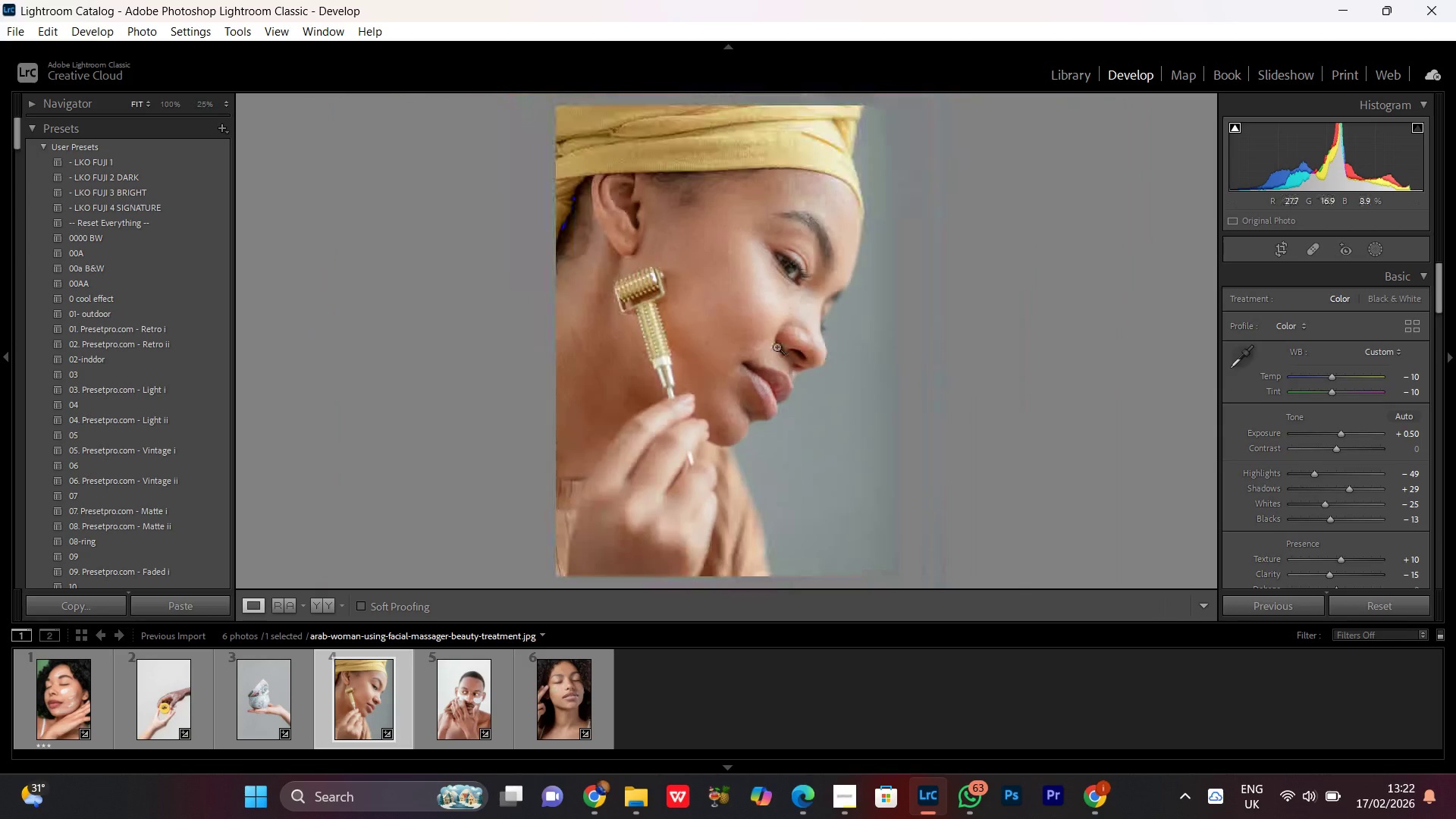 
left_click([777, 347])
 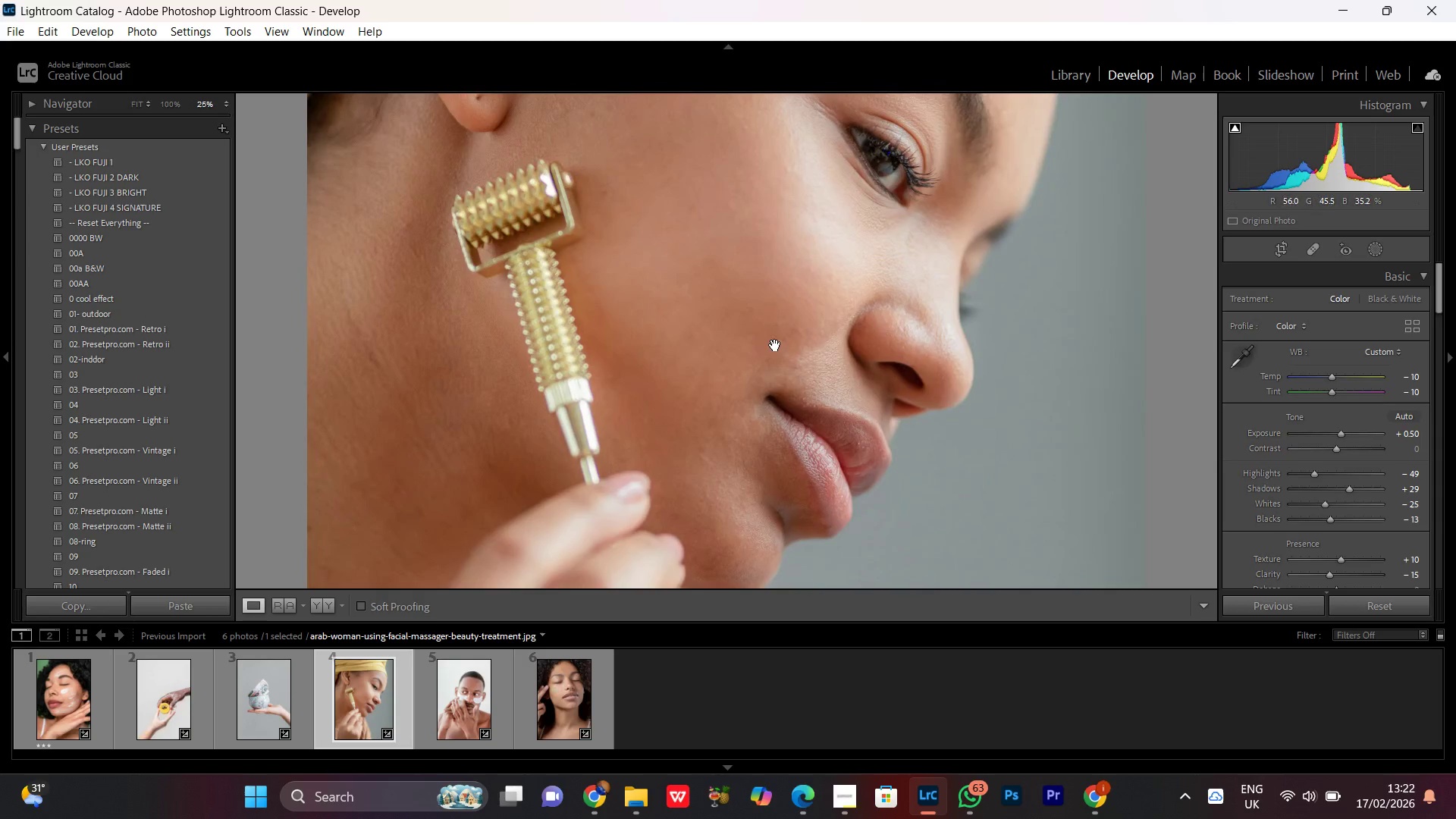 
left_click([775, 345])
 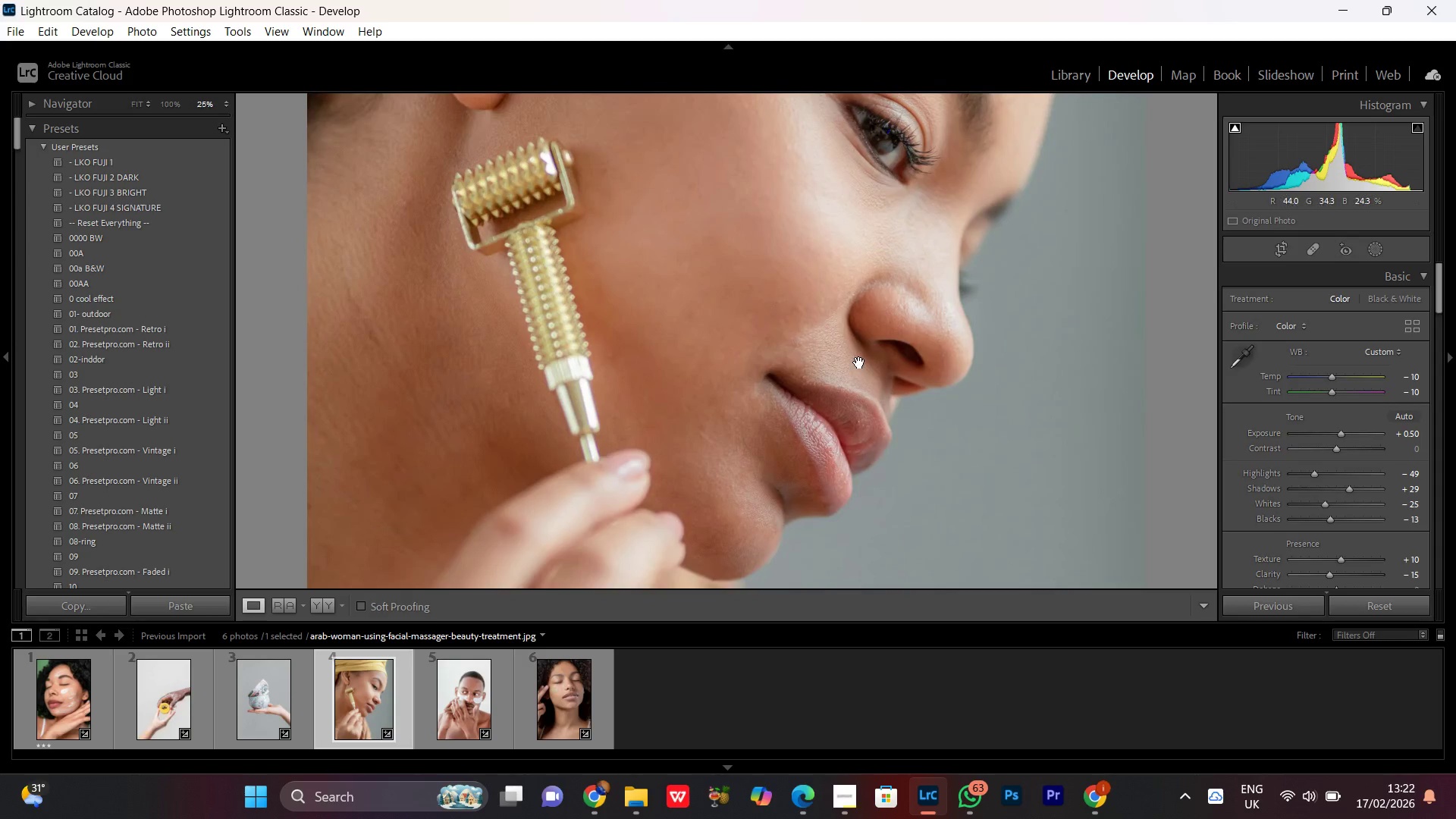 
left_click_drag(start_coordinate=[836, 356], to_coordinate=[832, 334])
 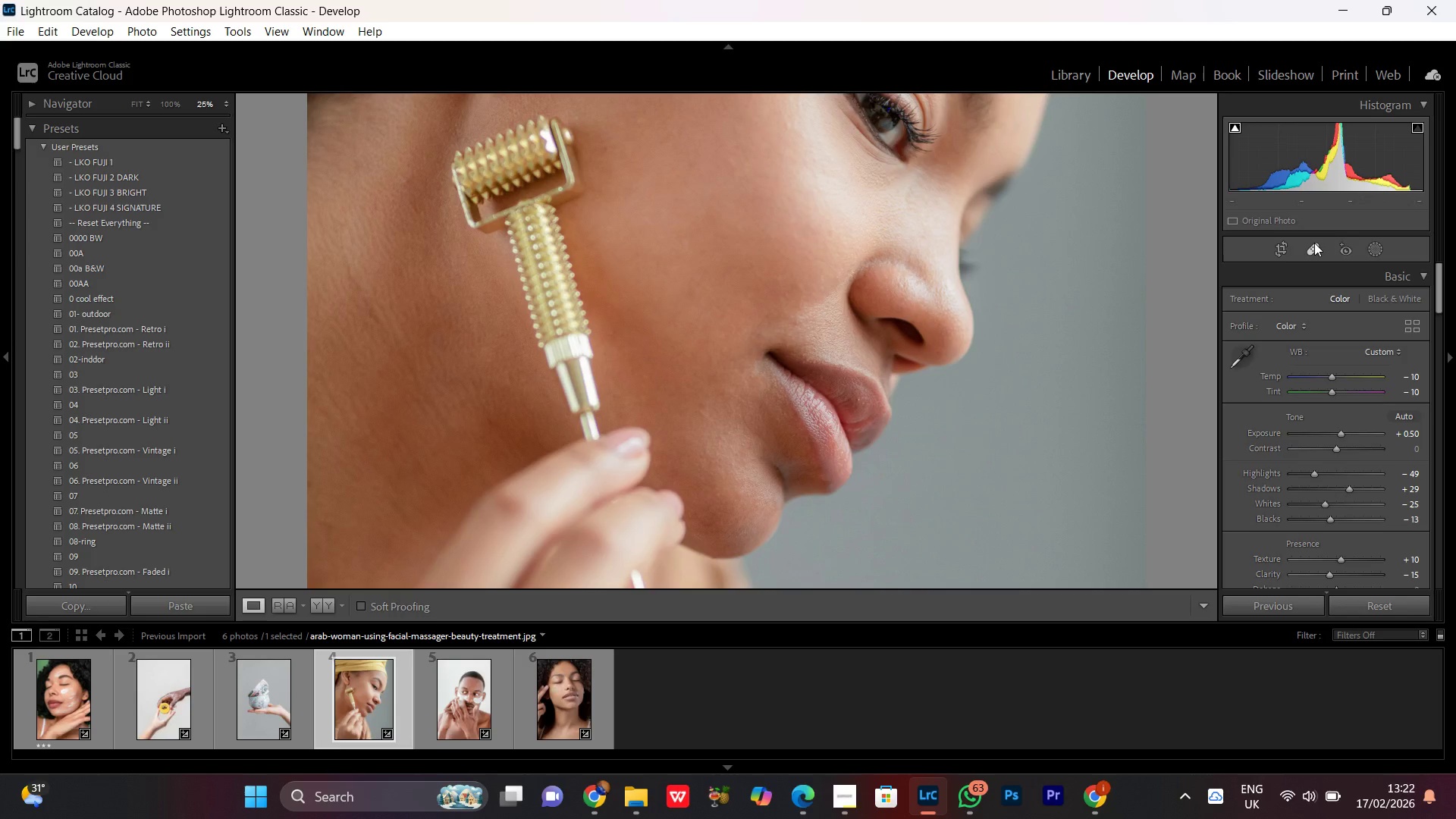 
left_click([1314, 243])
 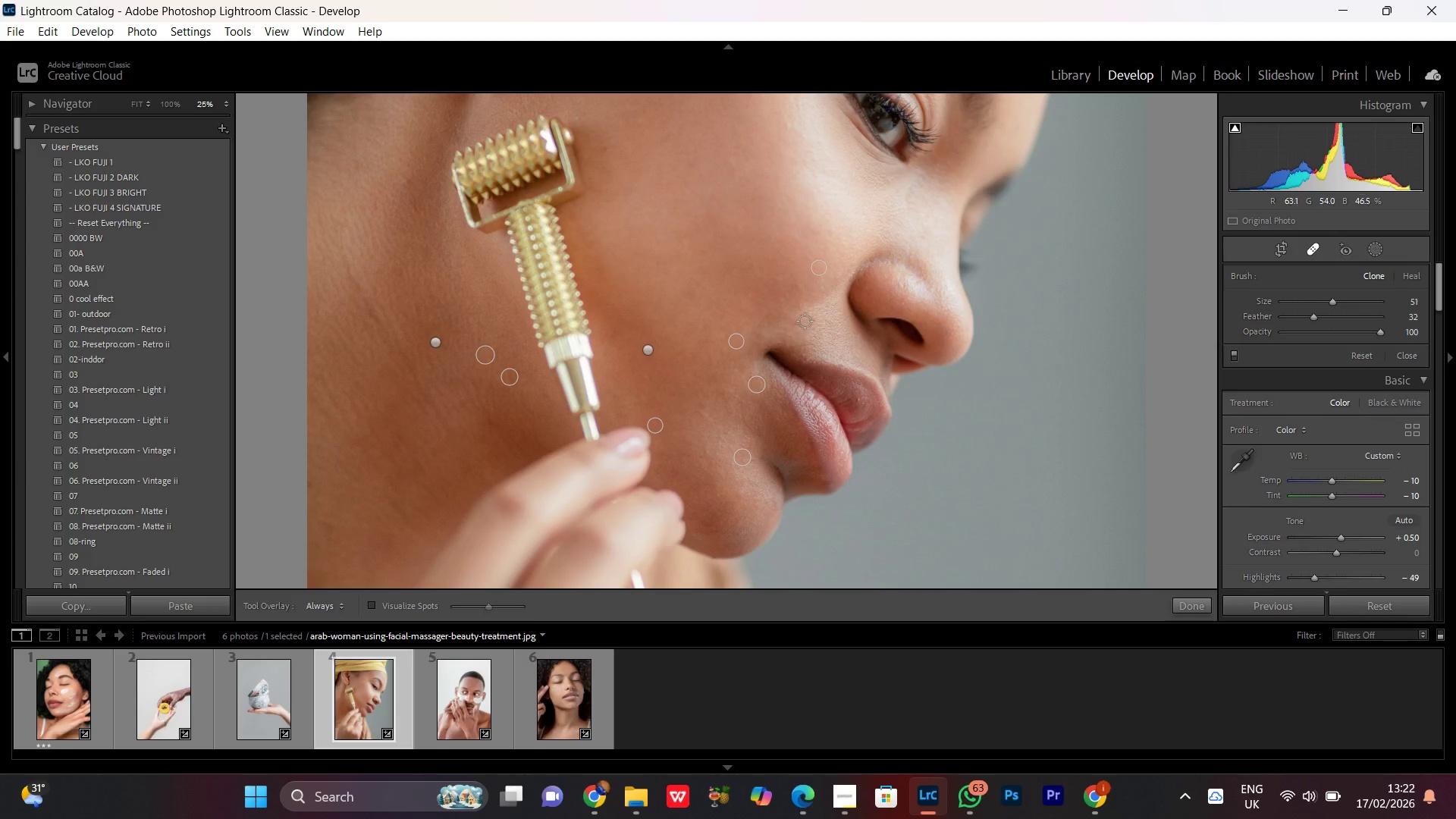 
scroll: coordinate [808, 320], scroll_direction: up, amount: 1.0
 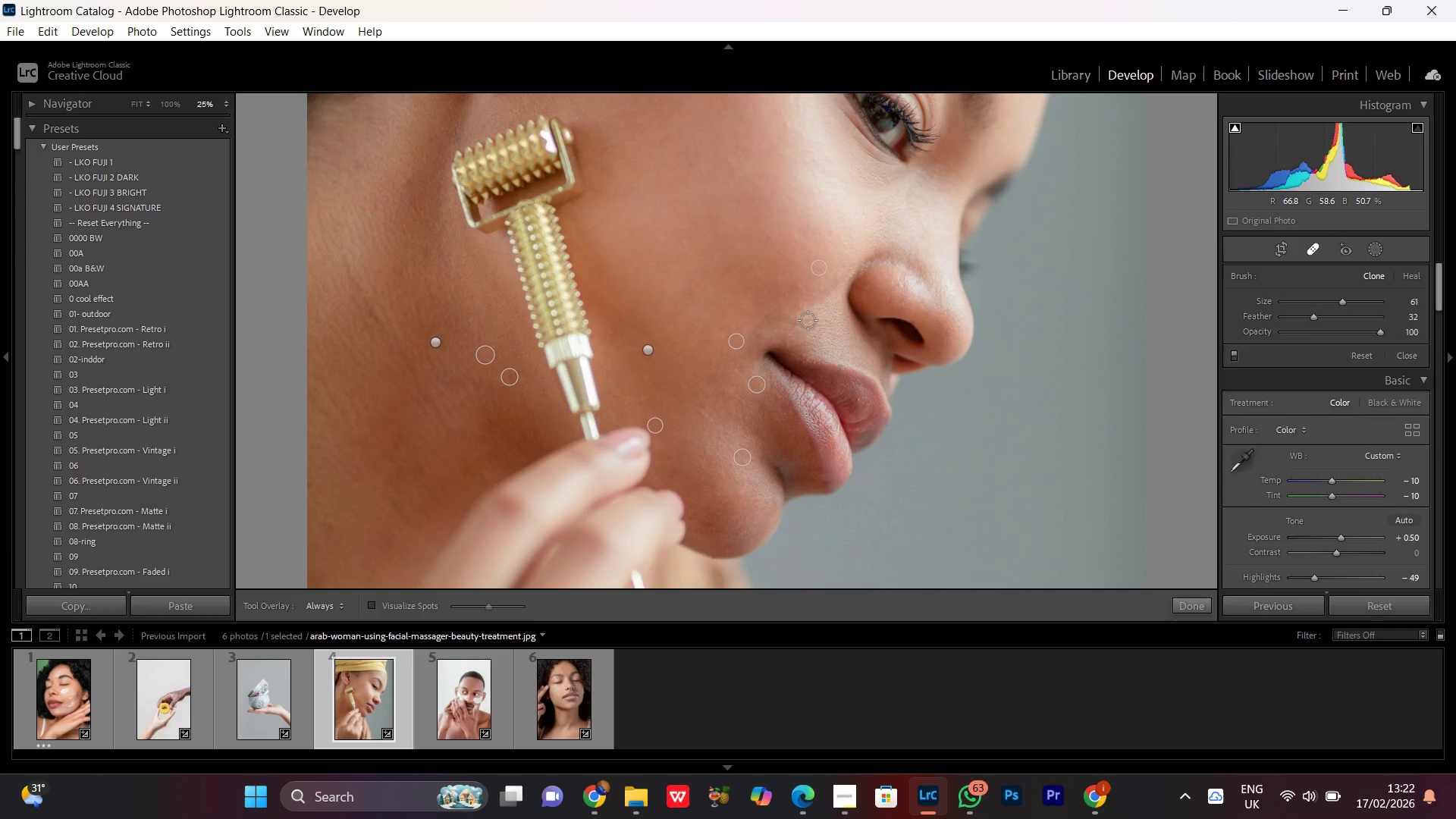 
key(Control+Equal)
 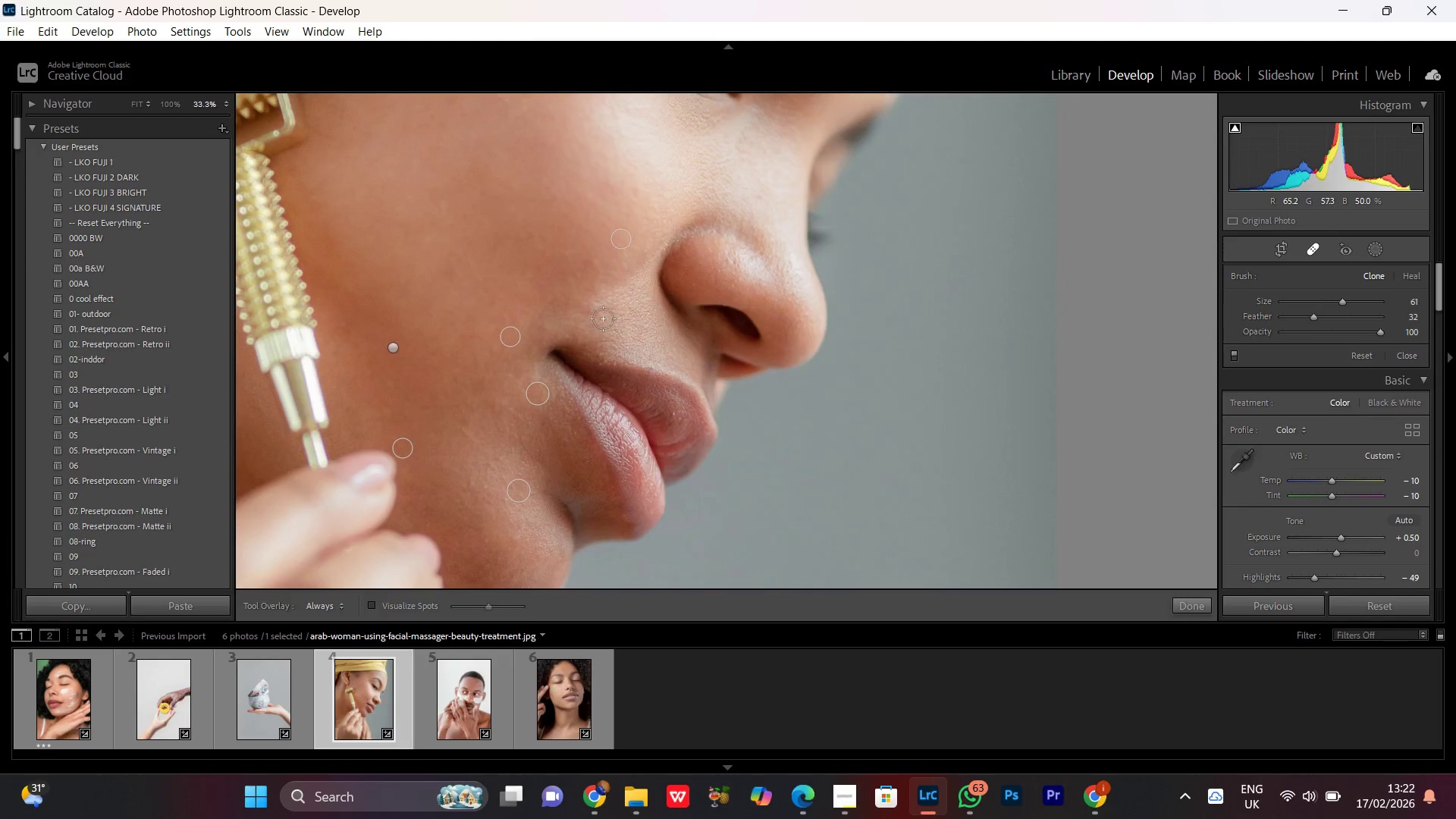 
scroll: coordinate [603, 318], scroll_direction: up, amount: 2.0
 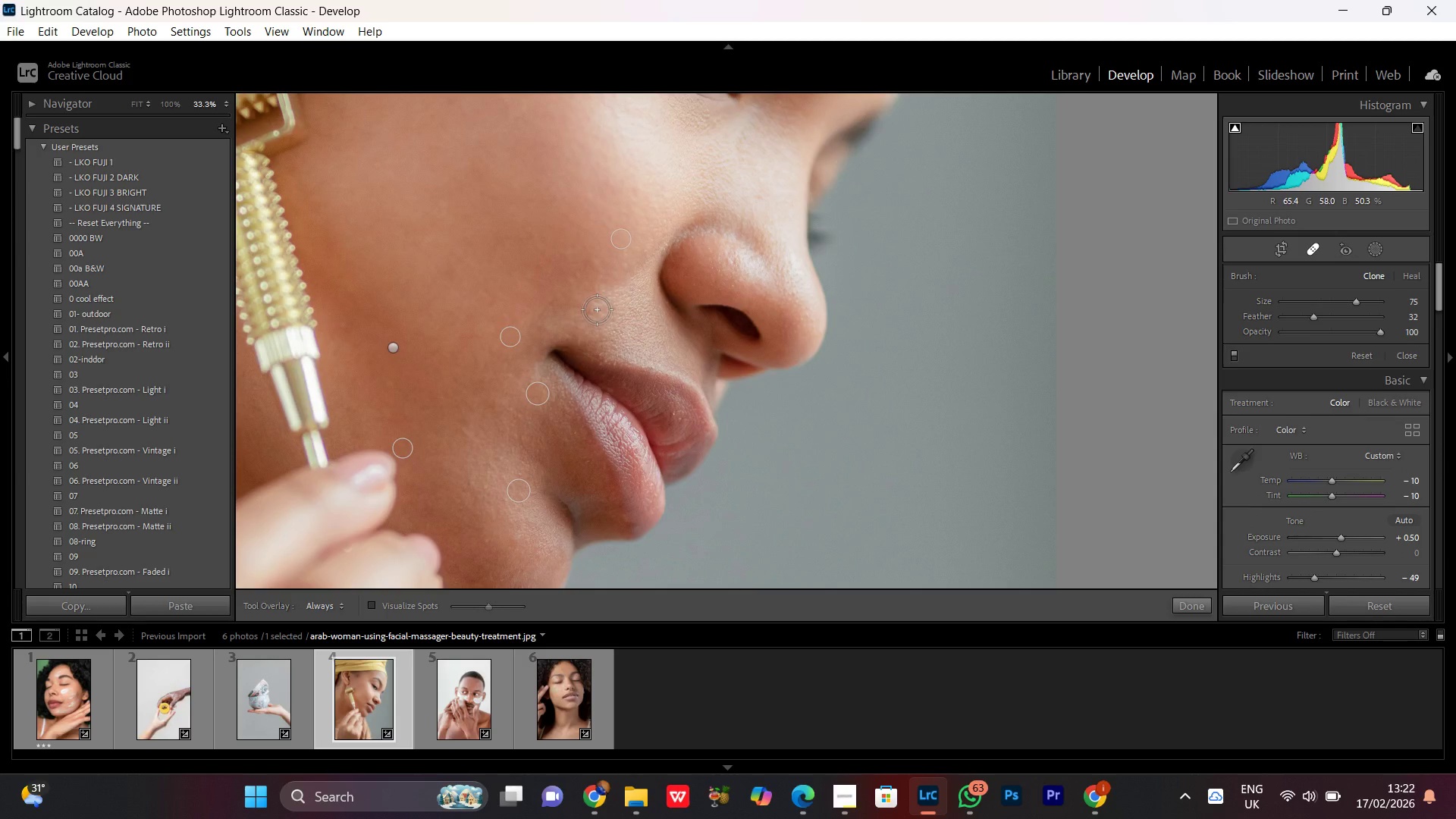 
left_click([597, 309])
 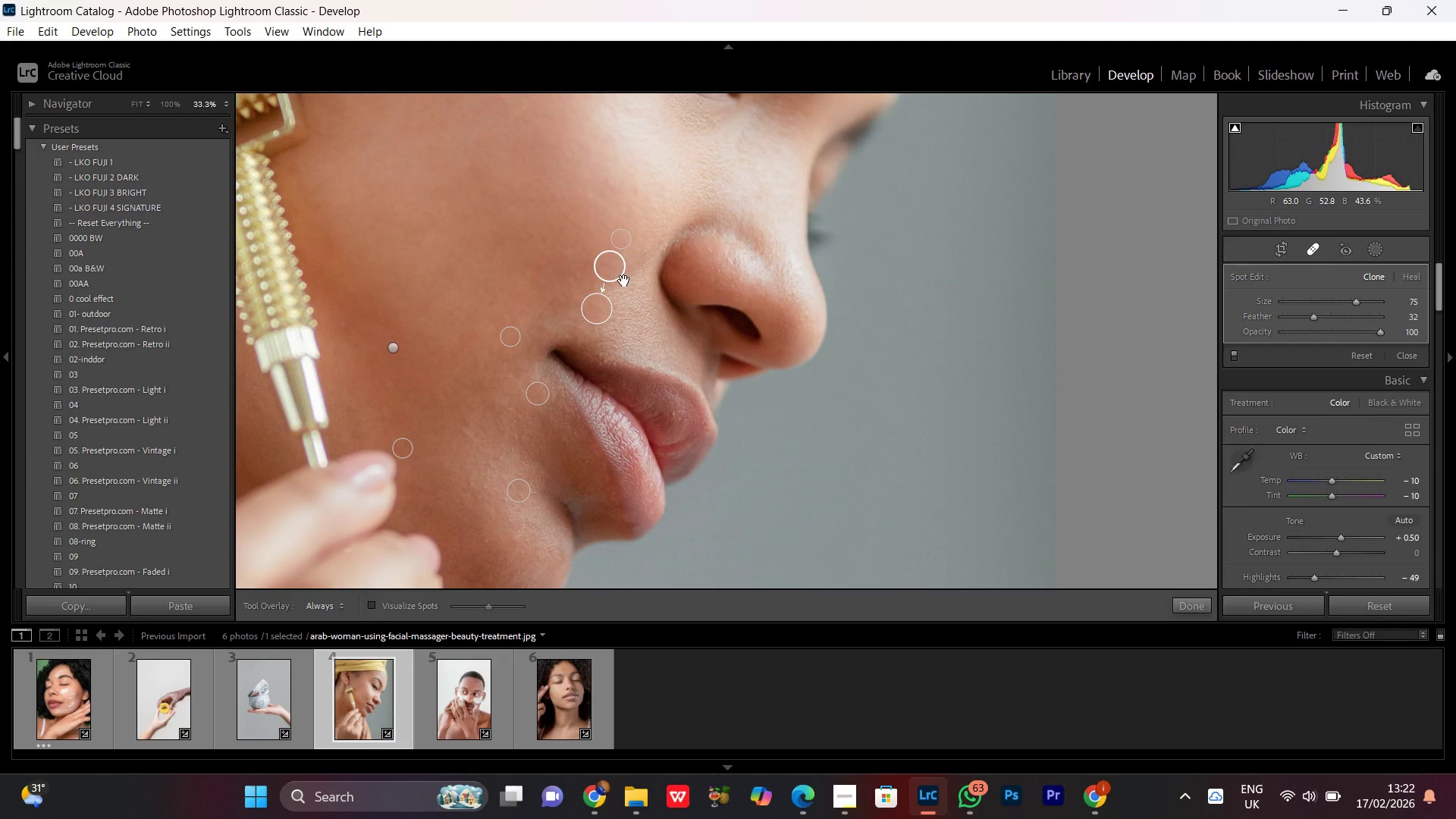 
left_click_drag(start_coordinate=[621, 268], to_coordinate=[629, 312])
 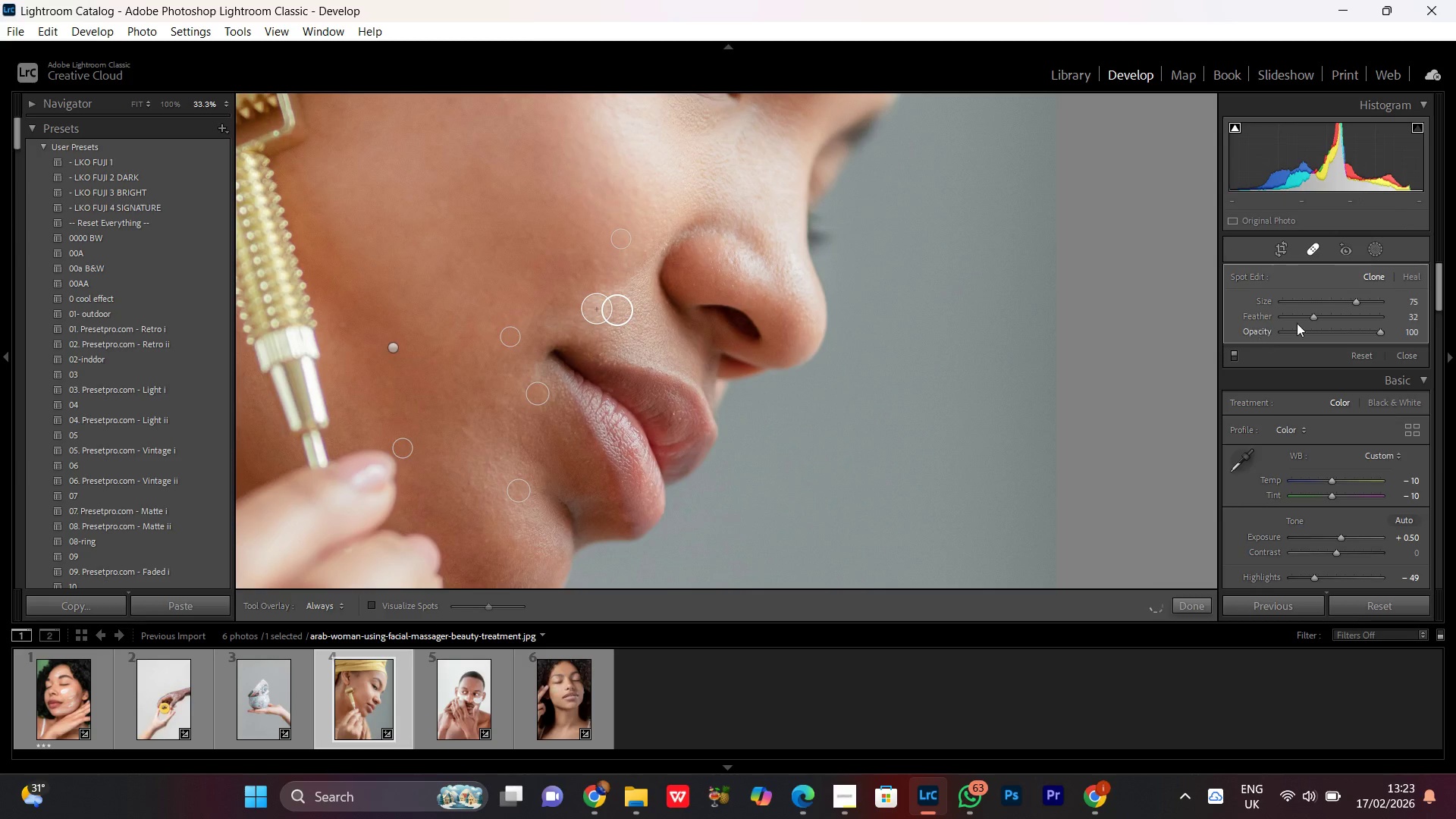 
left_click([1313, 257])
 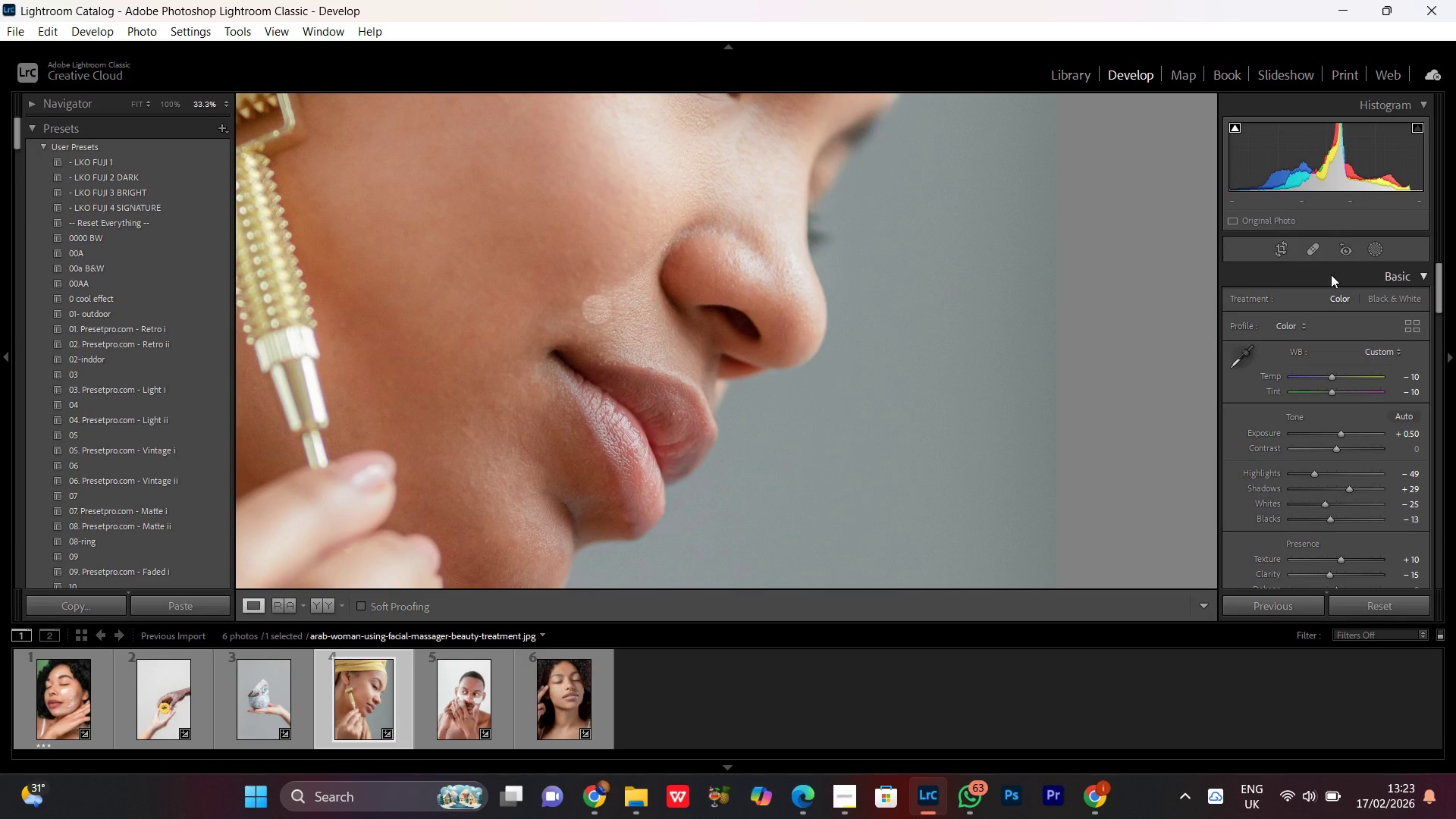 
left_click([1314, 253])
 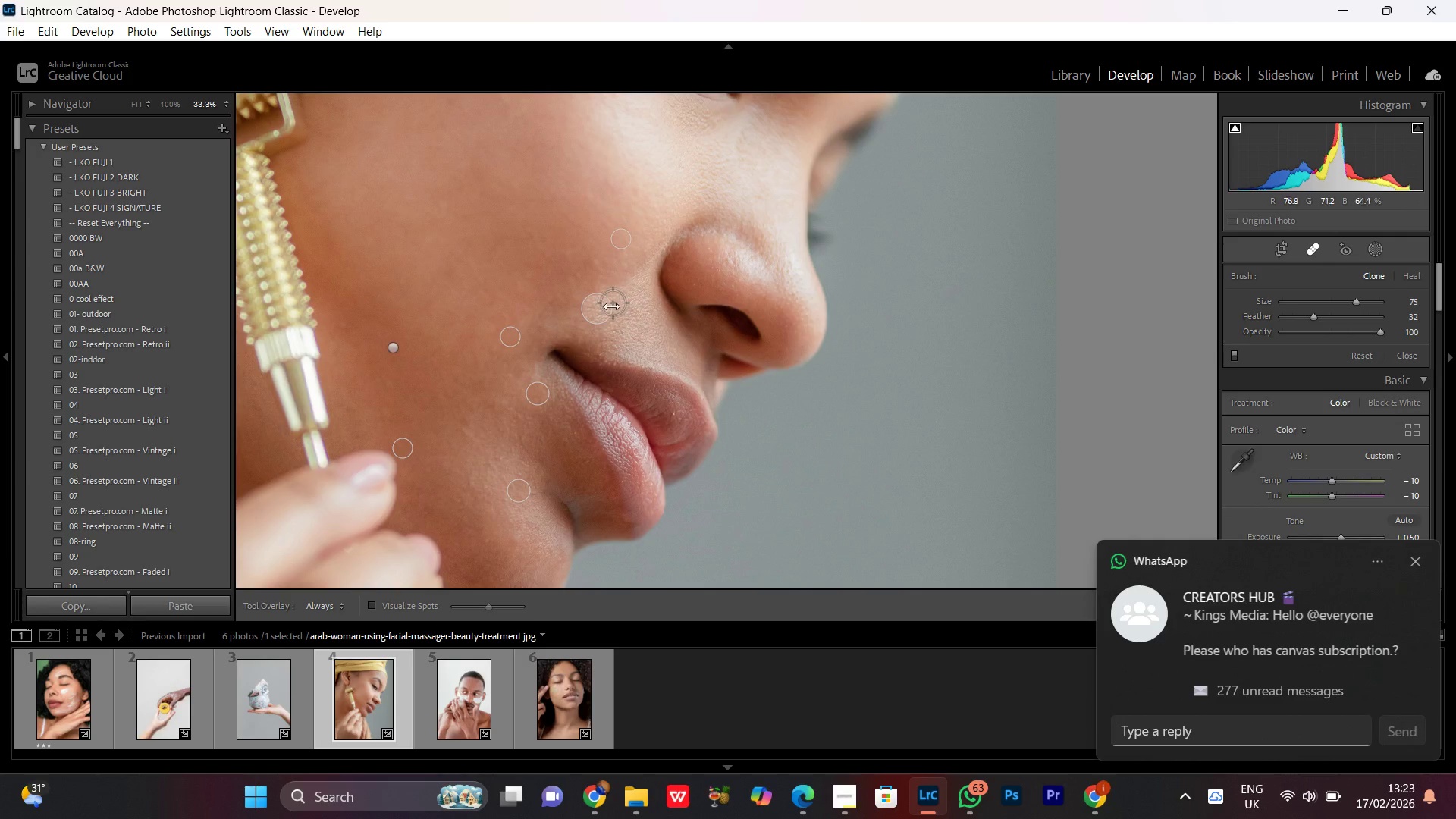 
wait(10.52)
 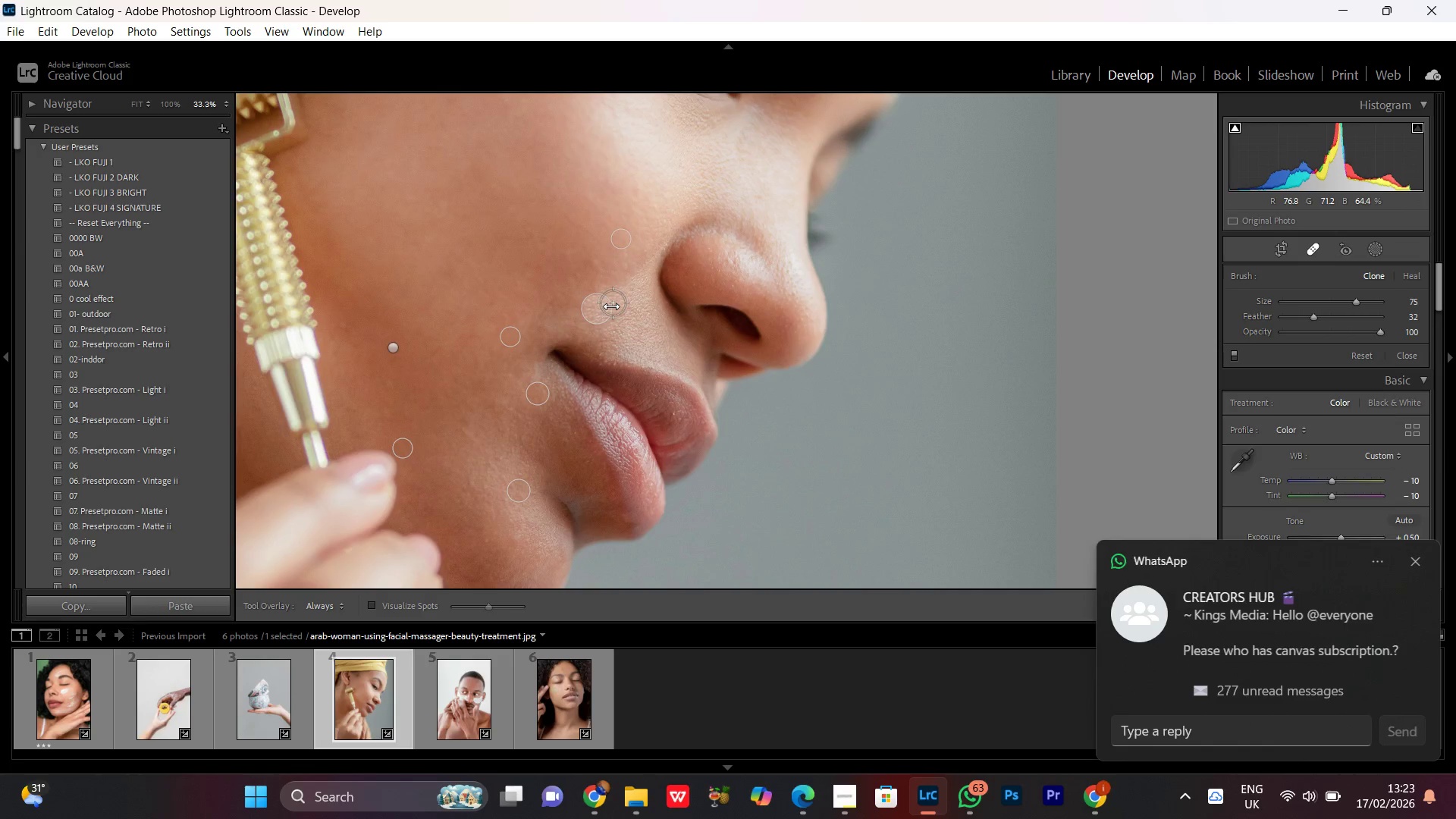 
key(Control+Z)
 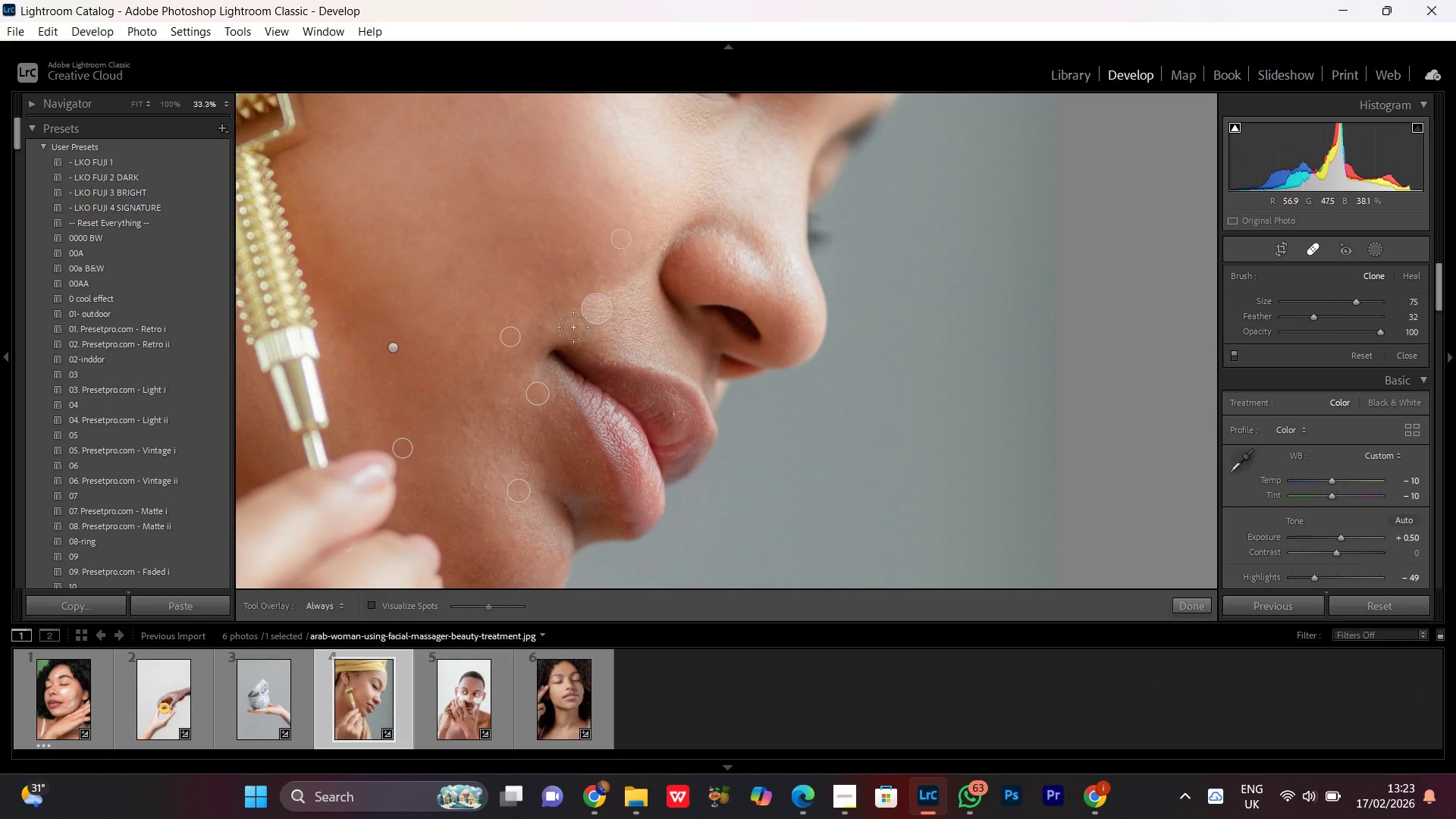 
left_click([595, 312])
 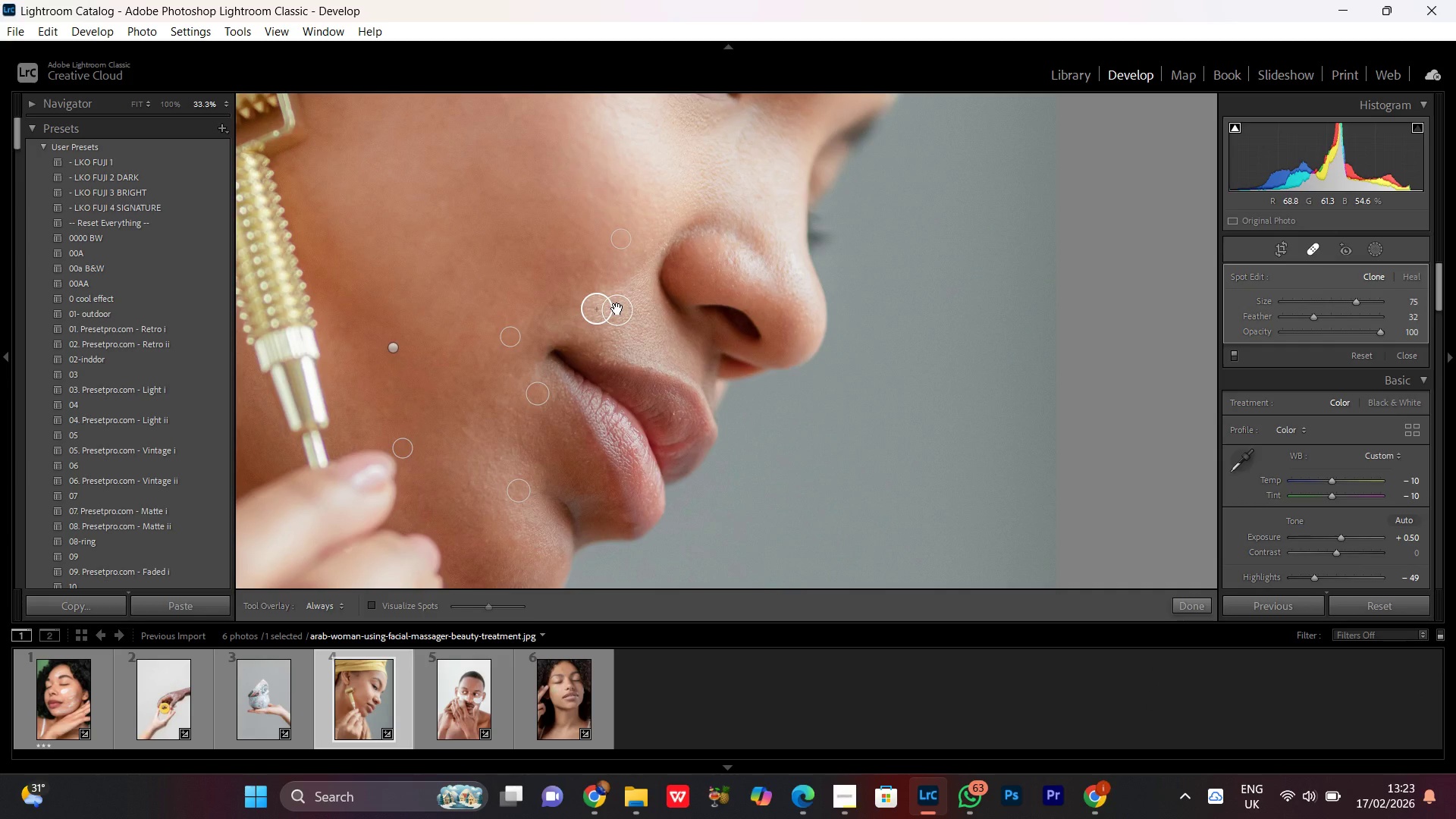 
left_click_drag(start_coordinate=[617, 309], to_coordinate=[592, 293])
 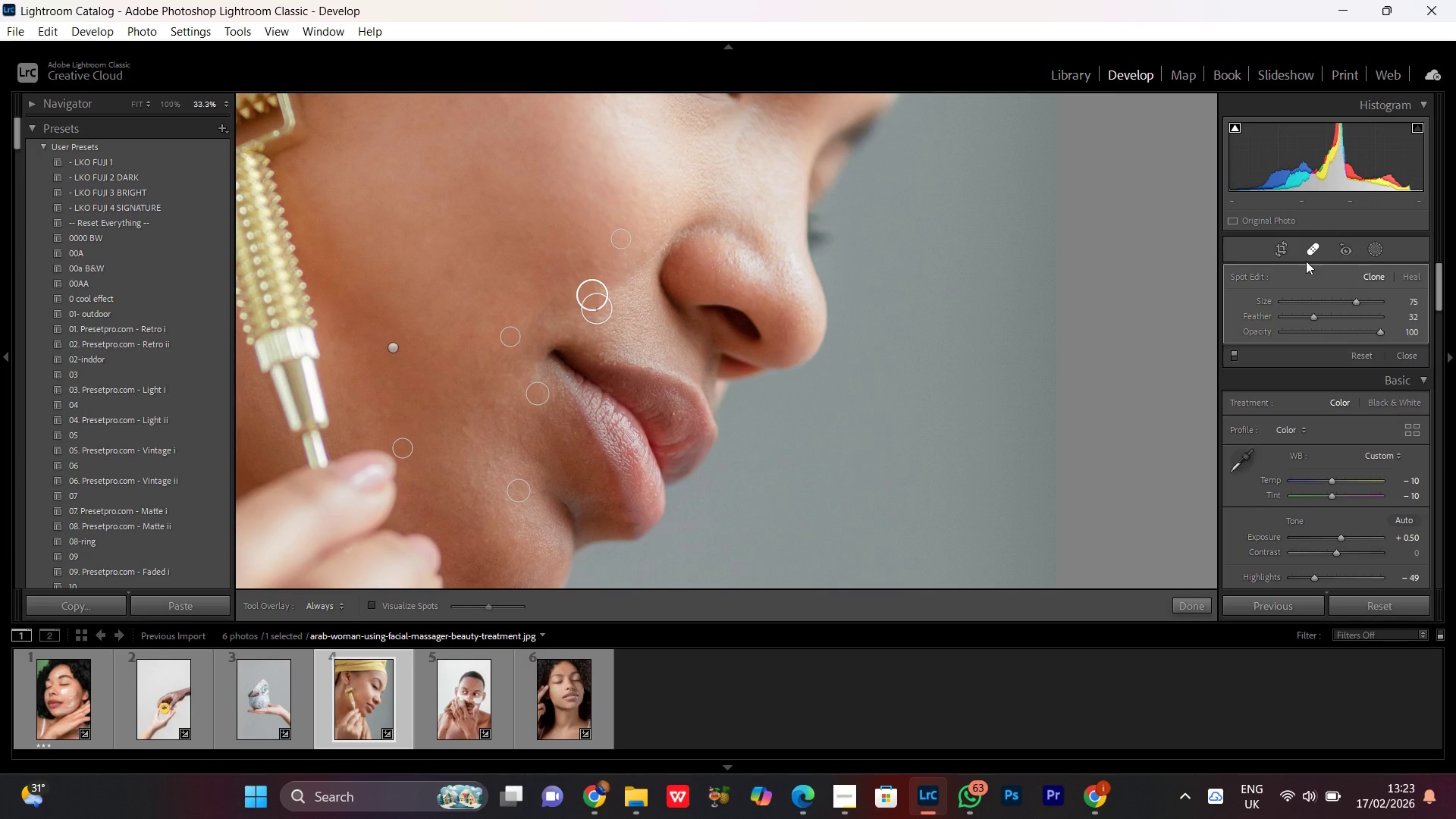 
left_click([1310, 251])
 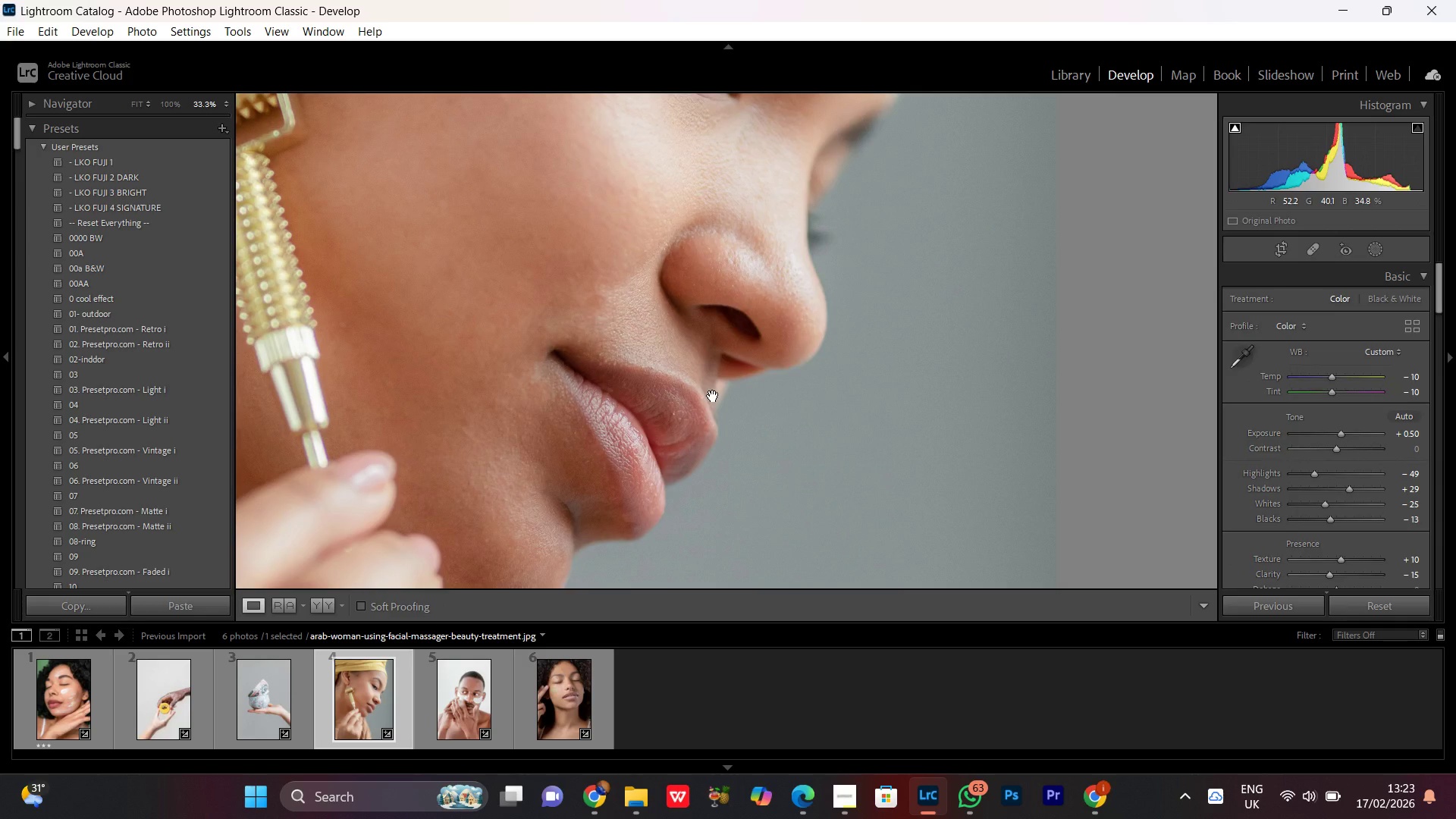 
left_click([692, 268])
 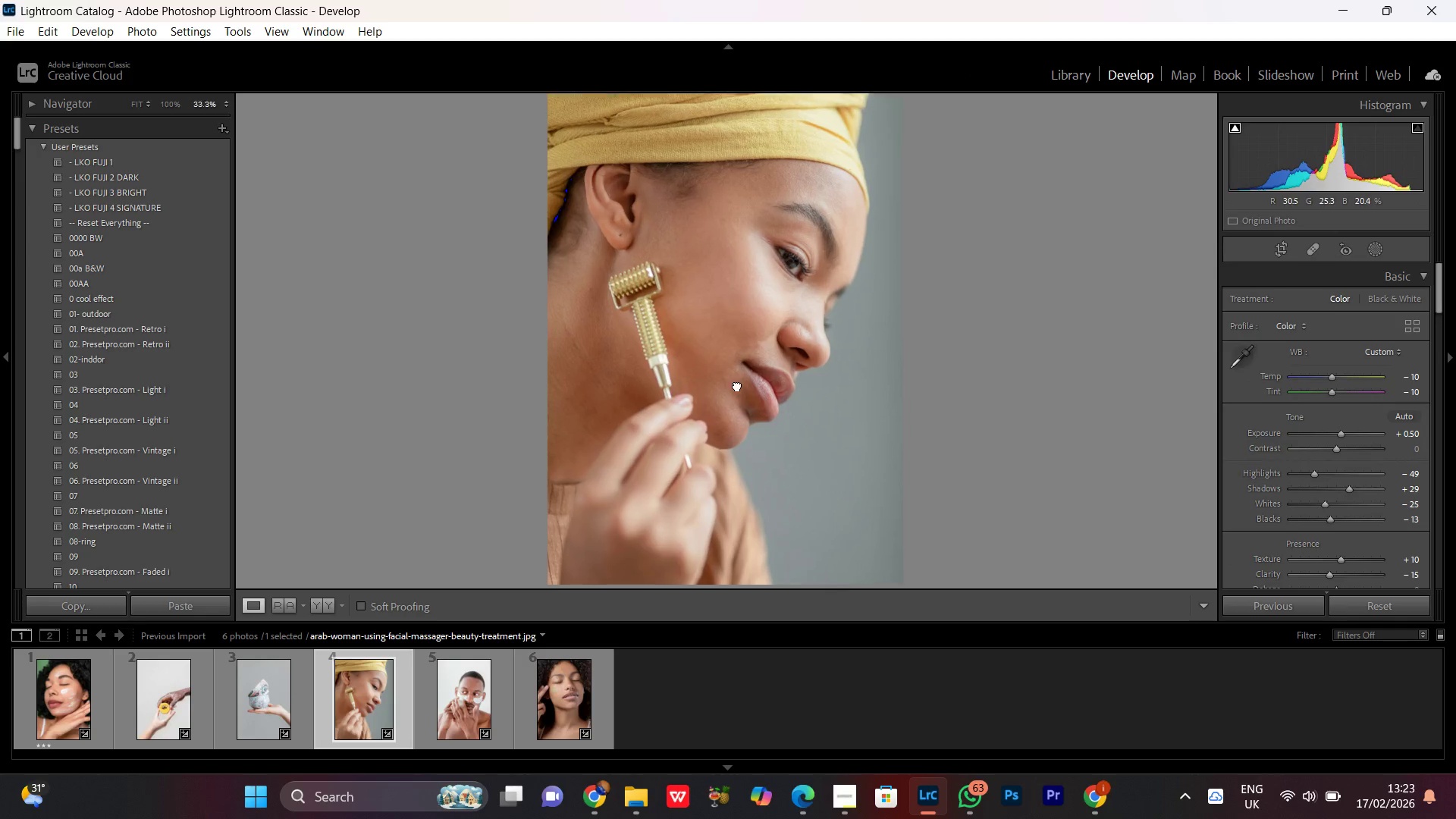 
double_click([737, 385])
 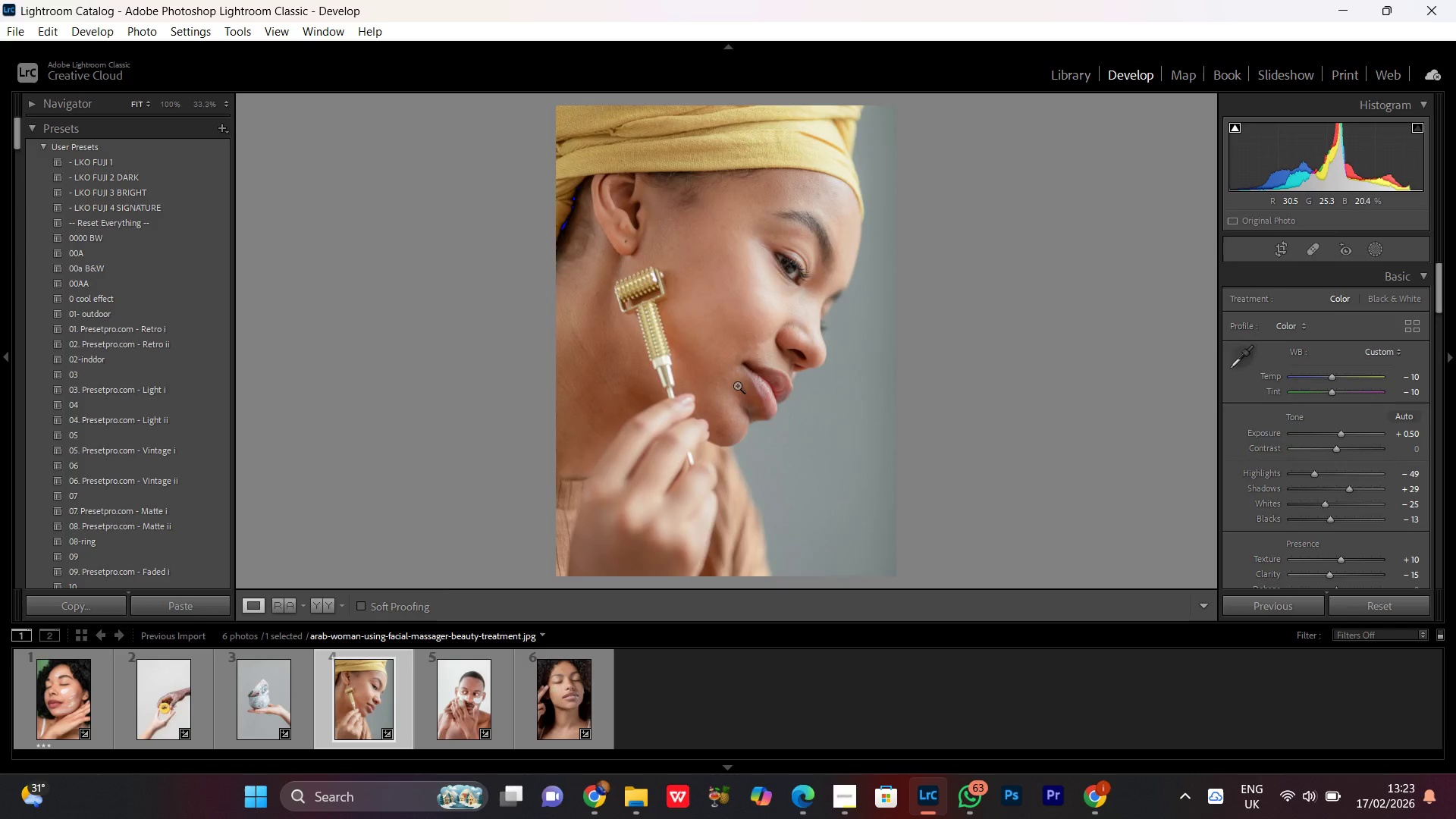 
triple_click([737, 385])
 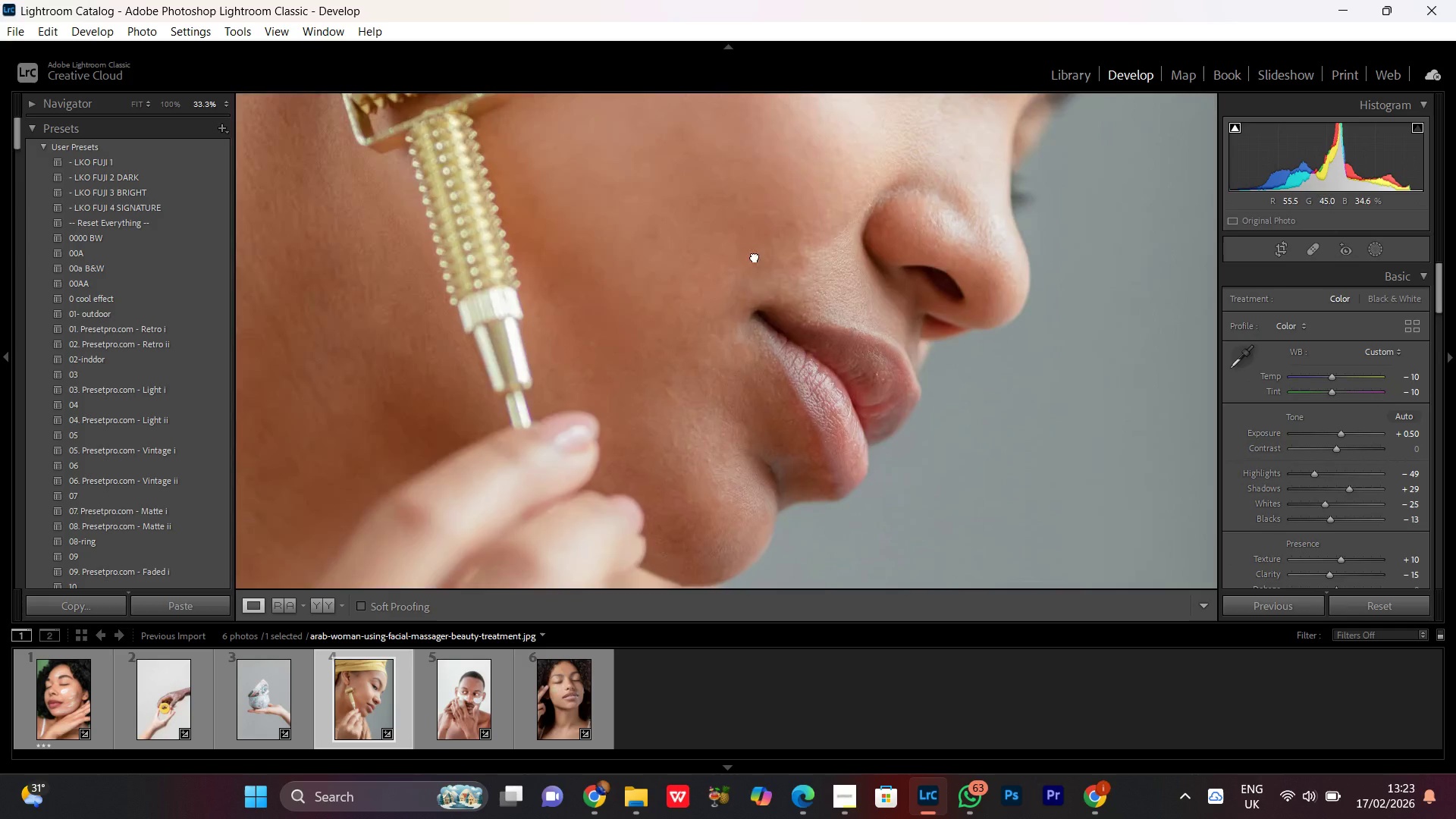 
left_click_drag(start_coordinate=[755, 256], to_coordinate=[696, 485])
 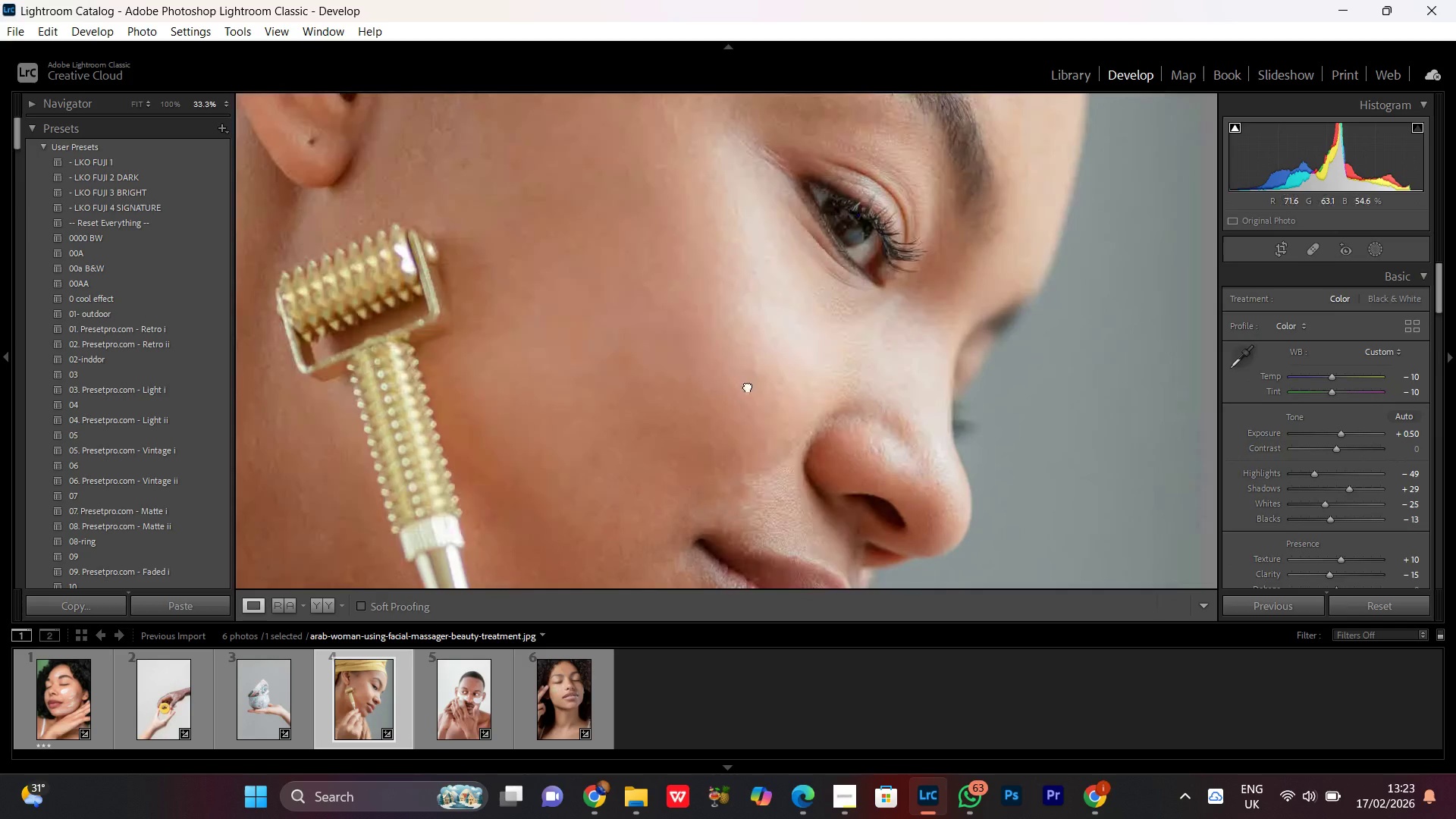 
left_click([748, 386])
 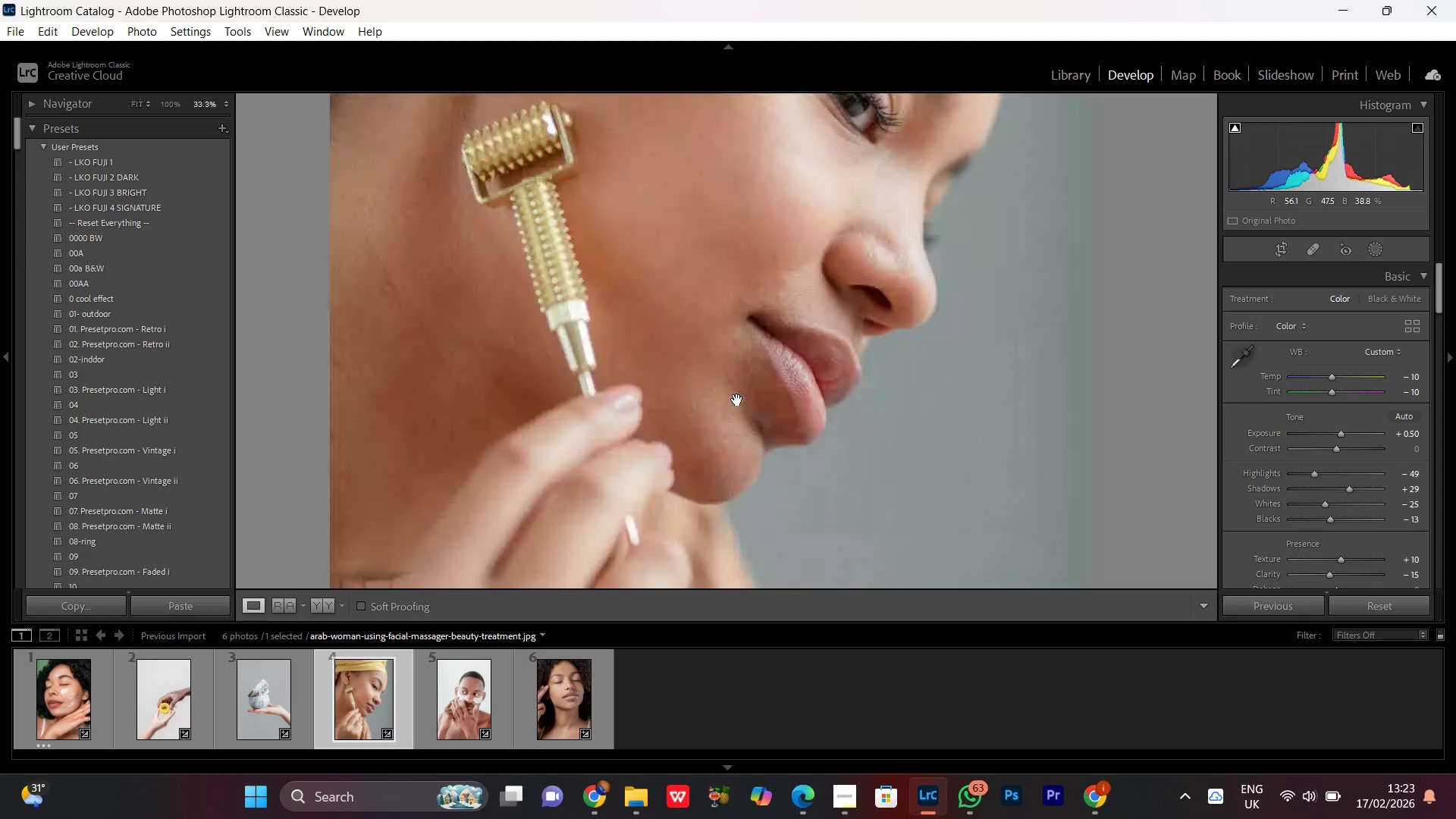 
double_click([737, 400])
 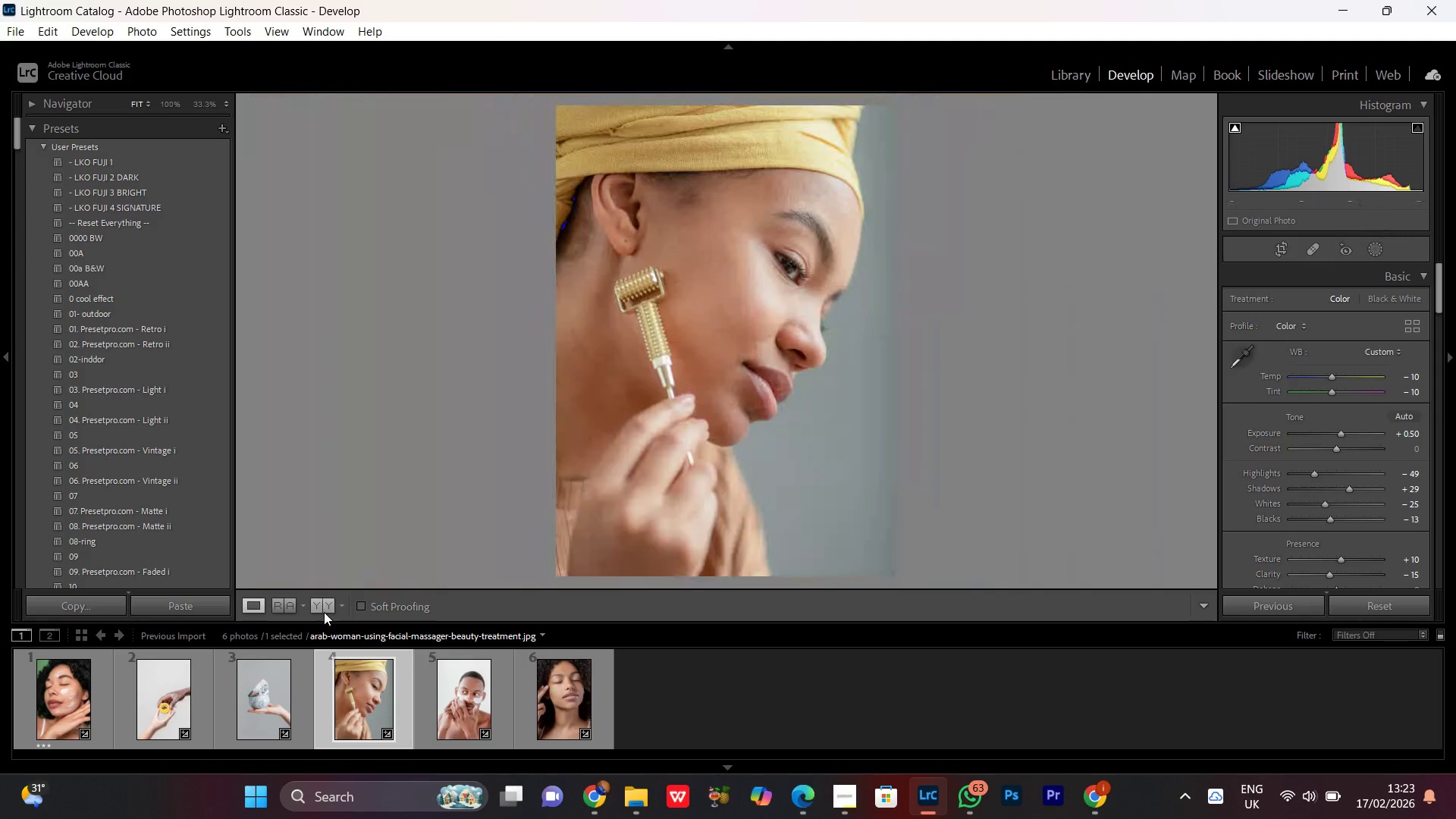 
left_click([324, 611])
 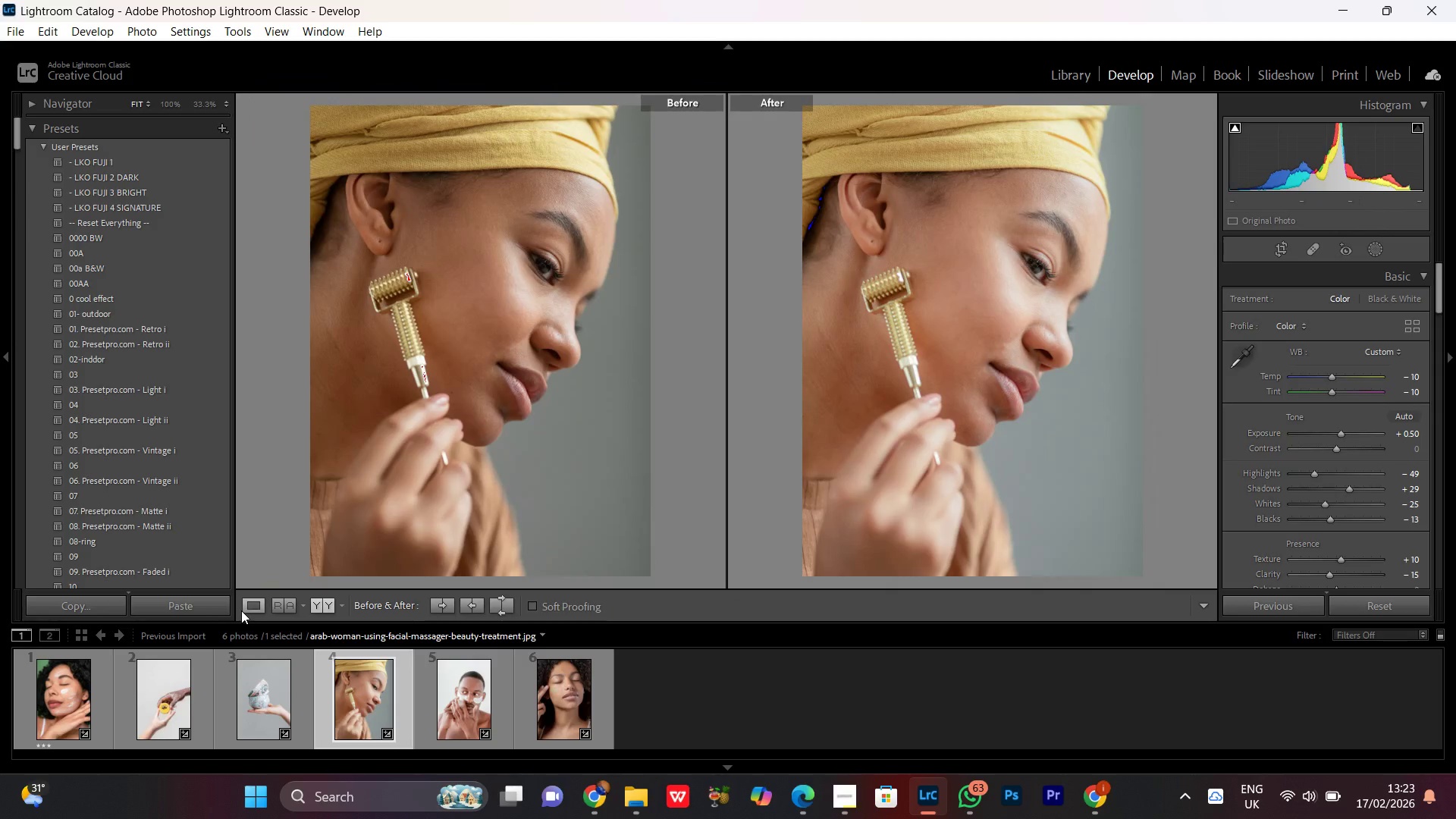 
left_click([245, 604])
 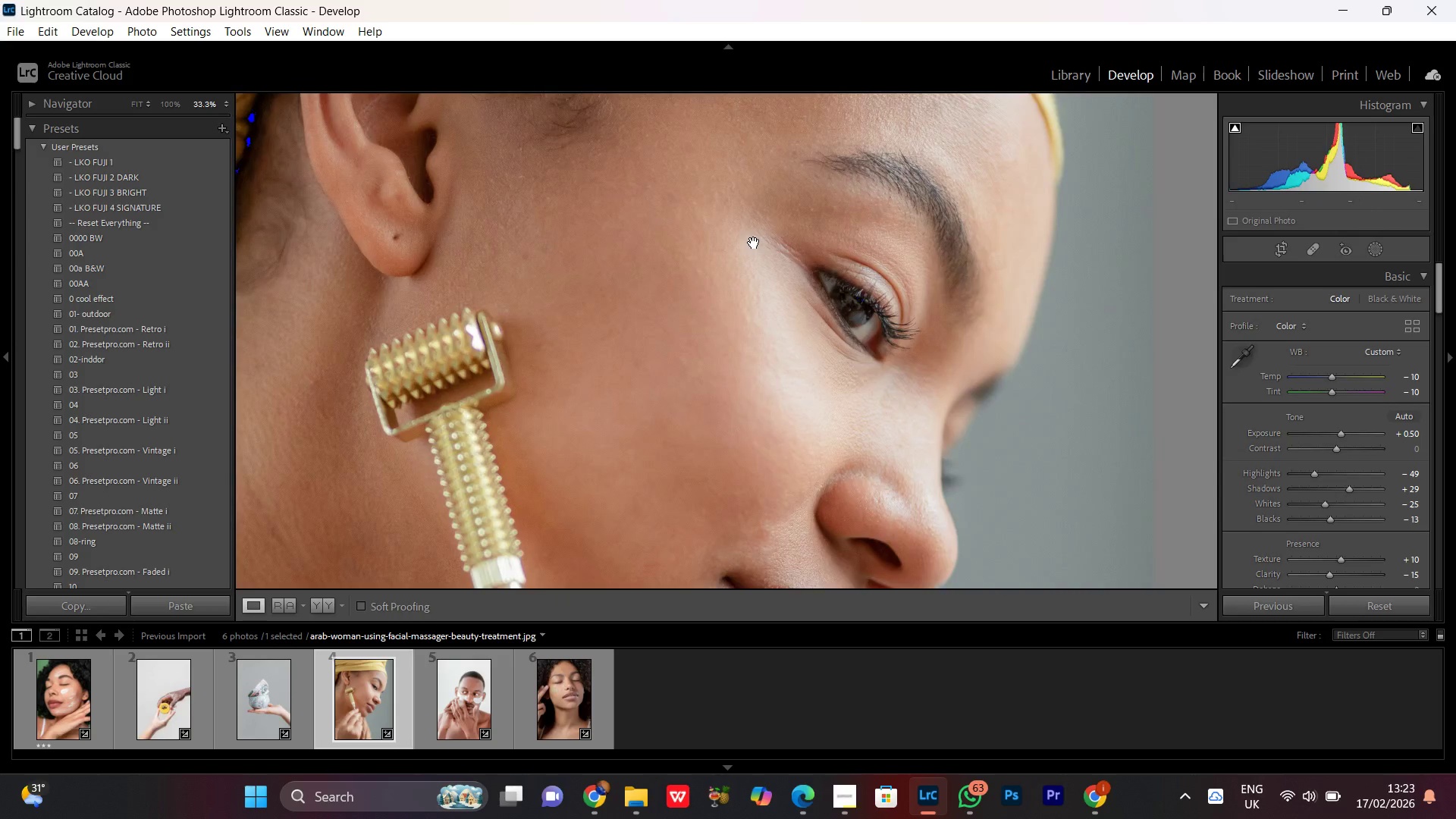 
double_click([754, 243])
 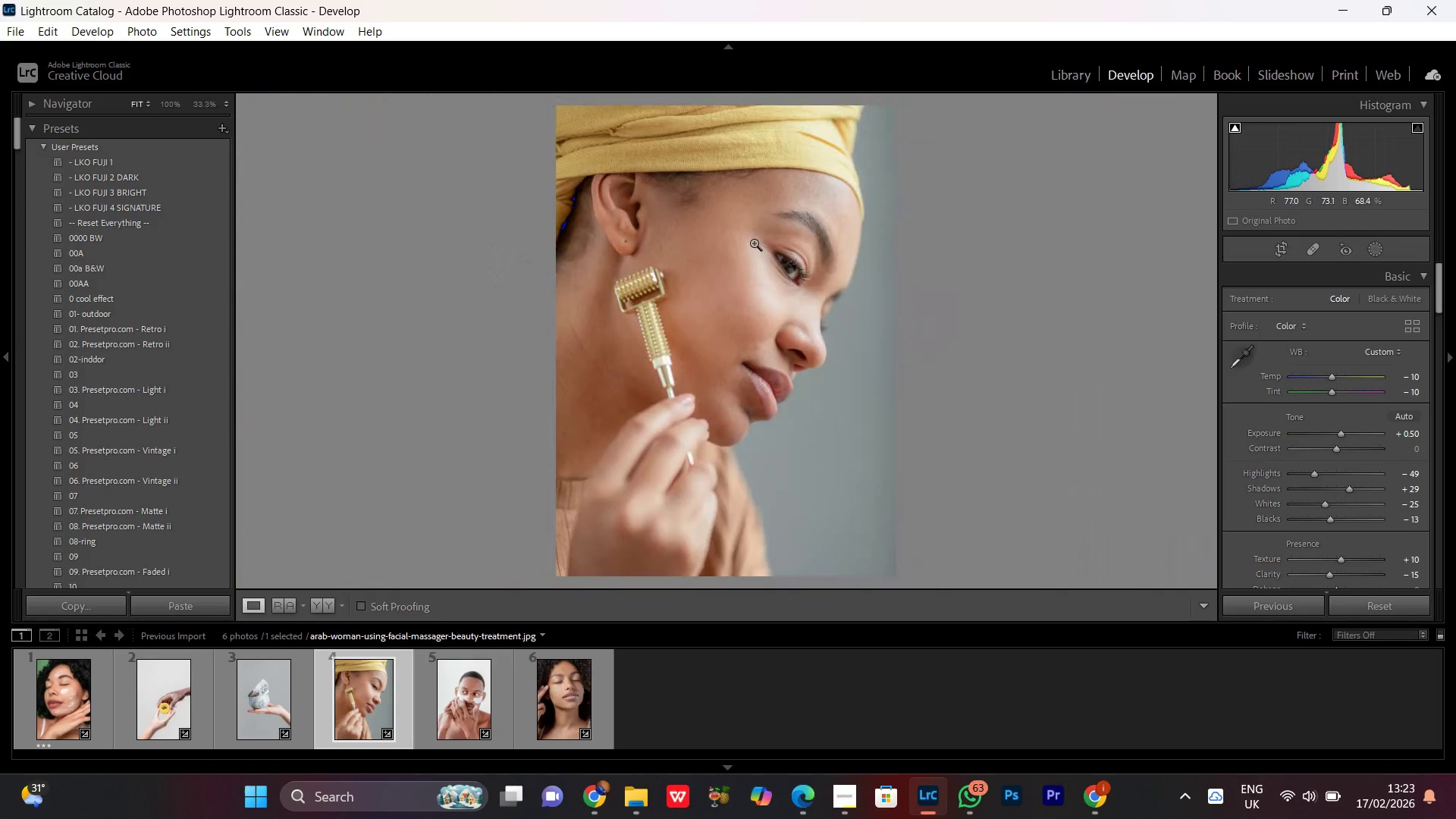 
triple_click([754, 243])
 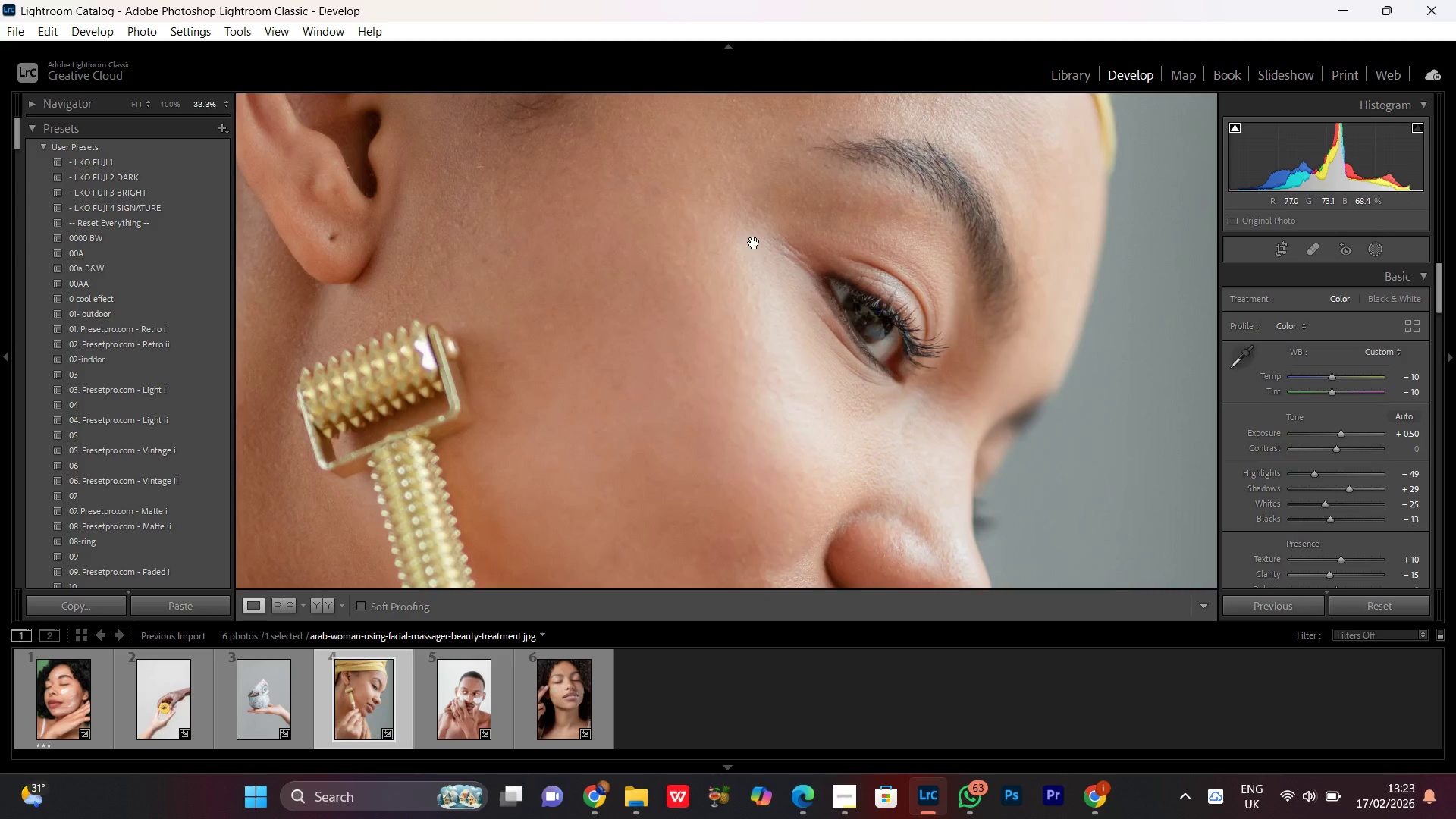 
triple_click([754, 243])
 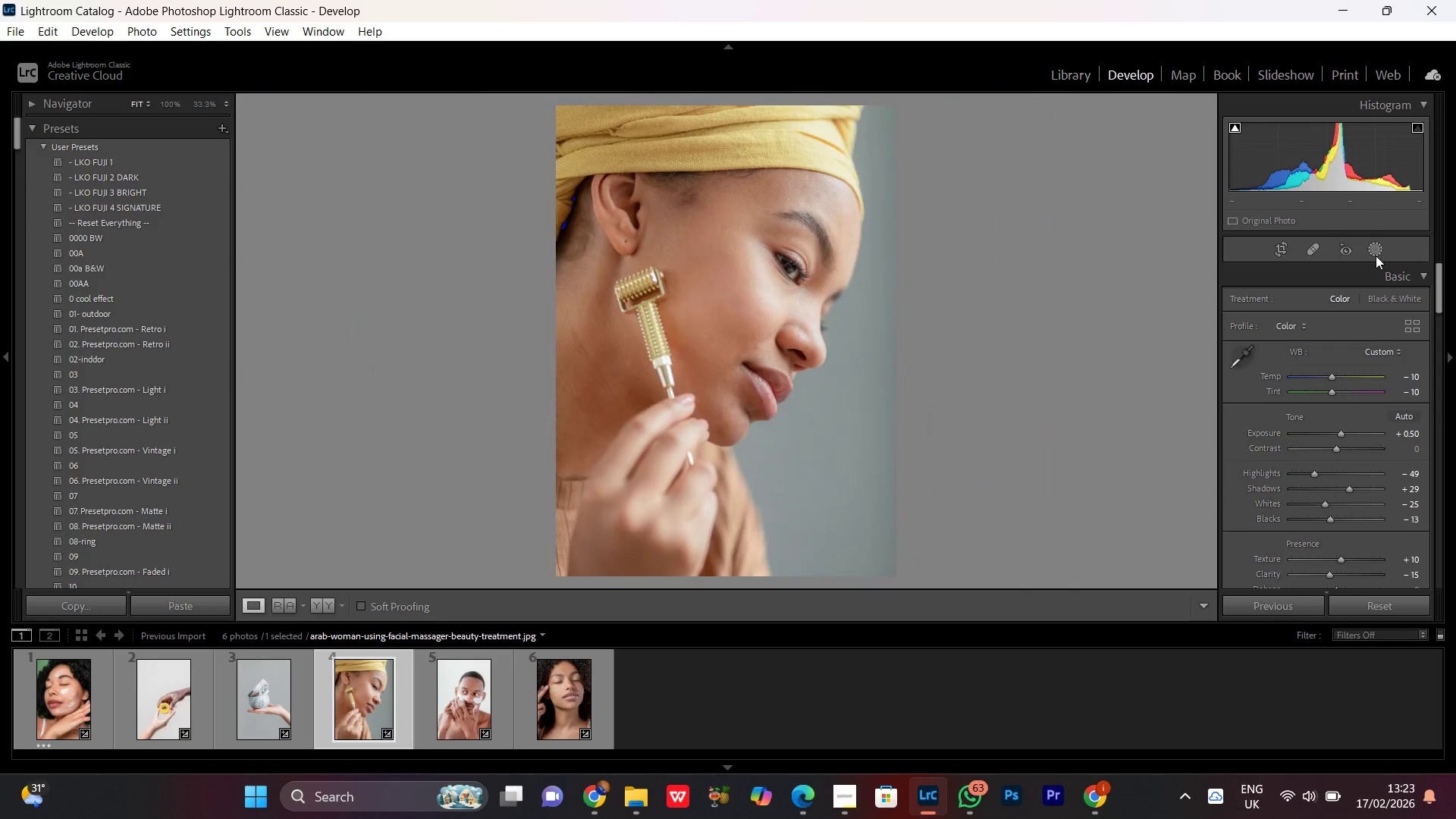 
left_click([1375, 248])
 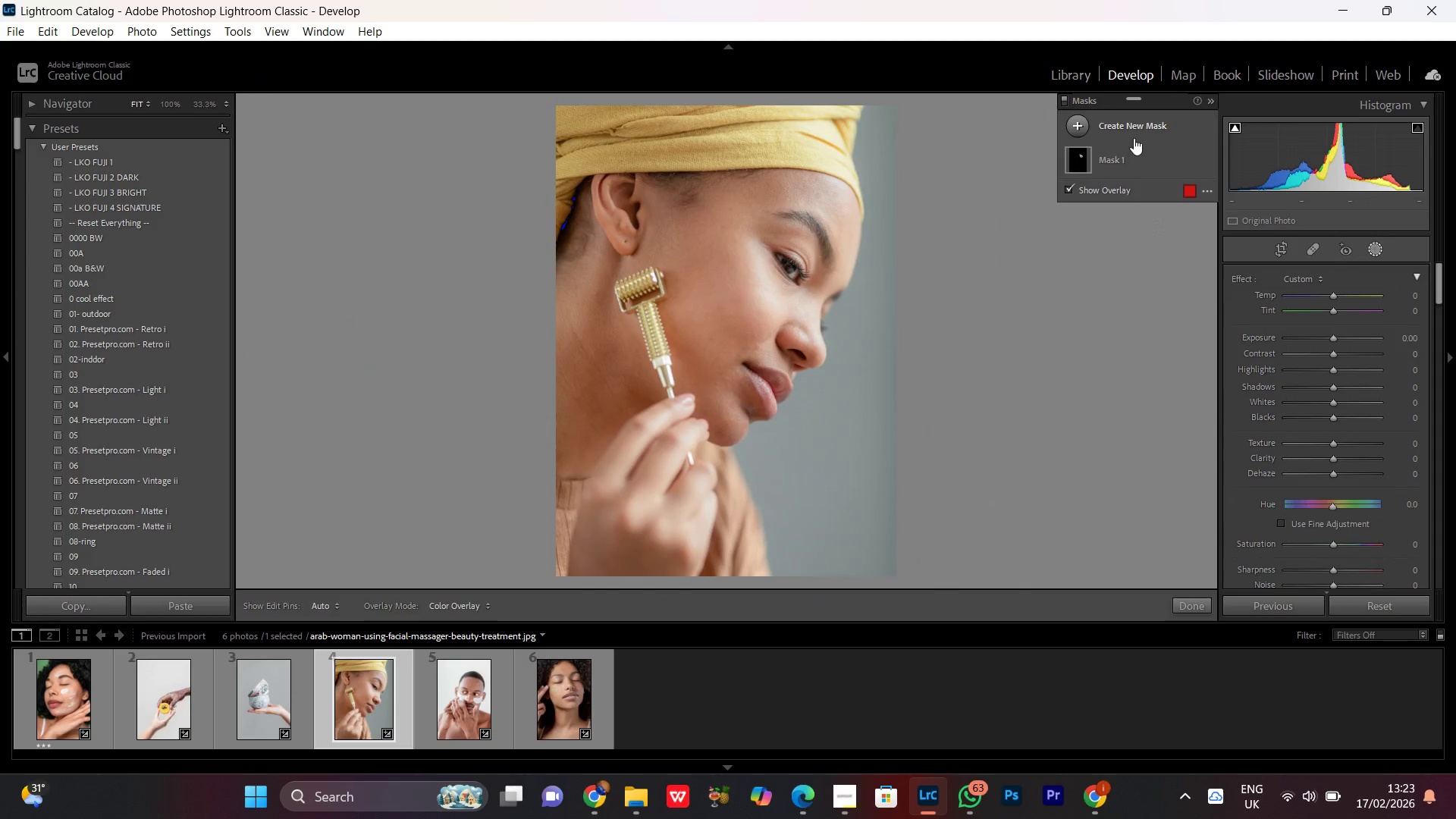 
left_click([1129, 127])
 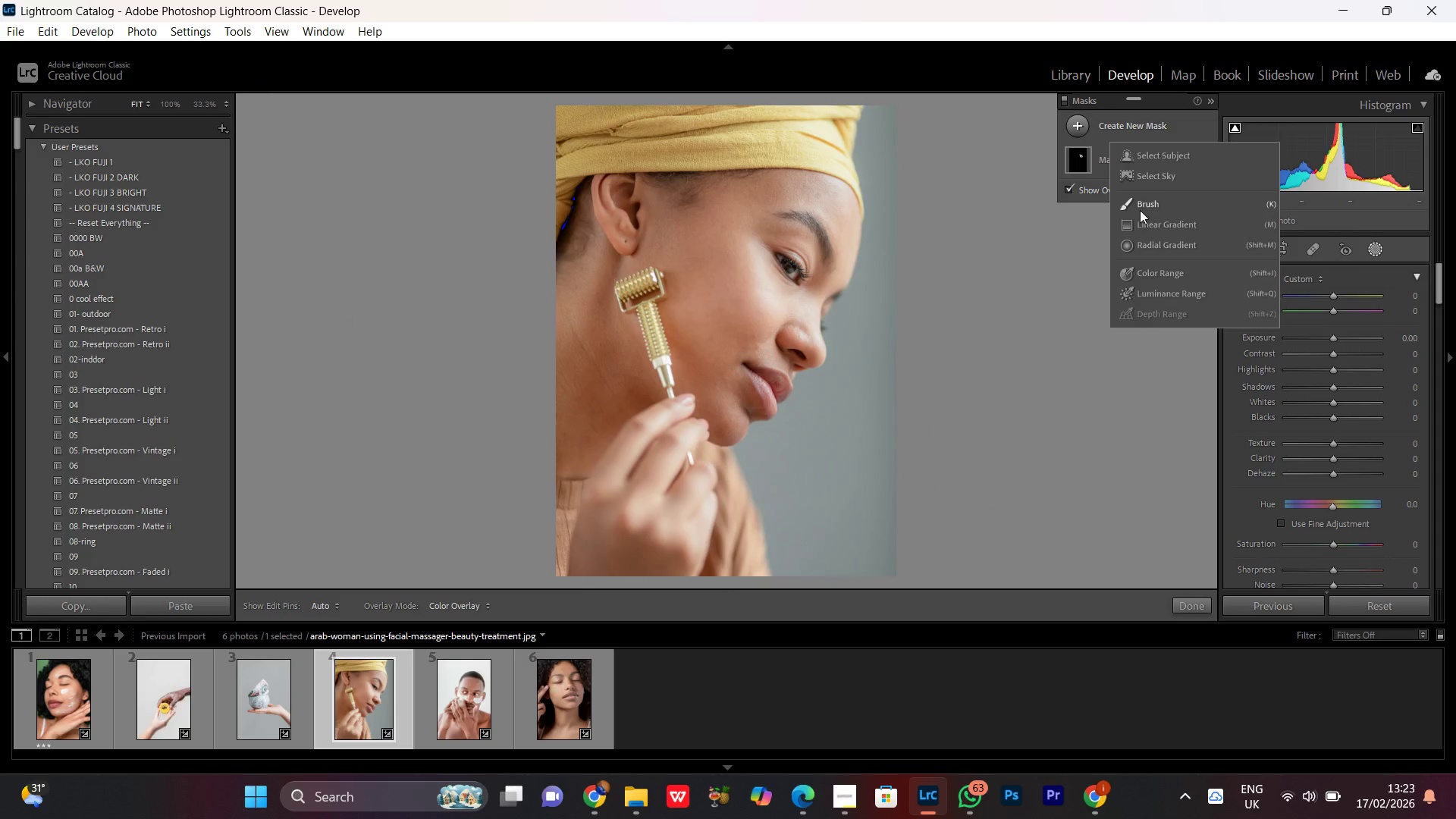 
left_click([1140, 208])
 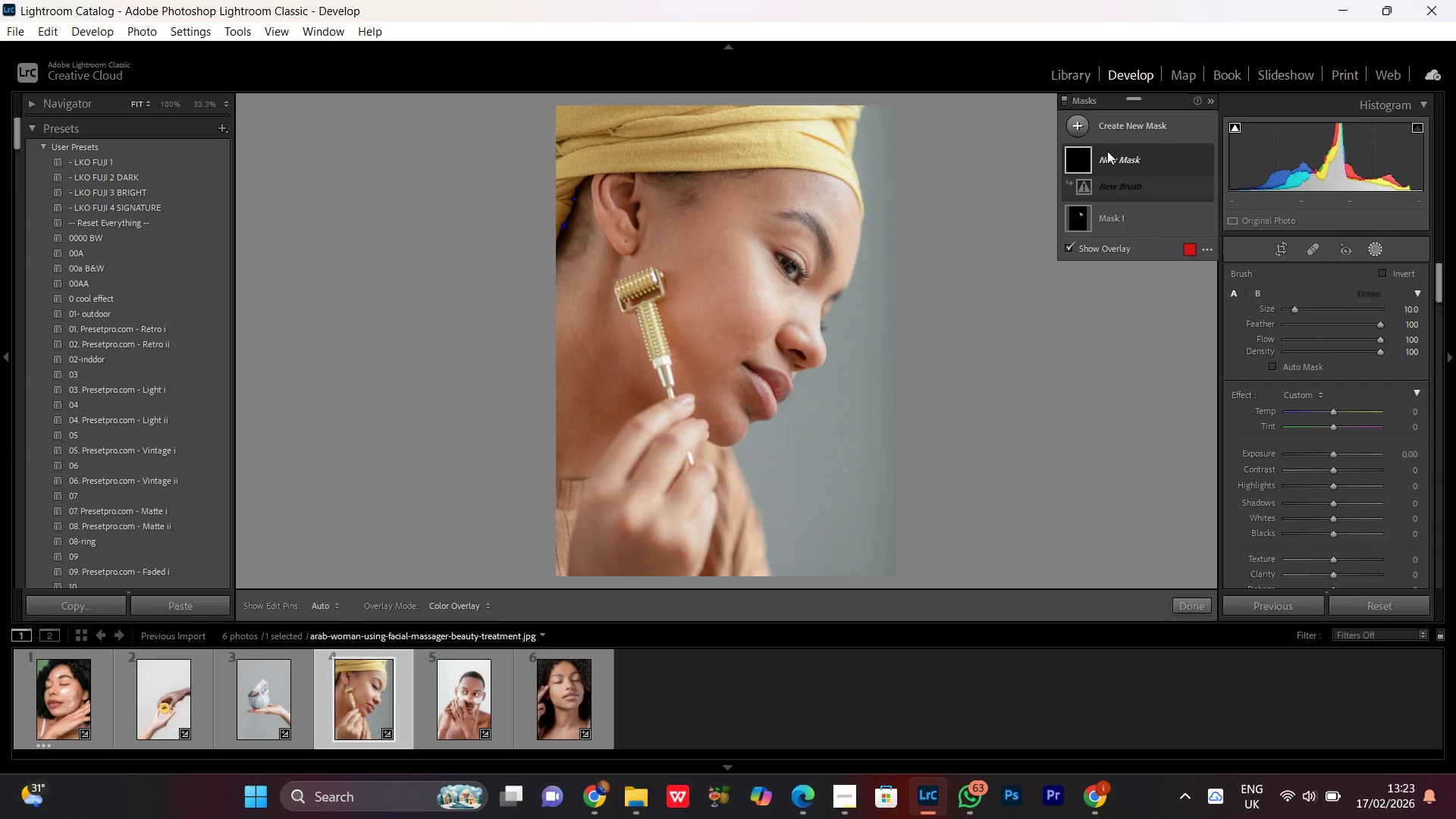 
left_click([1114, 125])
 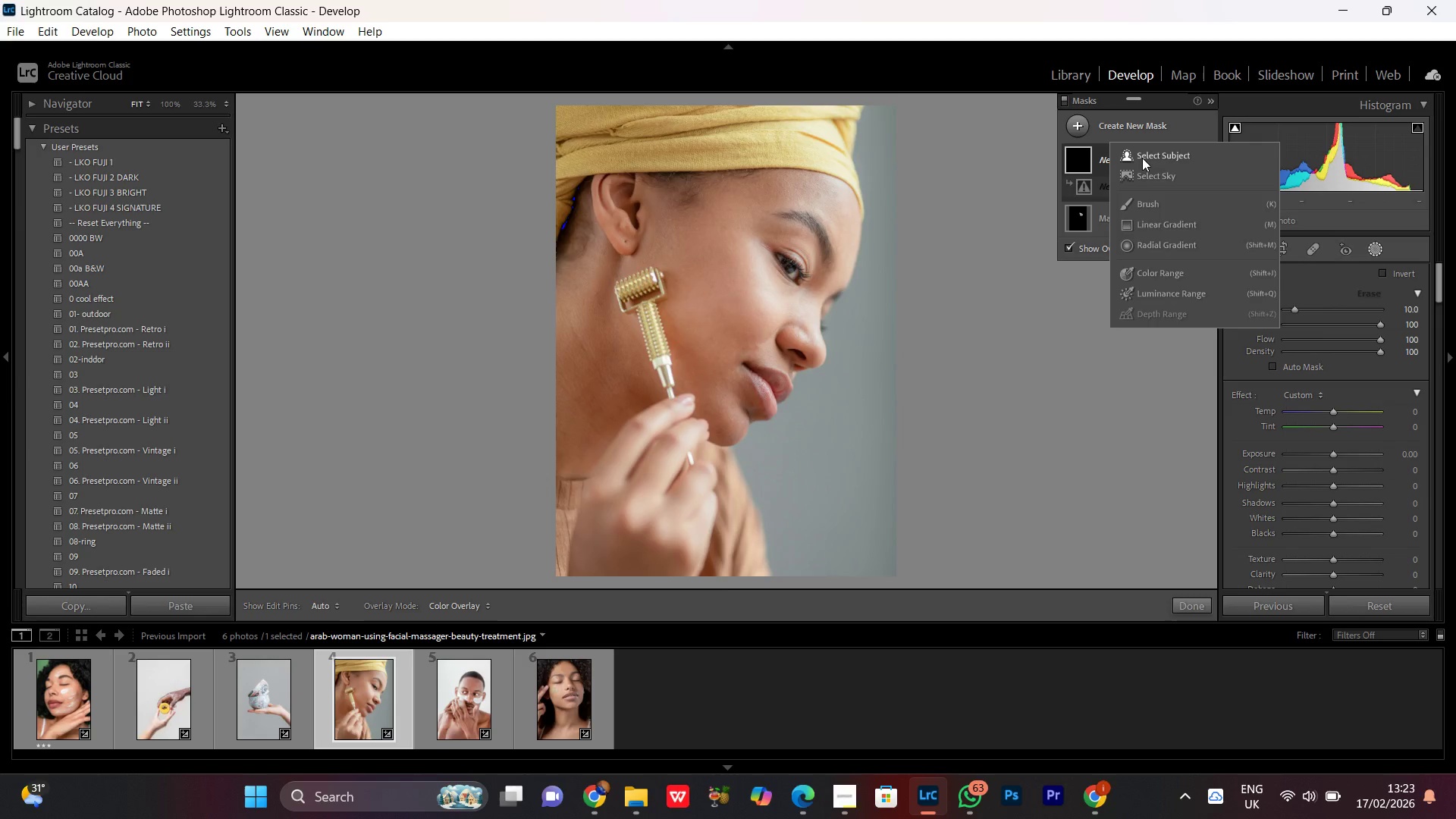 
left_click([1142, 158])
 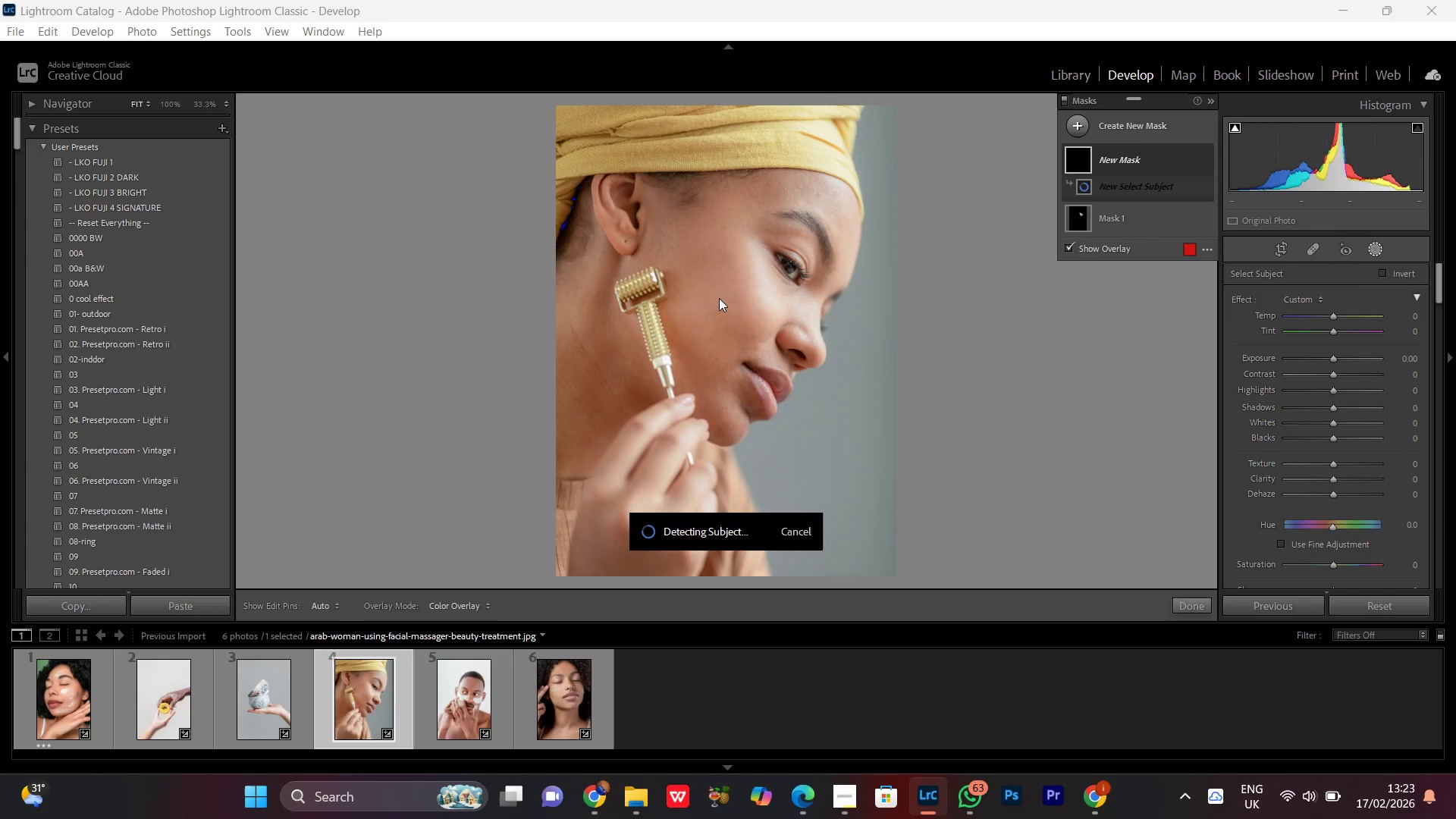 
wait(15.86)
 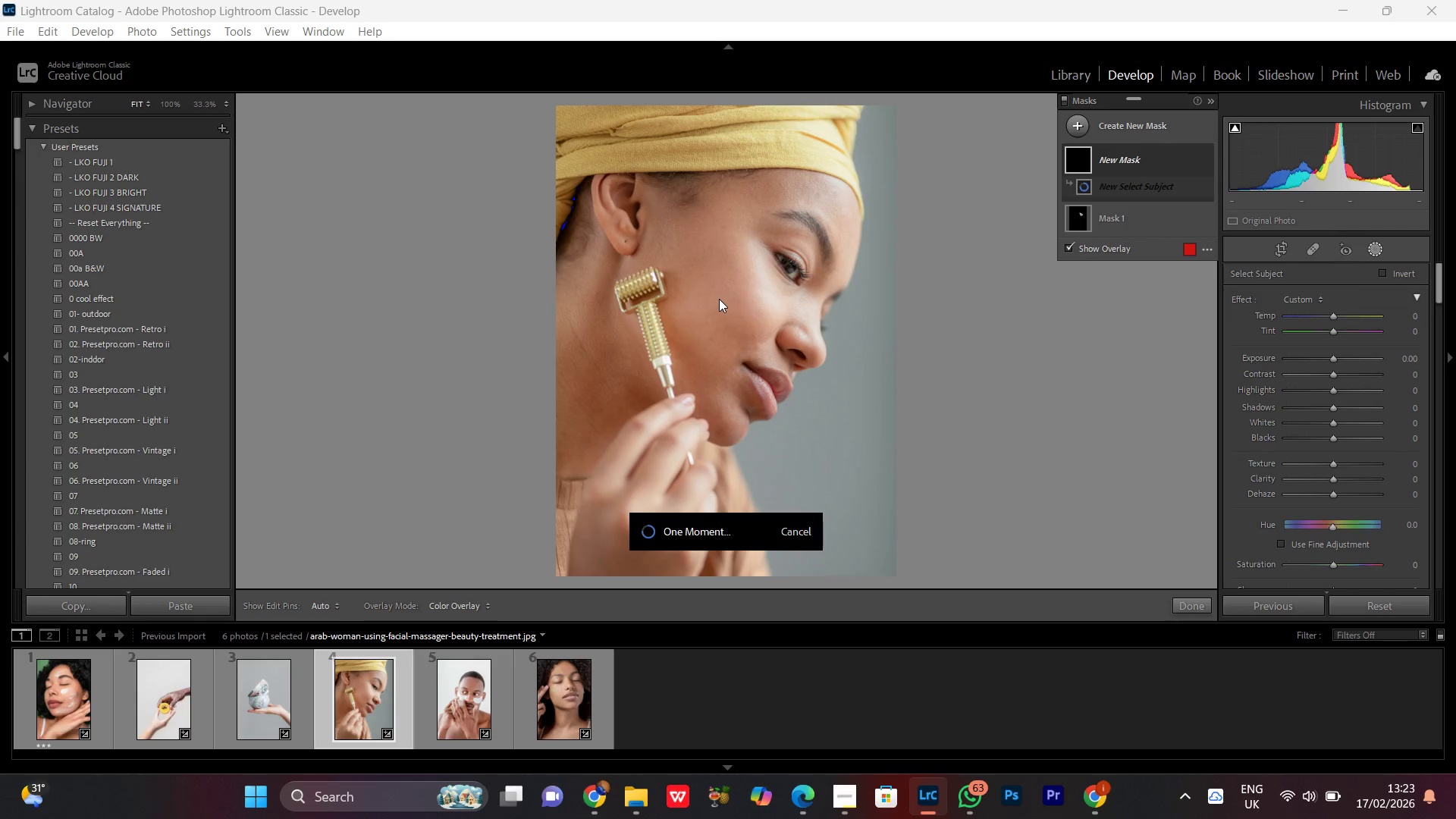 
key(Control+Equal)
 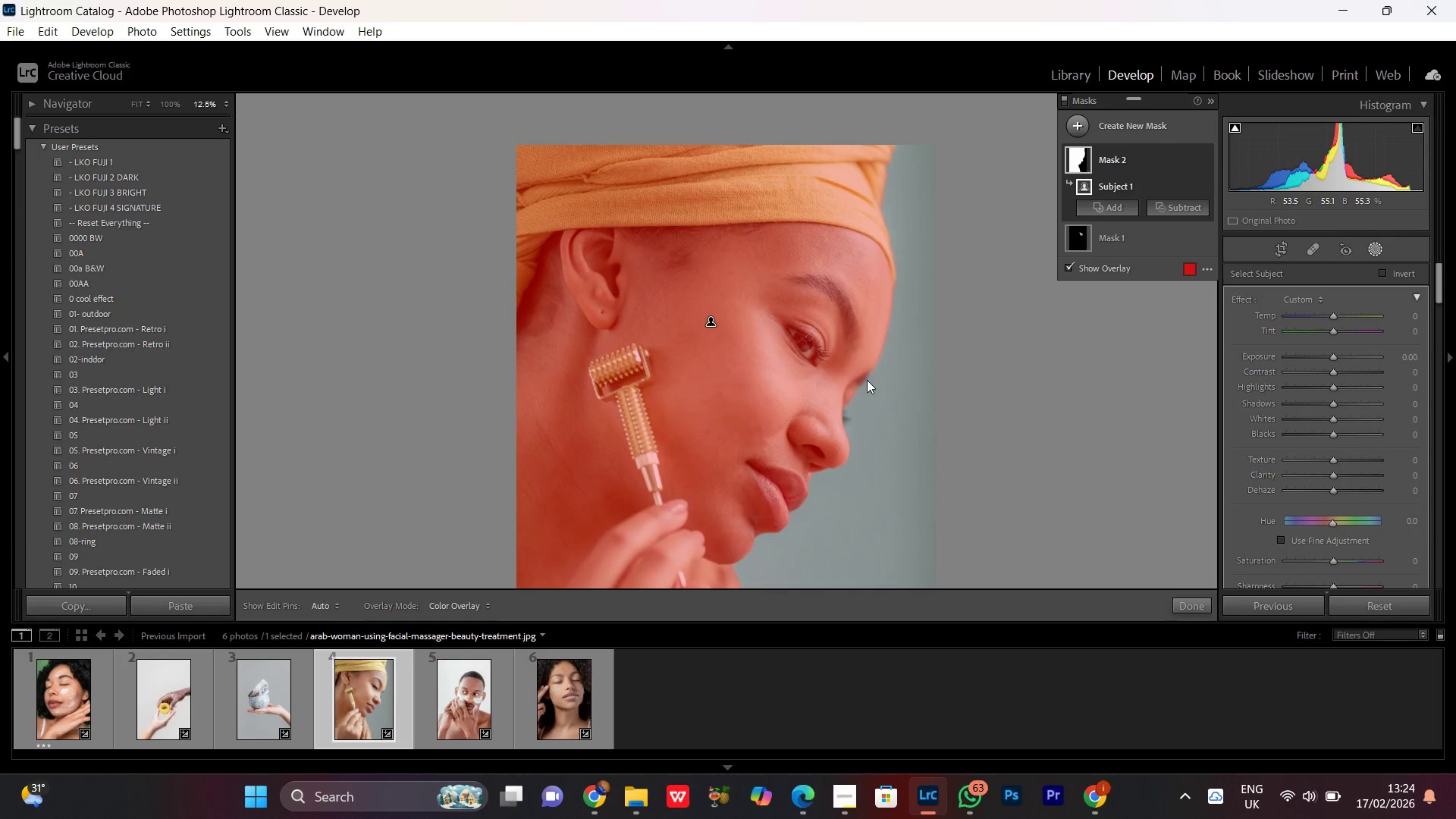 
key(Control+Equal)
 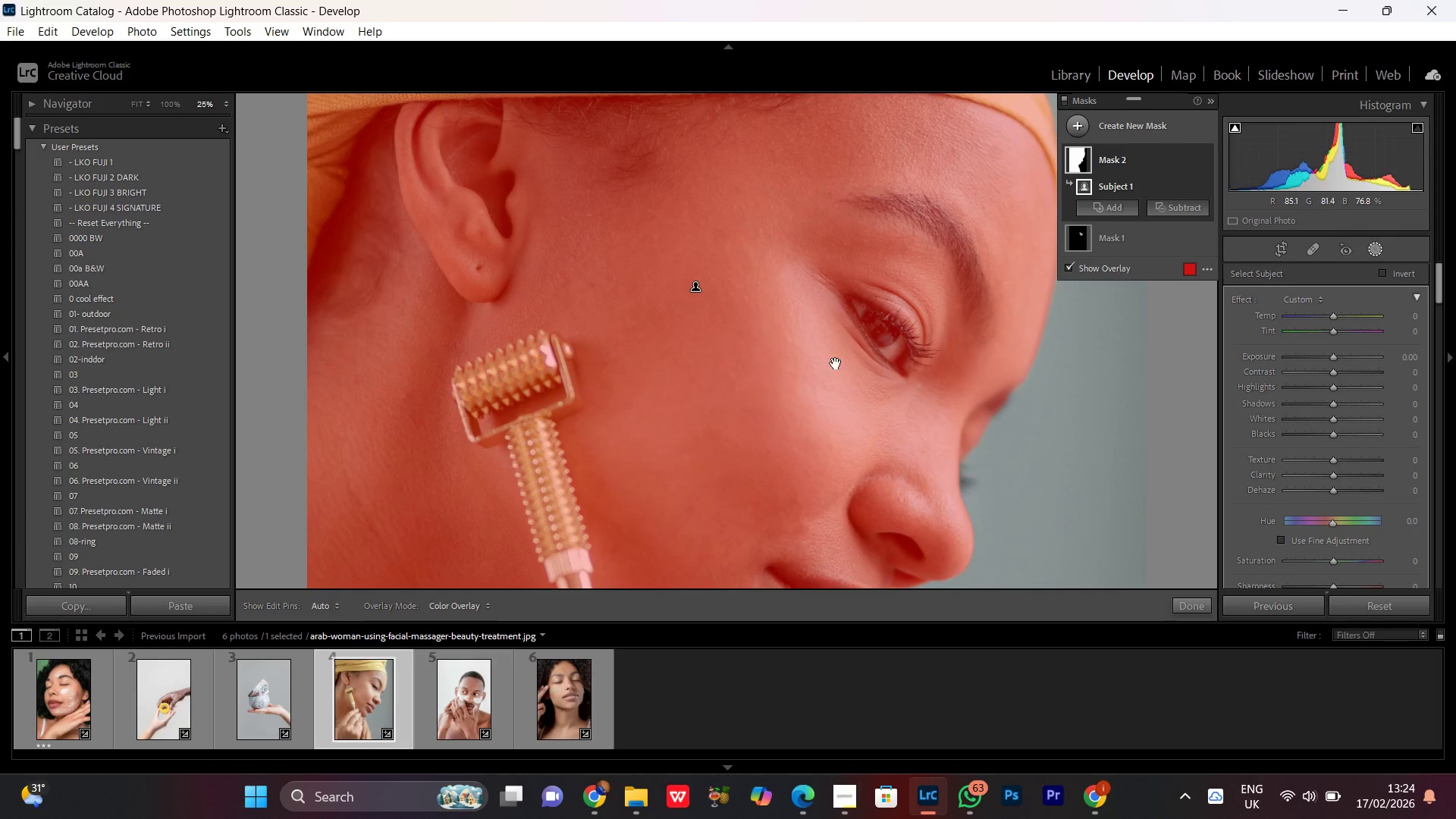 
hold_key(key=Space, duration=0.72)
 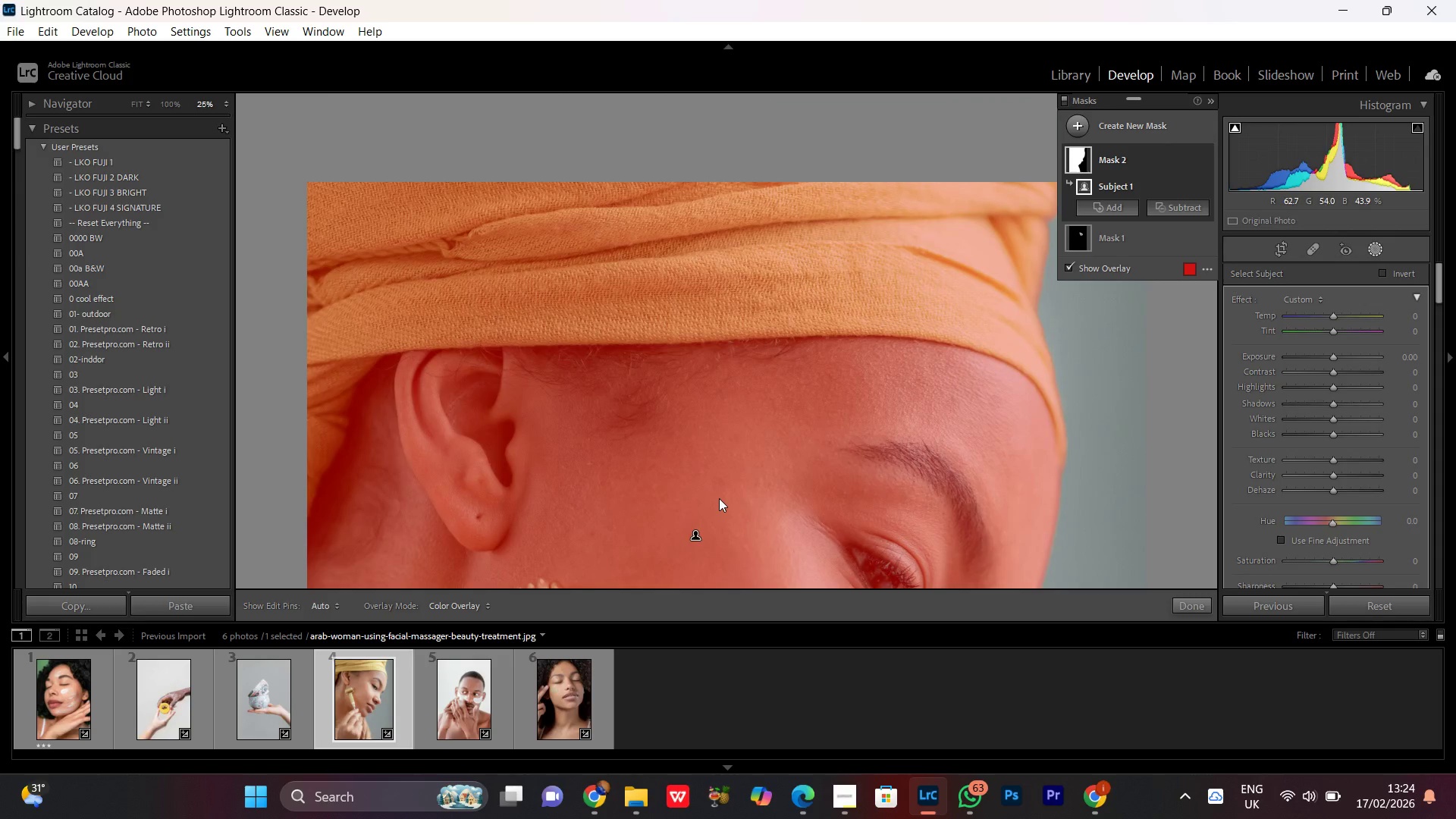 
left_click_drag(start_coordinate=[811, 271], to_coordinate=[711, 520])
 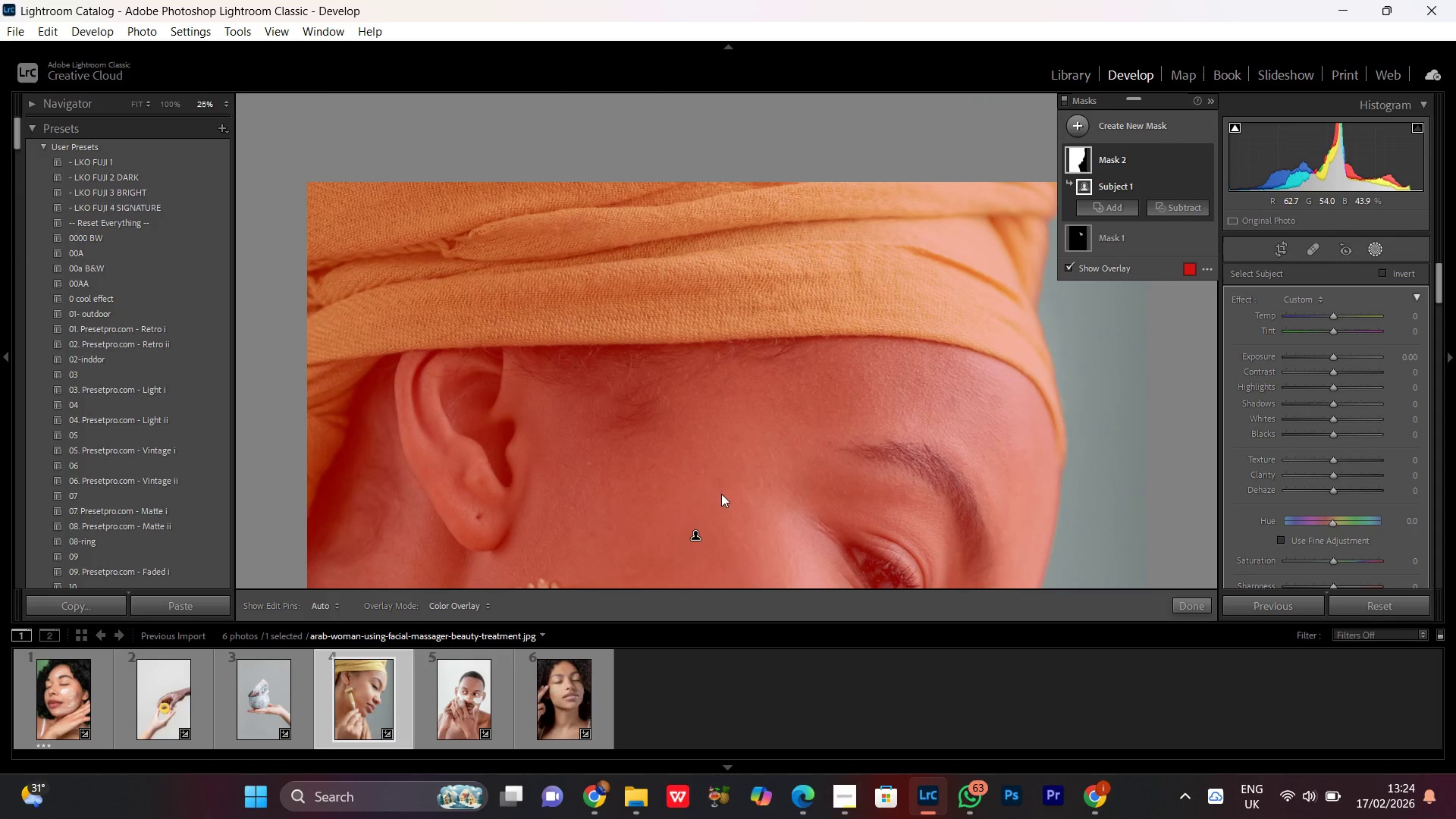 
key(Control+Minus)
 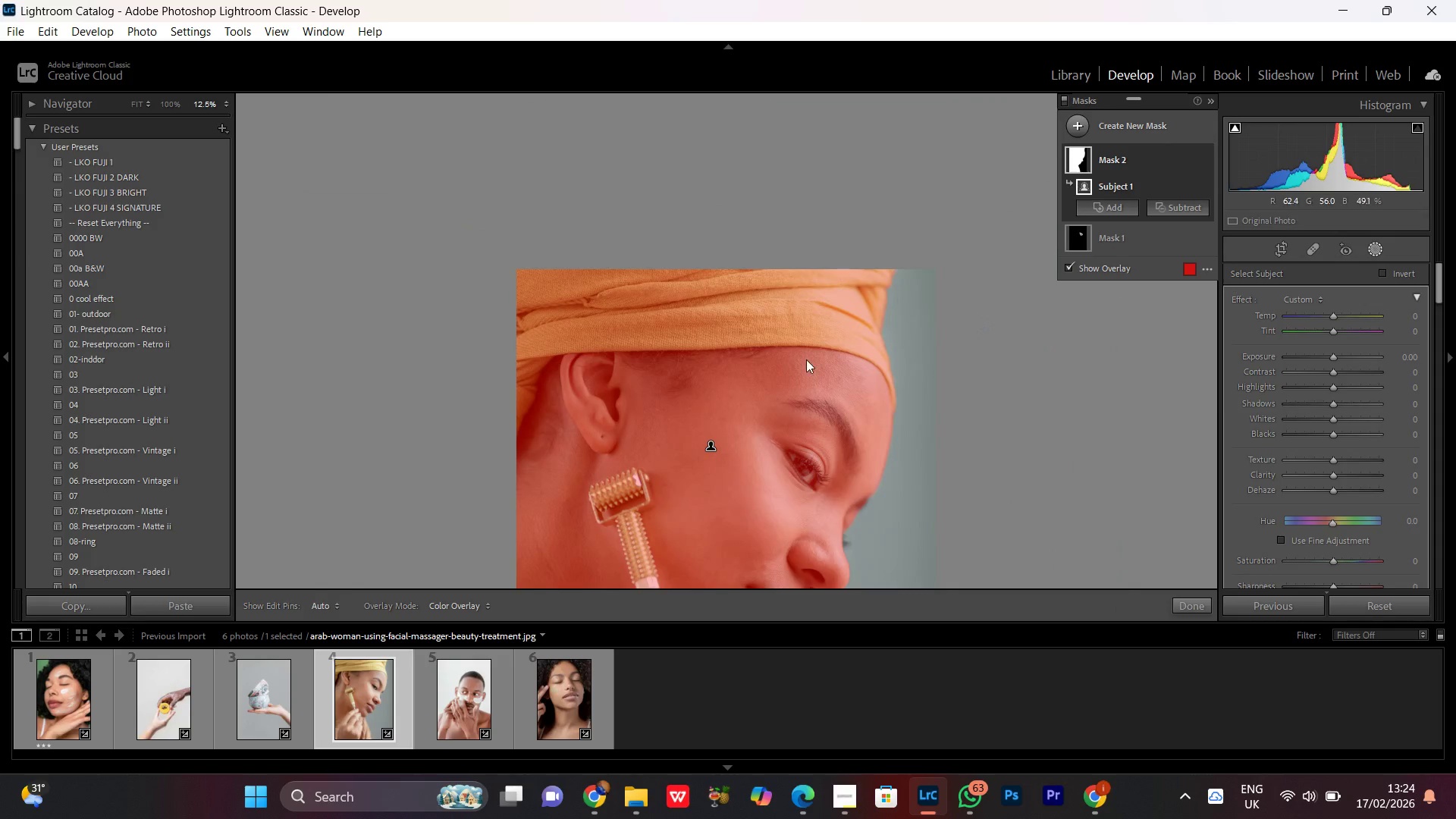 
scroll: coordinate [842, 365], scroll_direction: none, amount: 0.0
 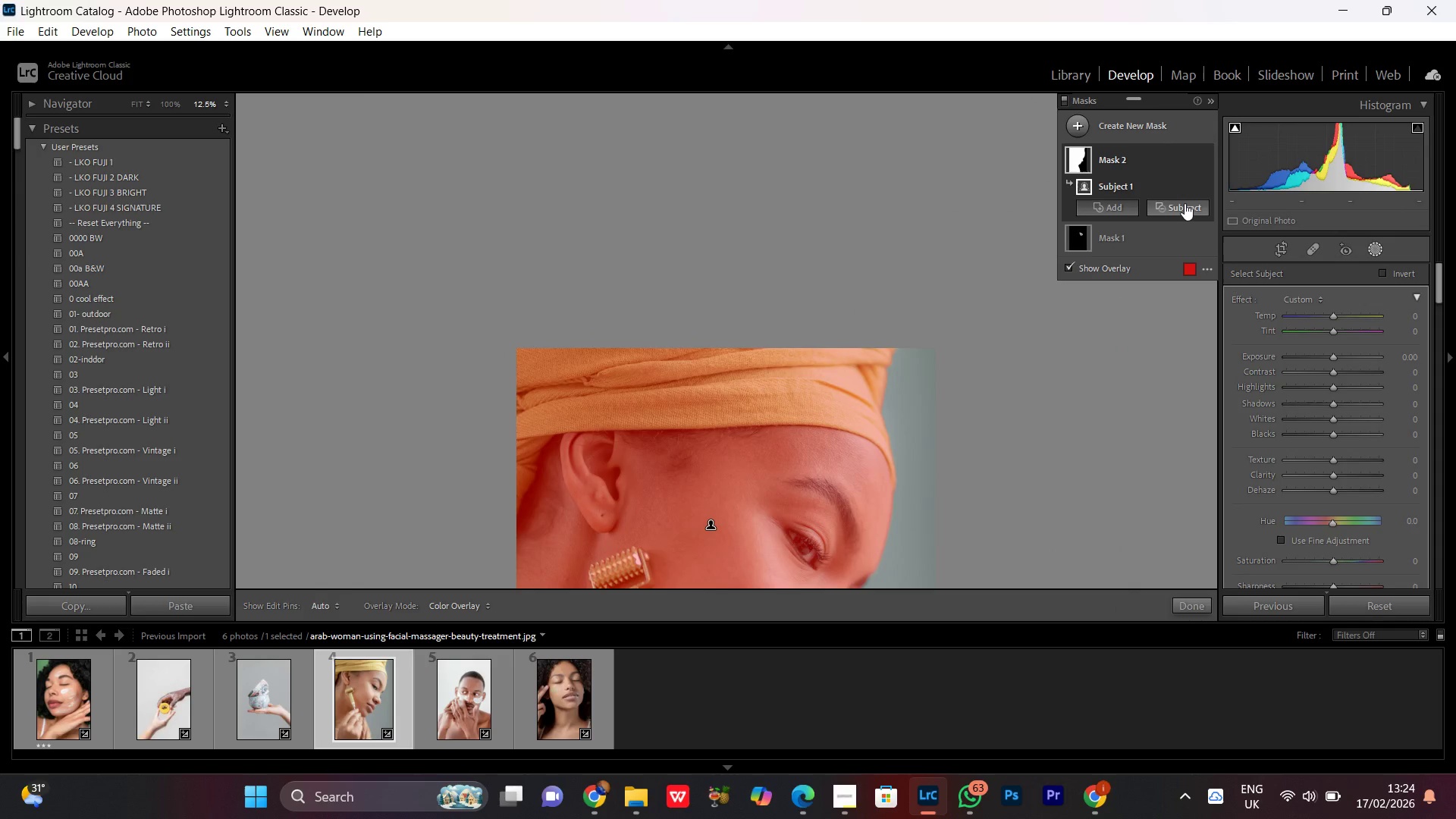 
left_click([1185, 202])
 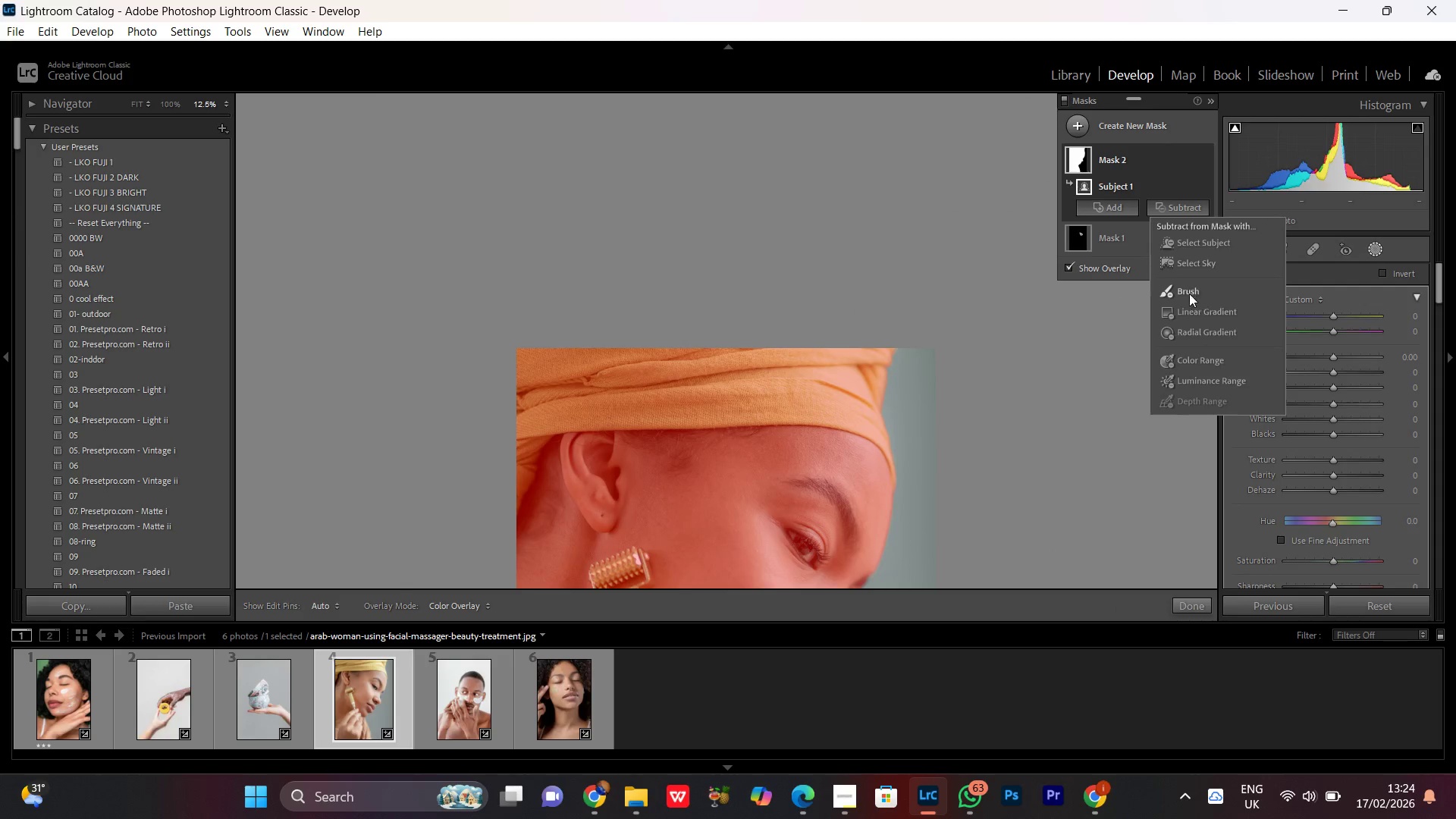 
left_click([1189, 293])
 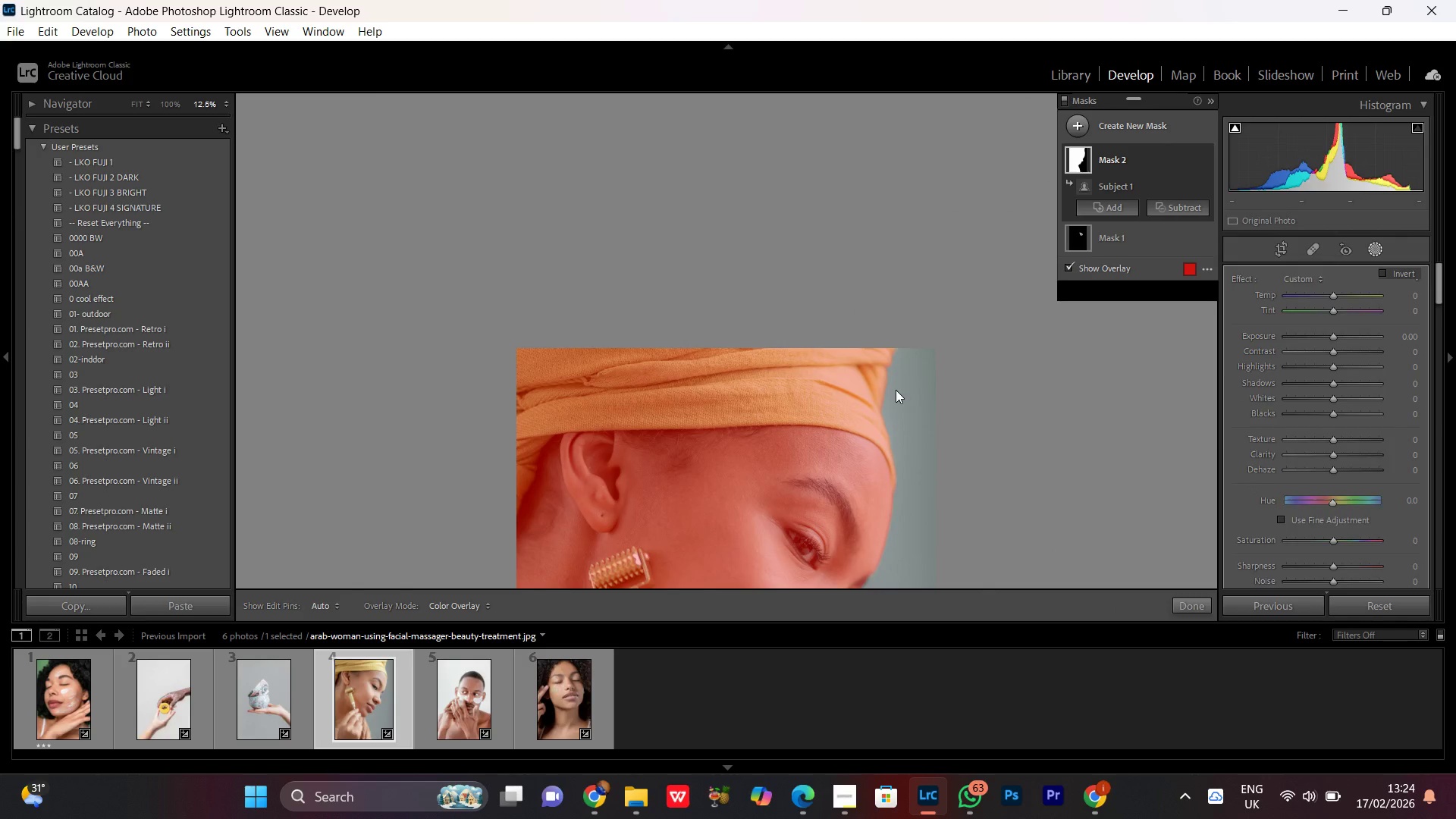 
scroll: coordinate [896, 390], scroll_direction: down, amount: 2.0
 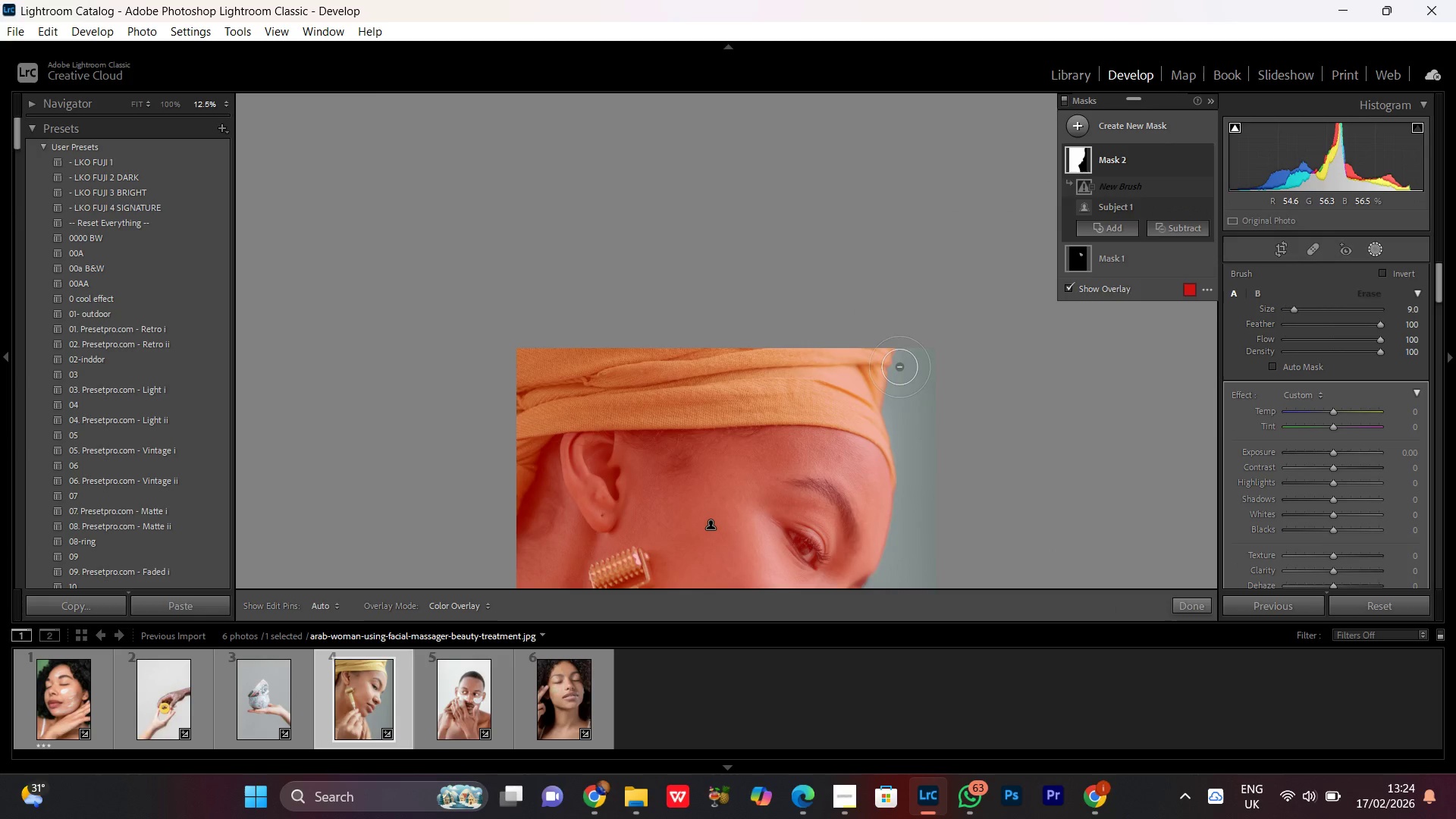 
left_click_drag(start_coordinate=[912, 361], to_coordinate=[977, 515])
 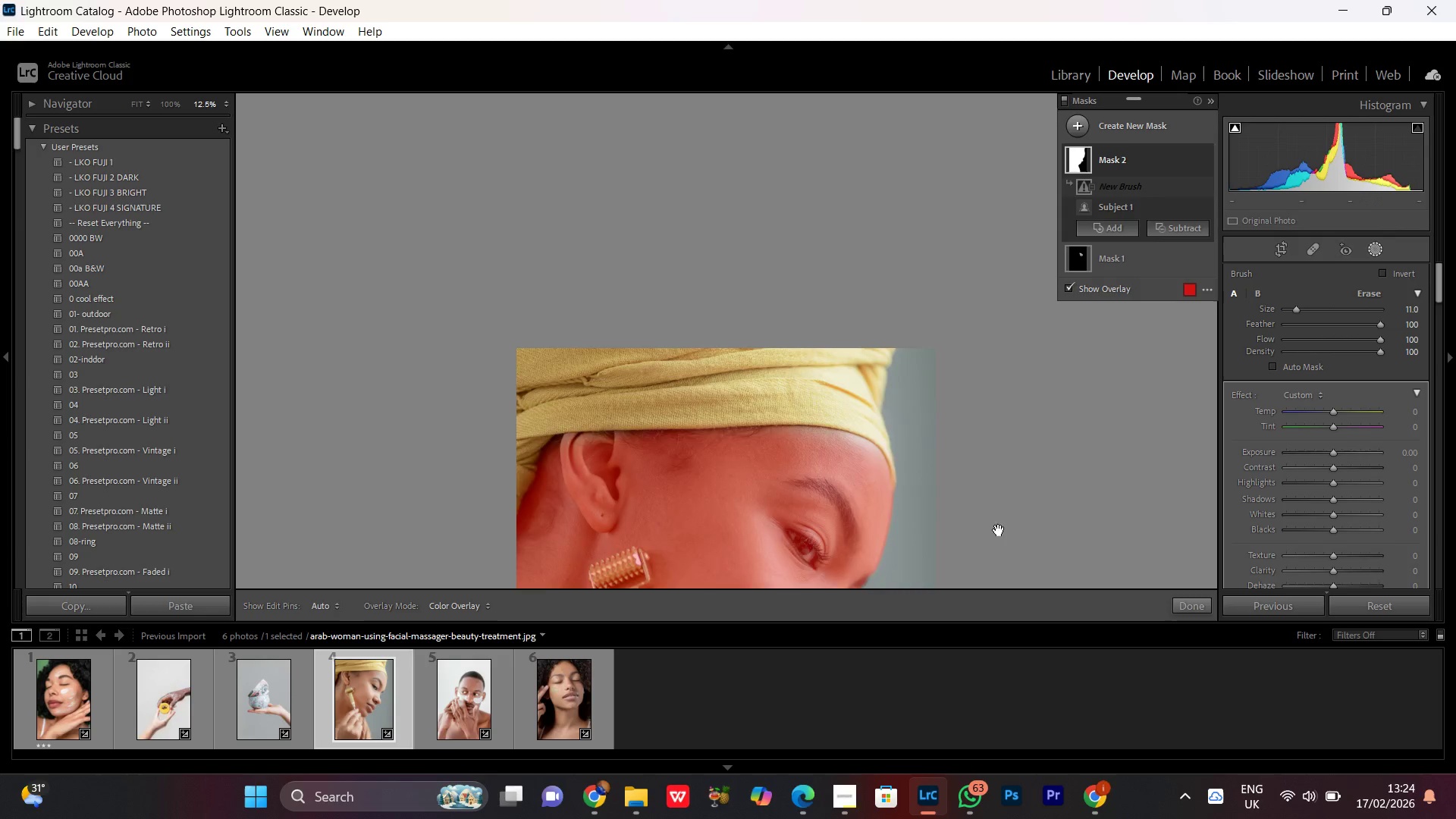 
scroll: coordinate [899, 367], scroll_direction: up, amount: 2.0
 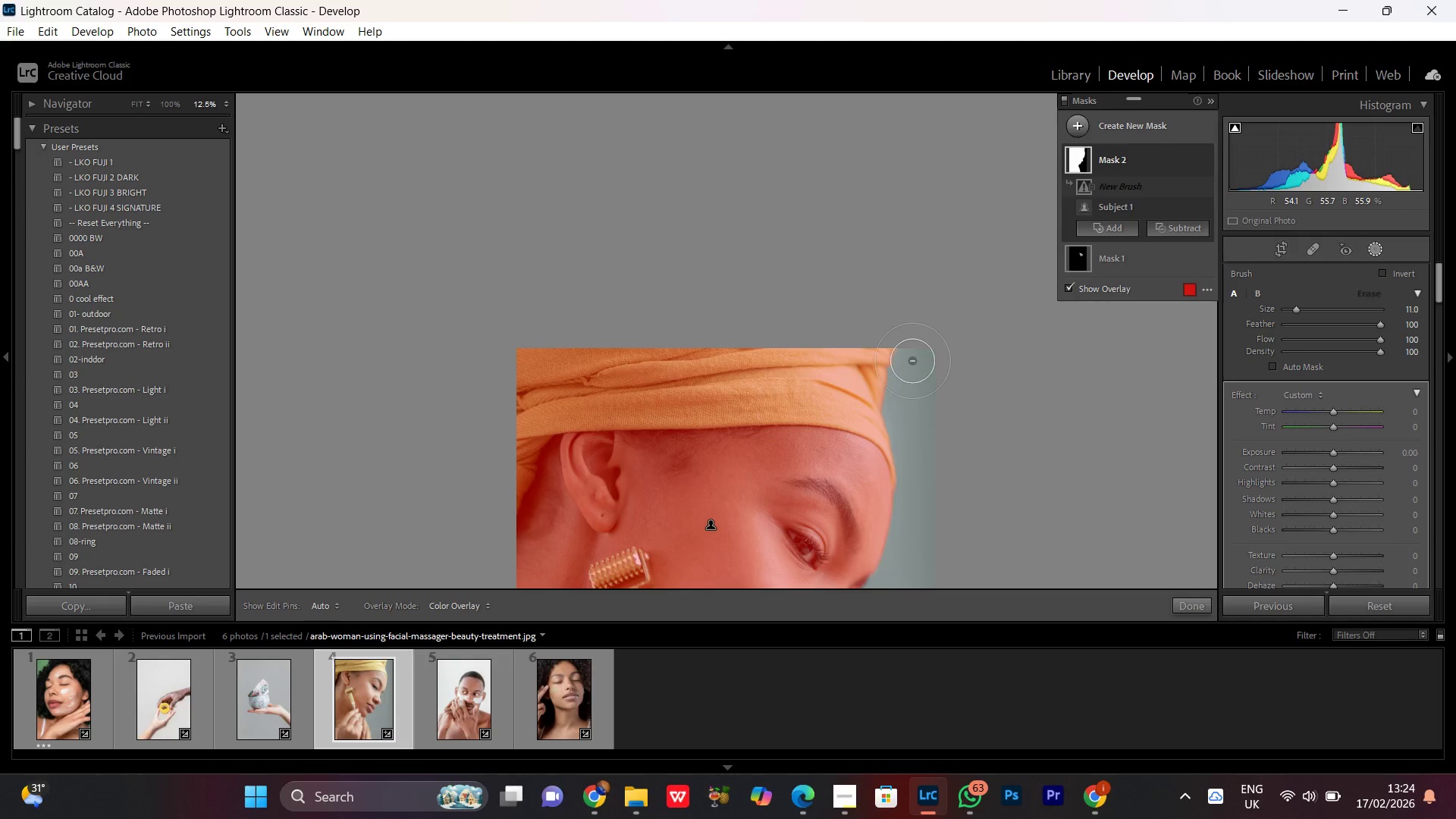 
hold_key(key=Space, duration=1.3)
 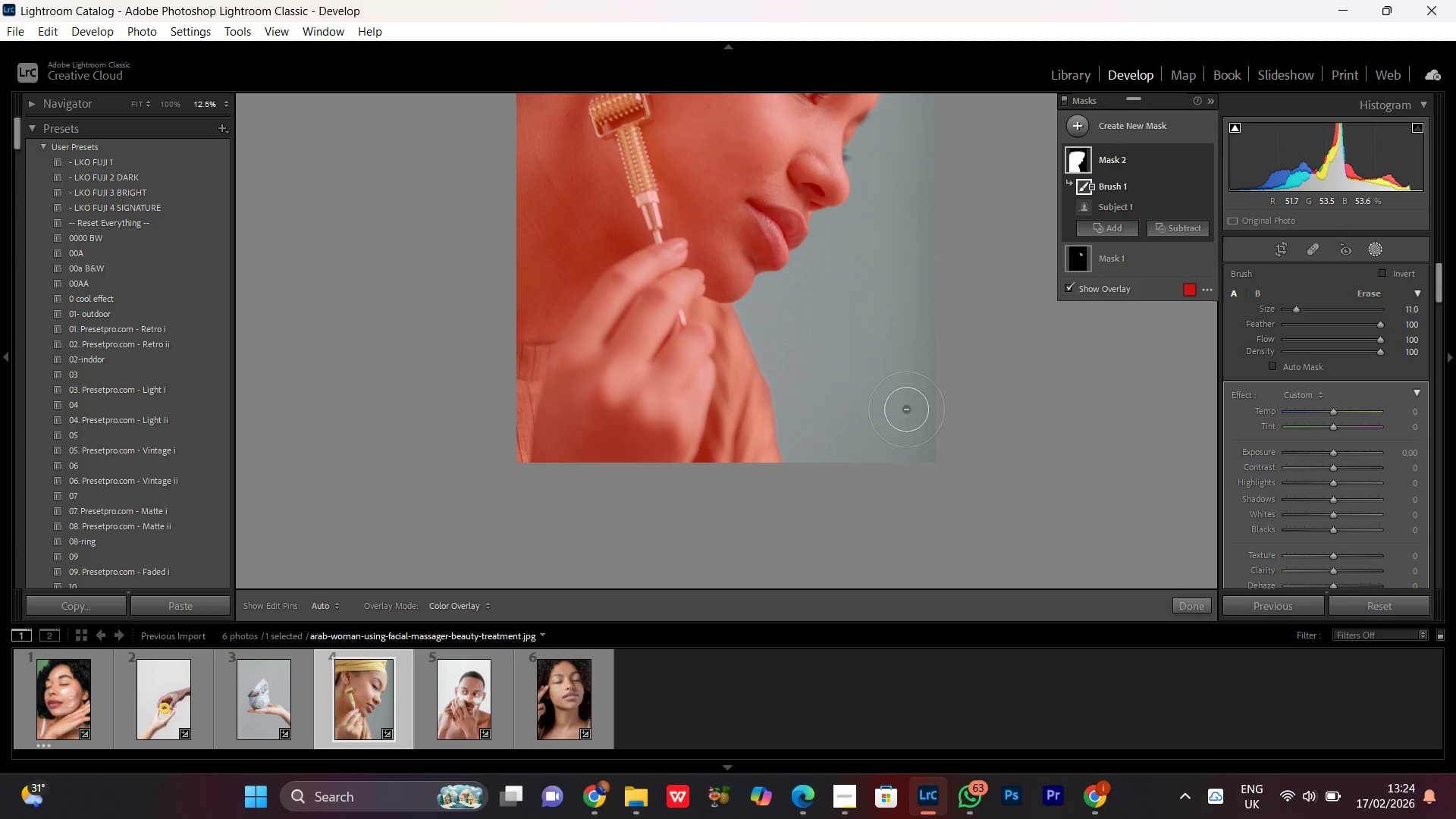 
left_click_drag(start_coordinate=[976, 523], to_coordinate=[916, 243])
 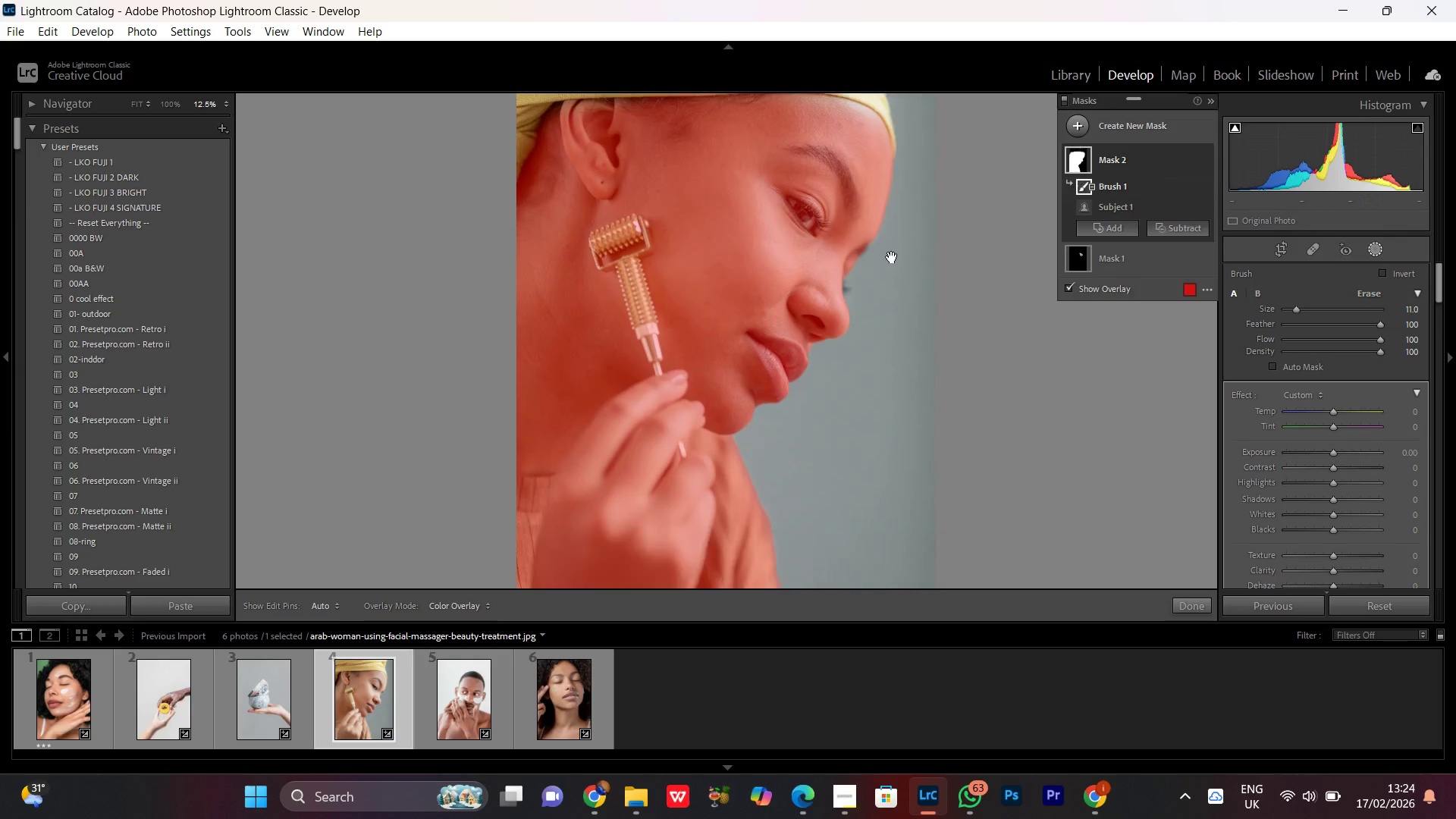 
left_click_drag(start_coordinate=[925, 414], to_coordinate=[892, 230])
 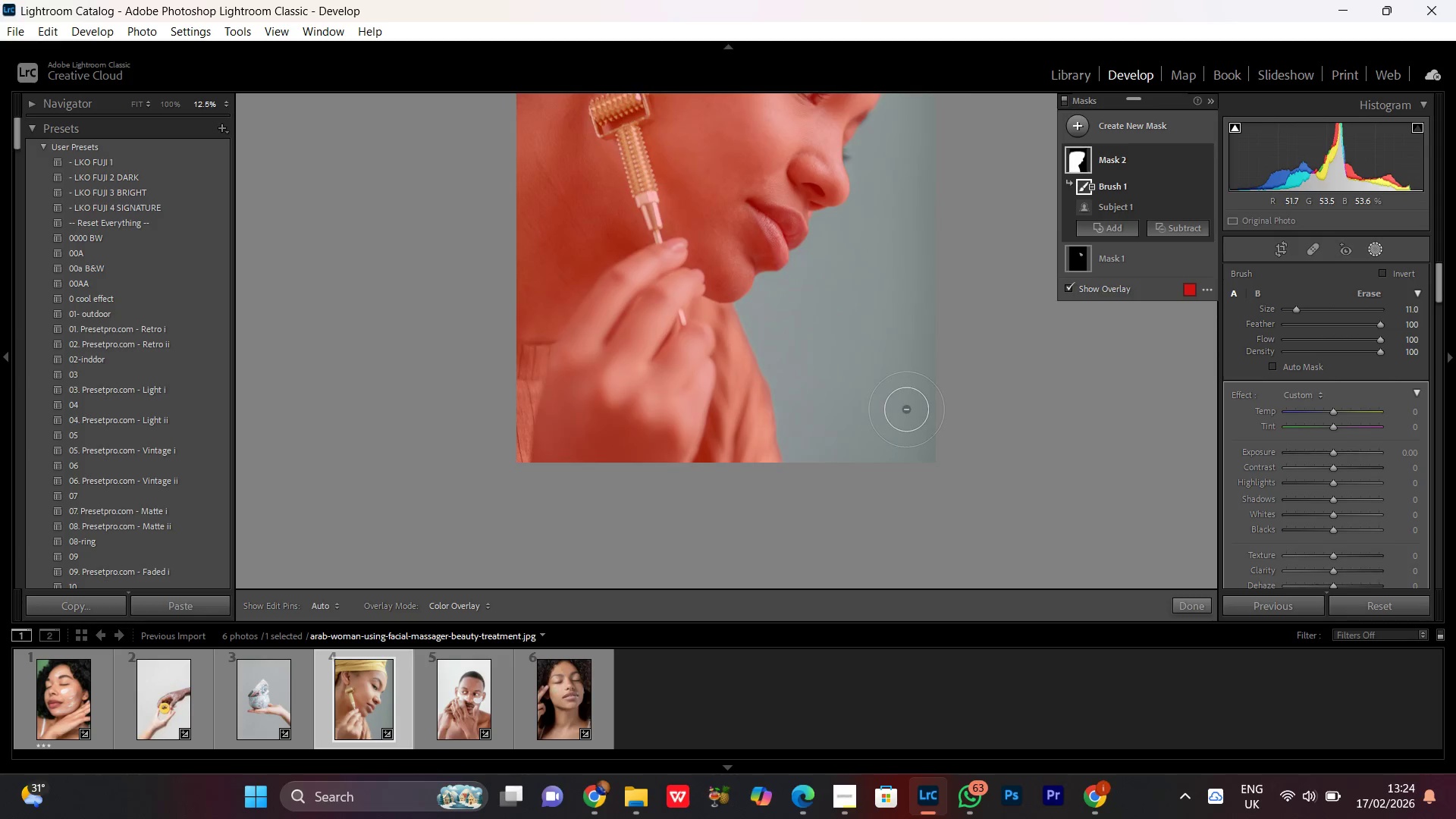 
key(Control+Equal)
 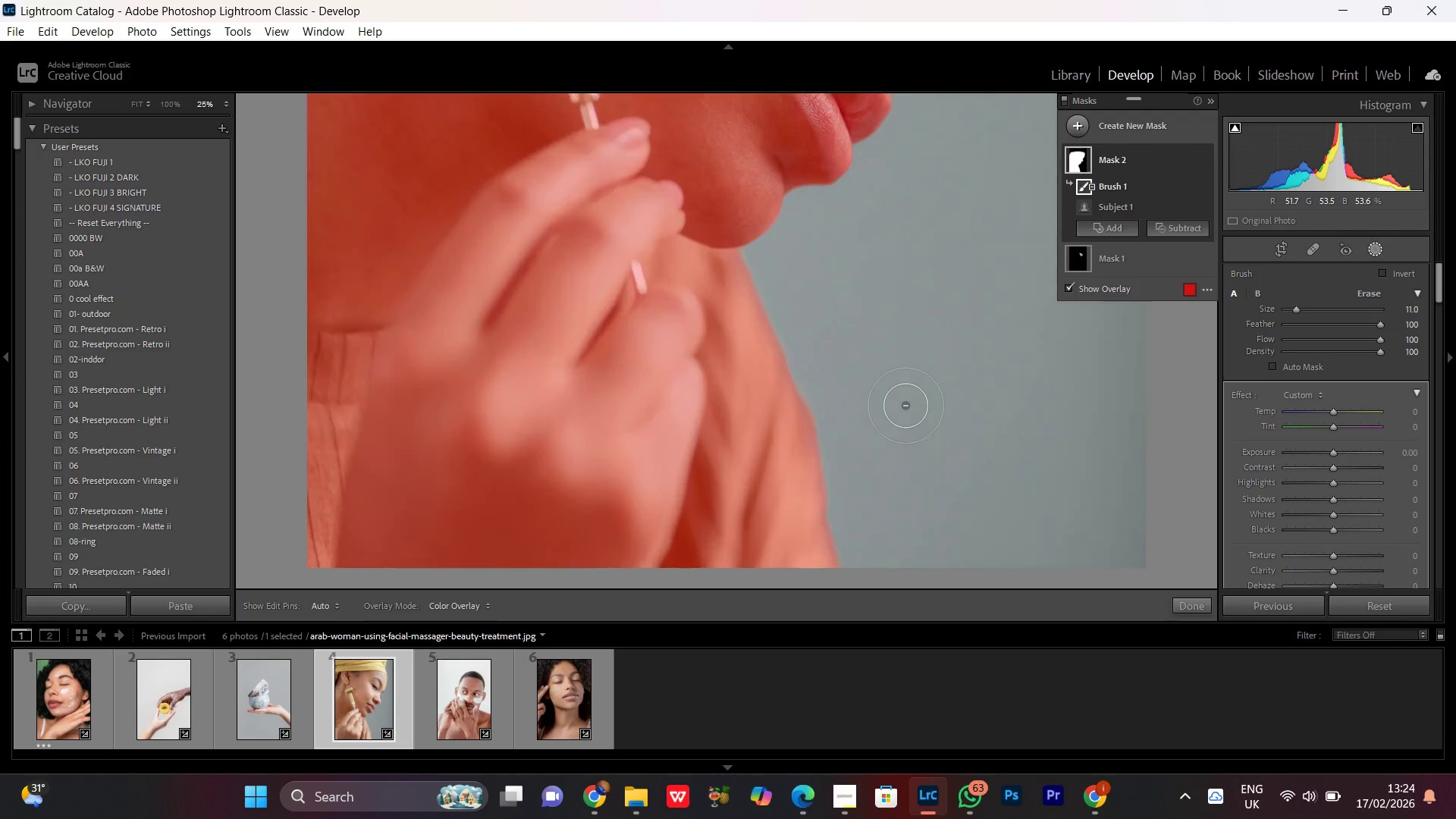 
key(Control+Equal)
 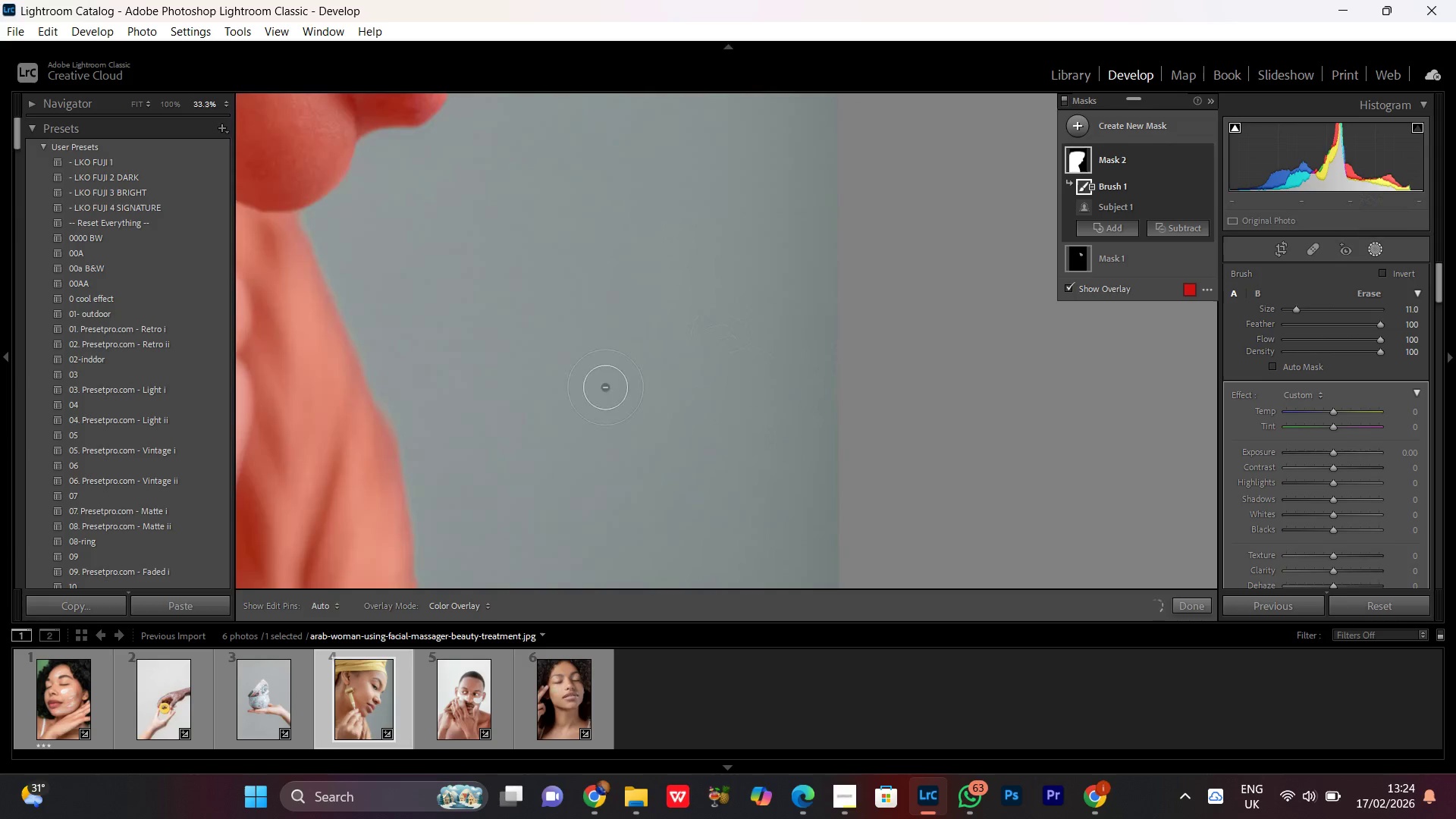 
hold_key(key=Space, duration=0.73)
 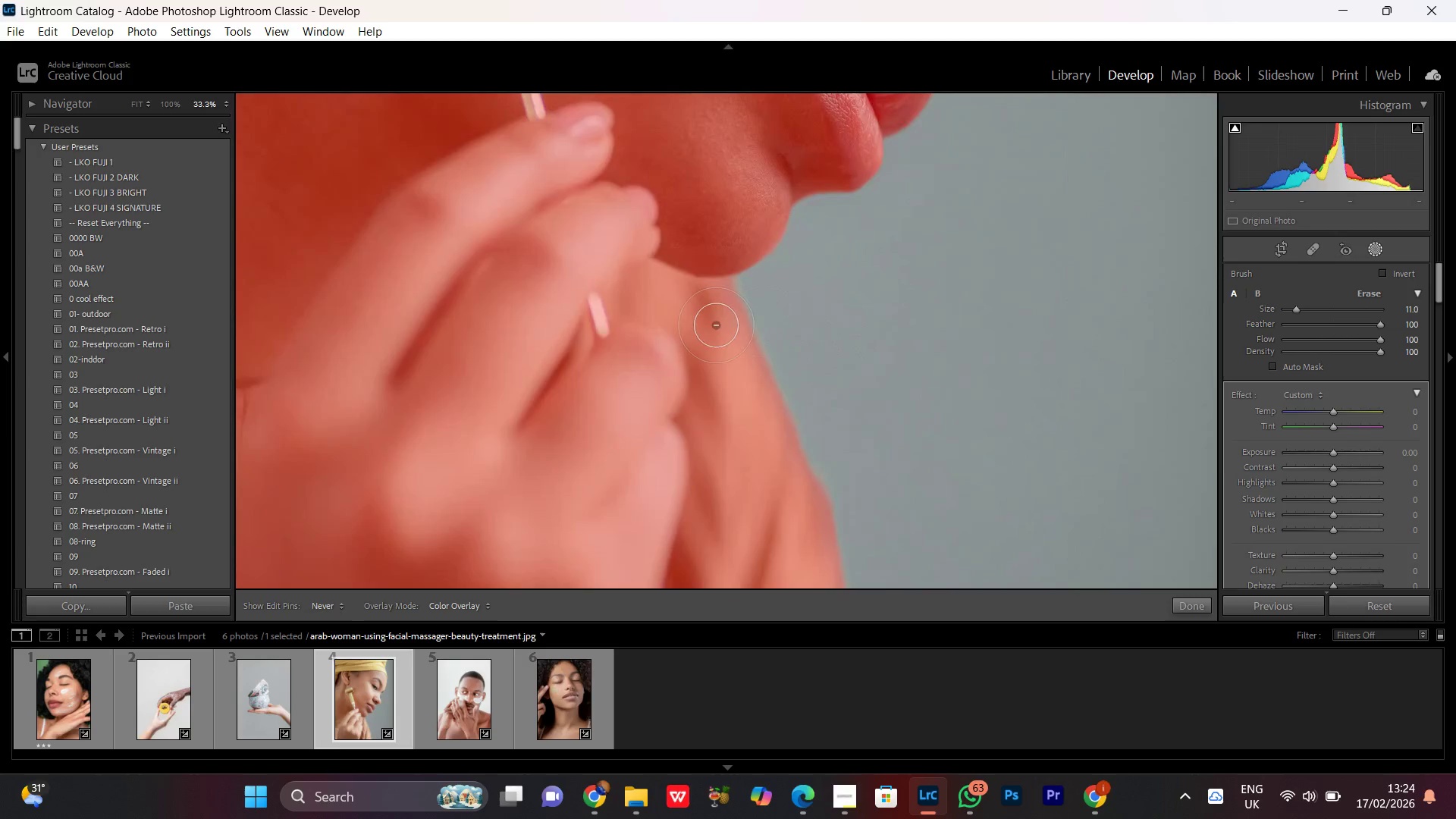 
left_click_drag(start_coordinate=[510, 380], to_coordinate=[946, 445])
 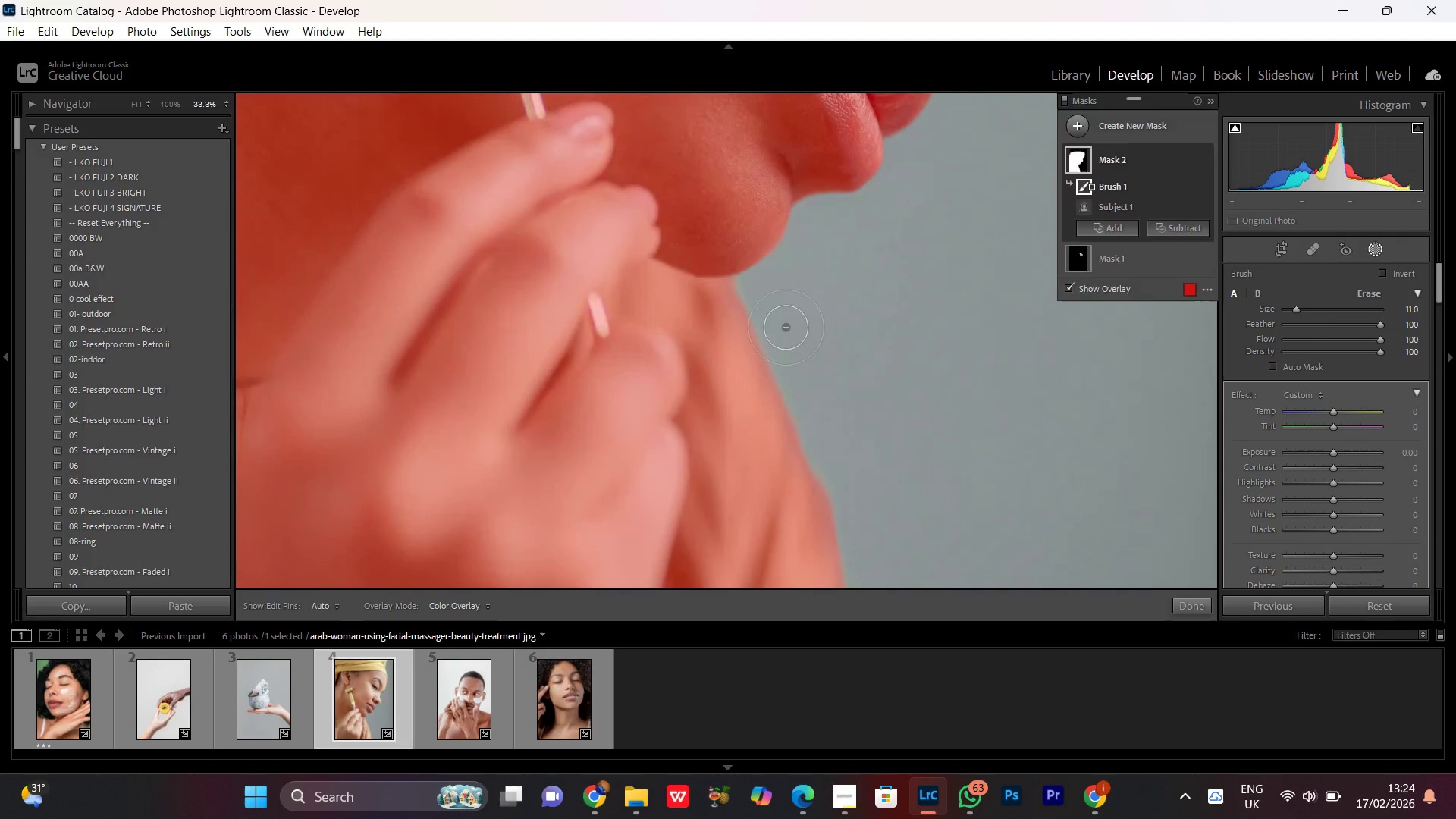 
left_click_drag(start_coordinate=[786, 325], to_coordinate=[776, 354])
 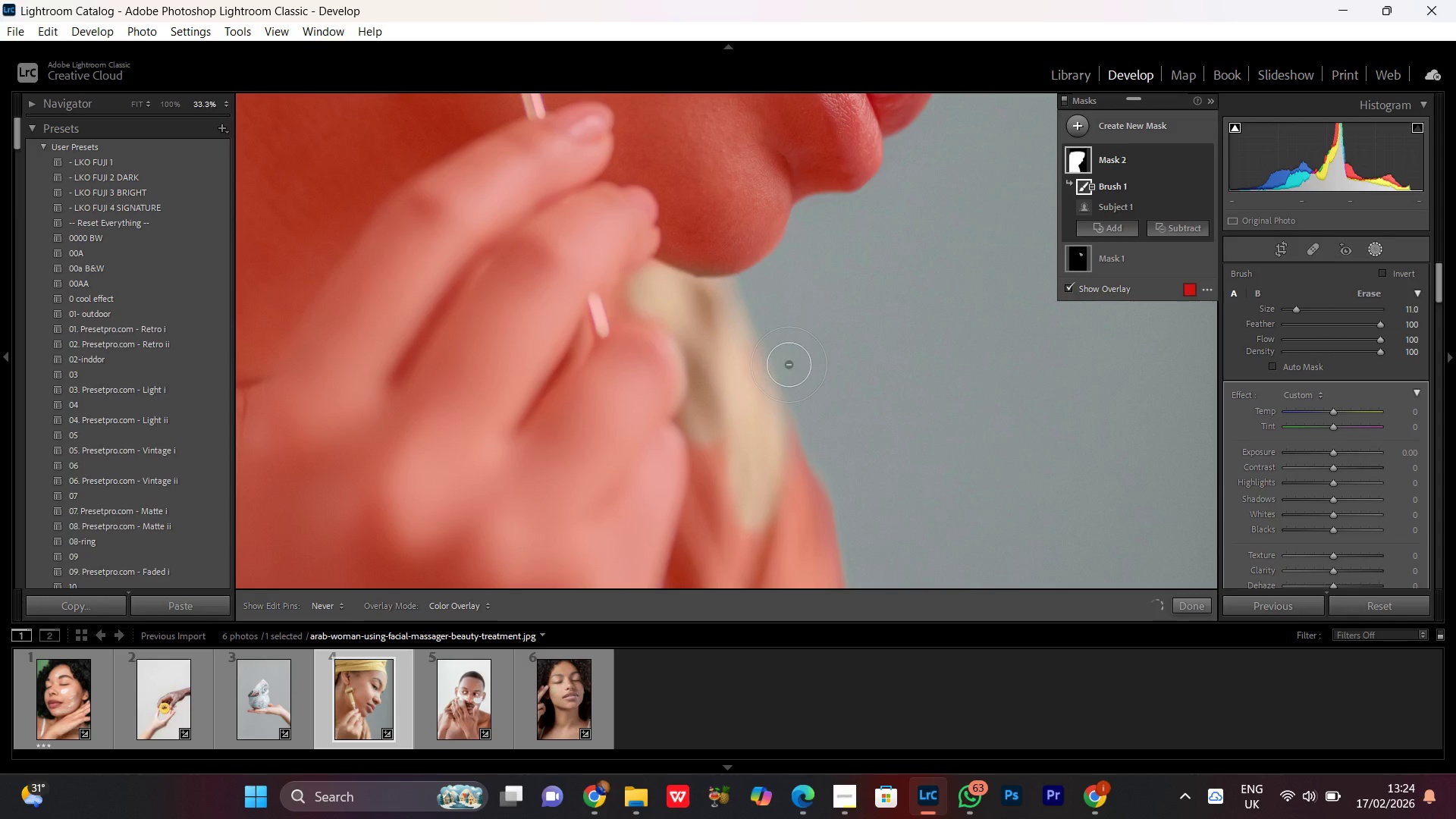 
hold_key(key=Space, duration=0.66)
 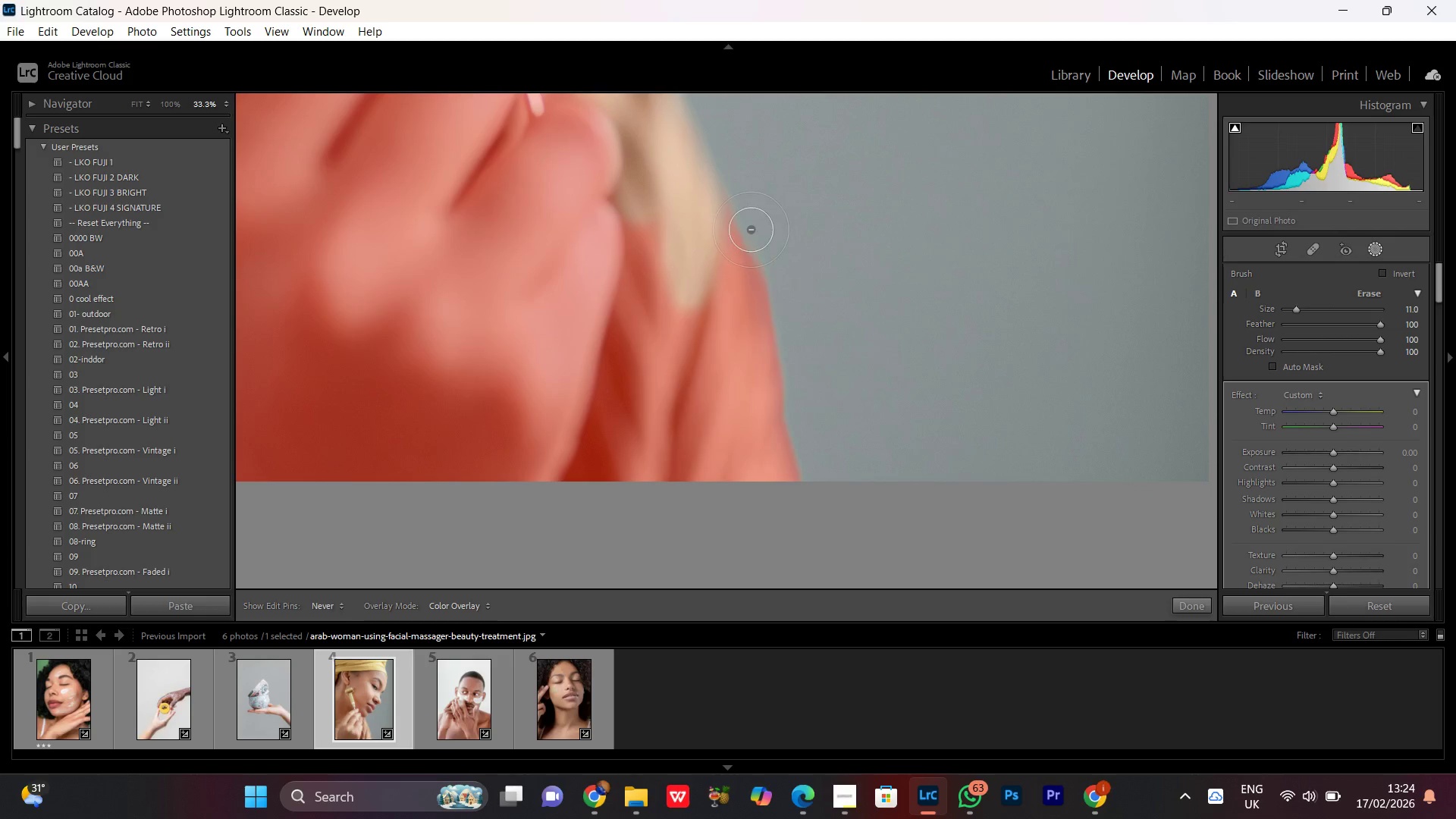 
left_click_drag(start_coordinate=[834, 501], to_coordinate=[795, 296])
 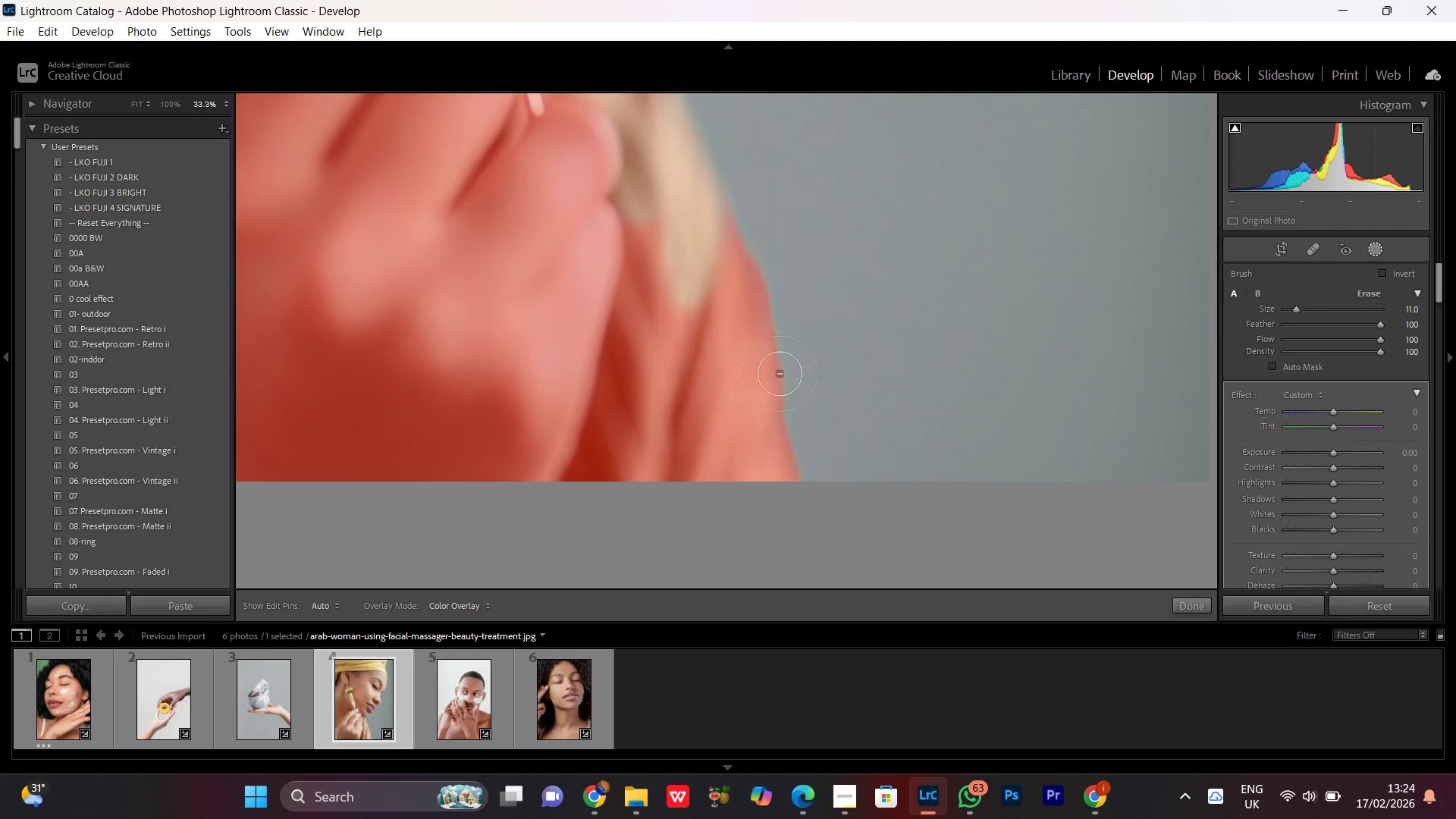 
left_click_drag(start_coordinate=[767, 256], to_coordinate=[714, 210])
 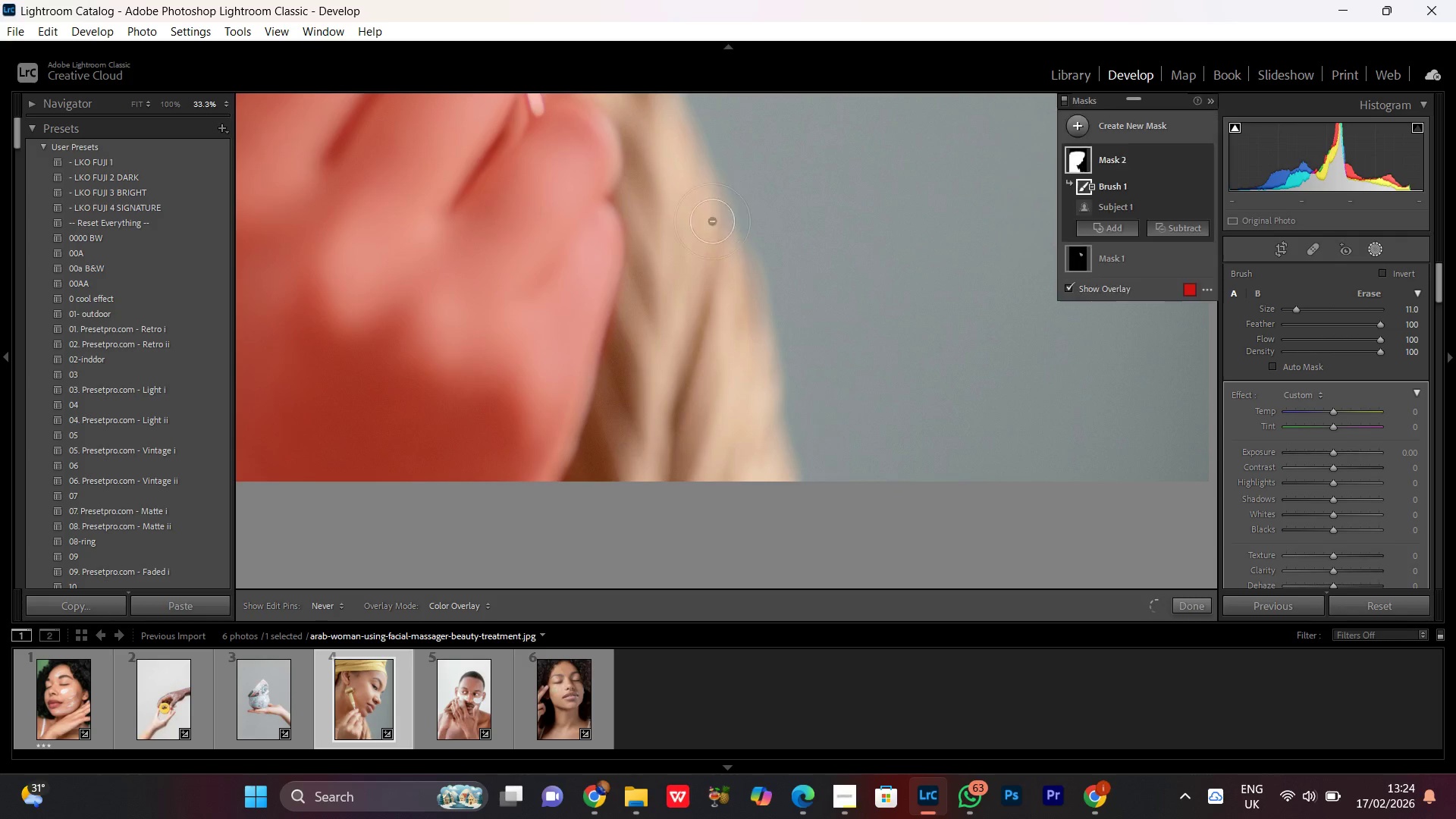 
hold_key(key=Space, duration=1.5)
 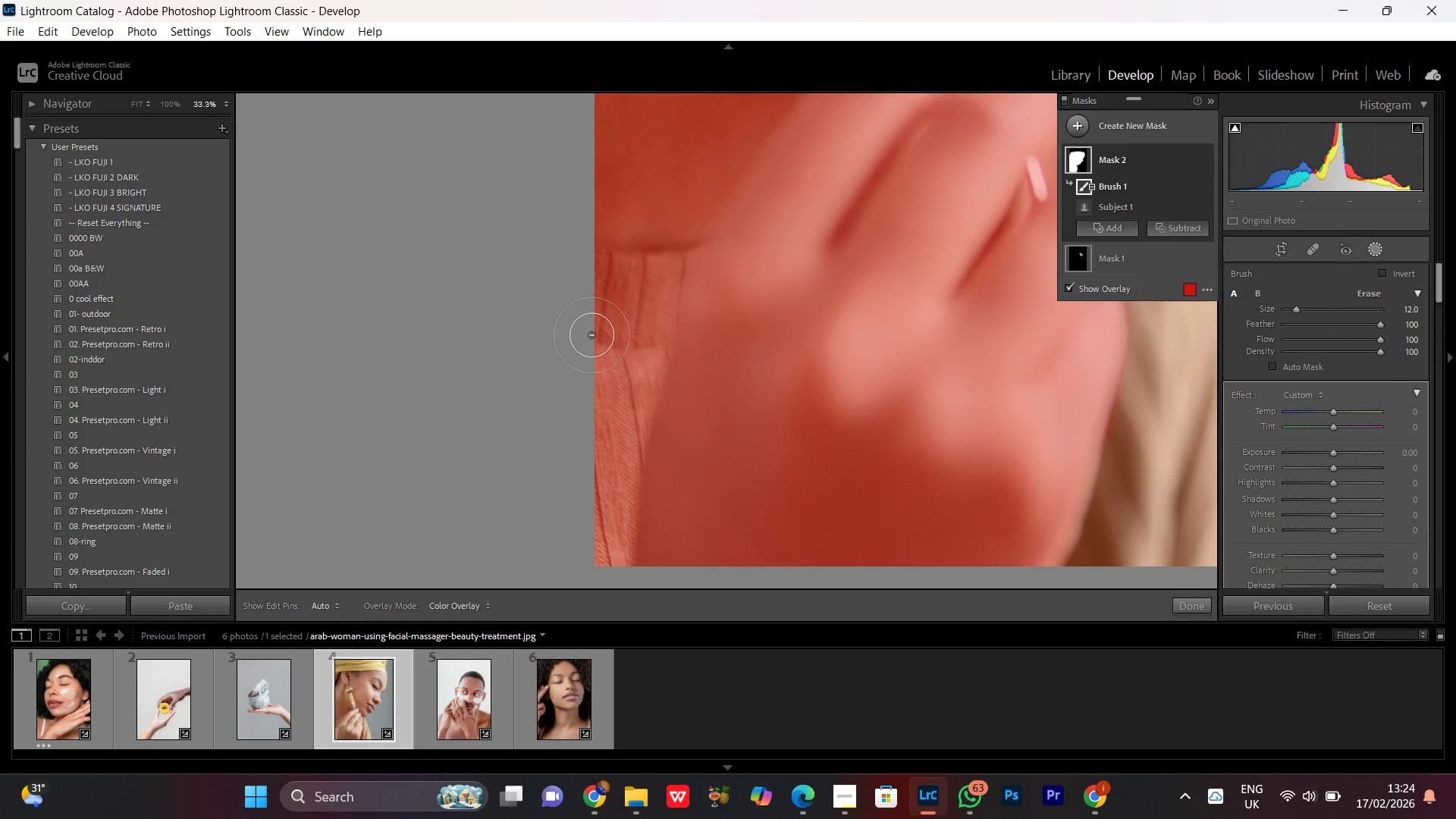 
left_click_drag(start_coordinate=[681, 324], to_coordinate=[905, 552])
 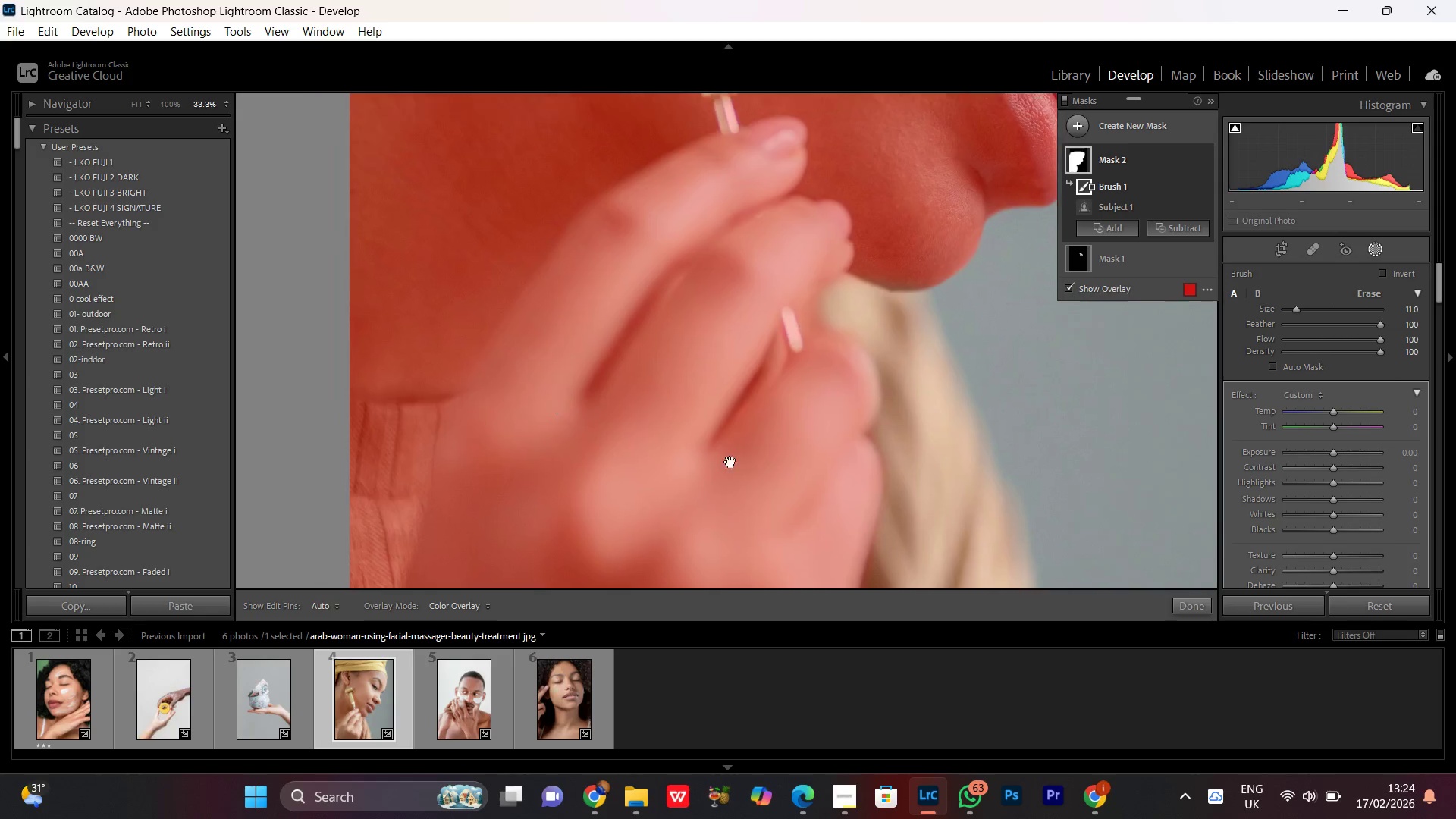 
left_click_drag(start_coordinate=[497, 393], to_coordinate=[777, 249])
 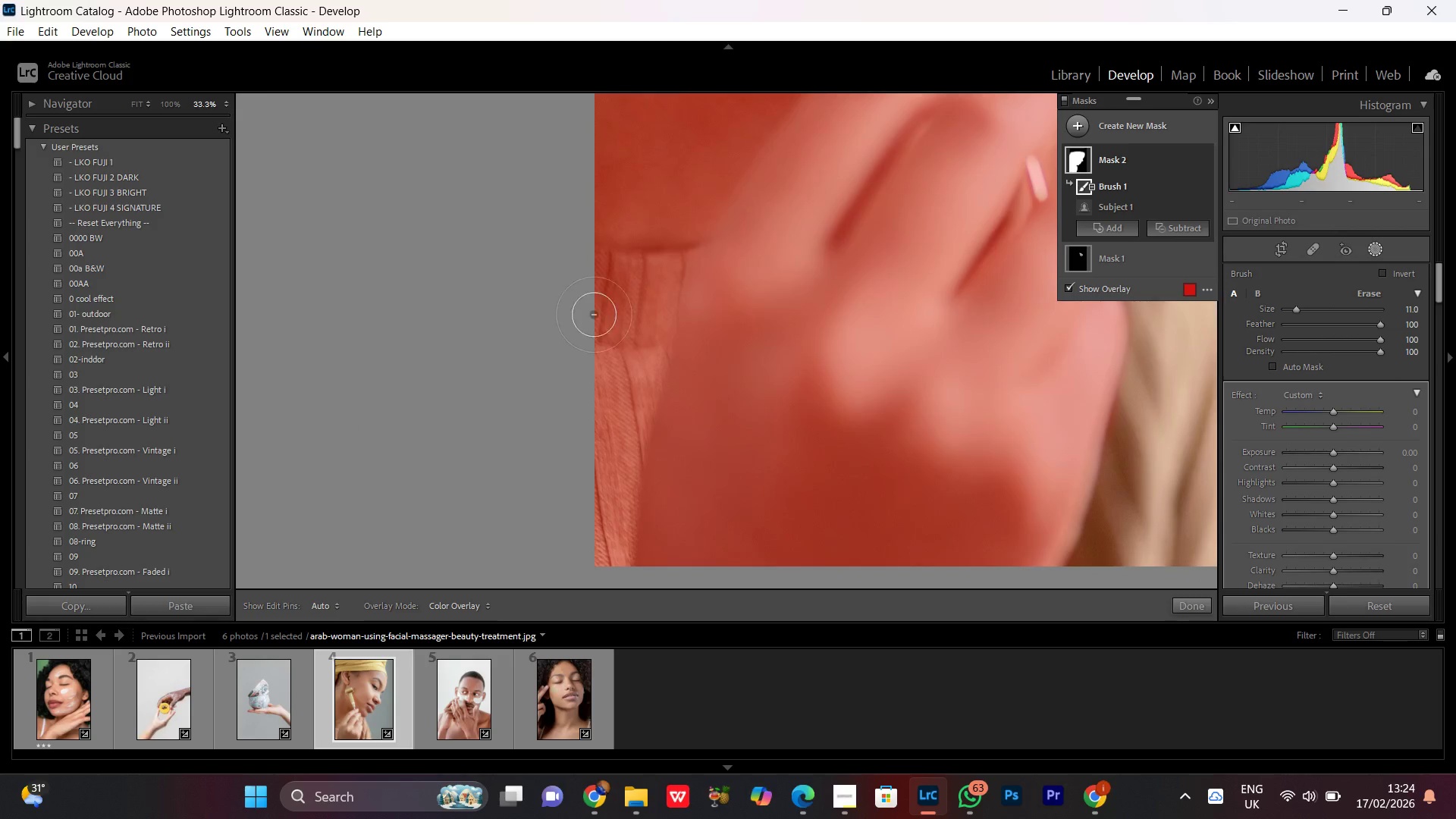 
key(Space)
 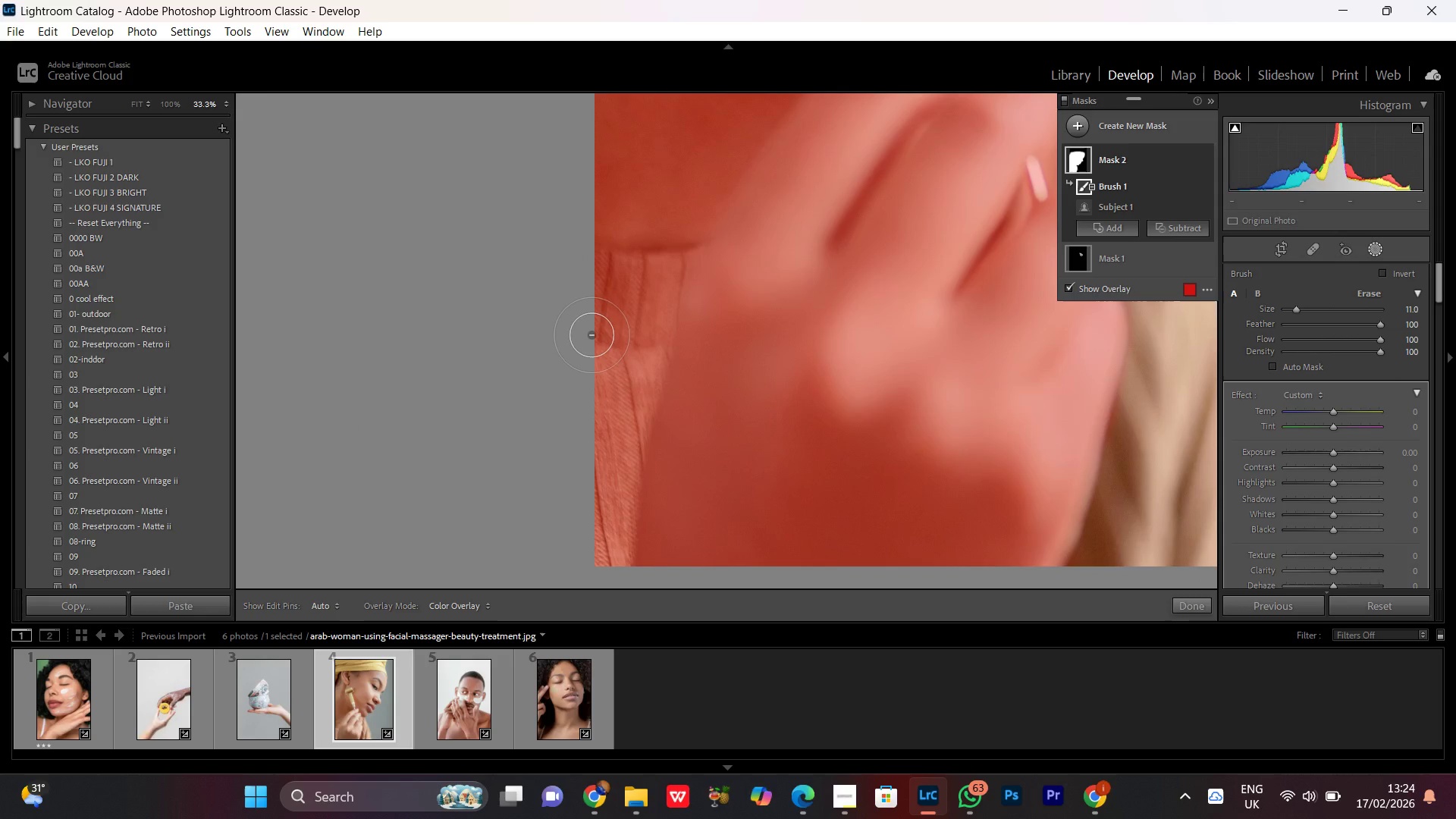 
key(Space)
 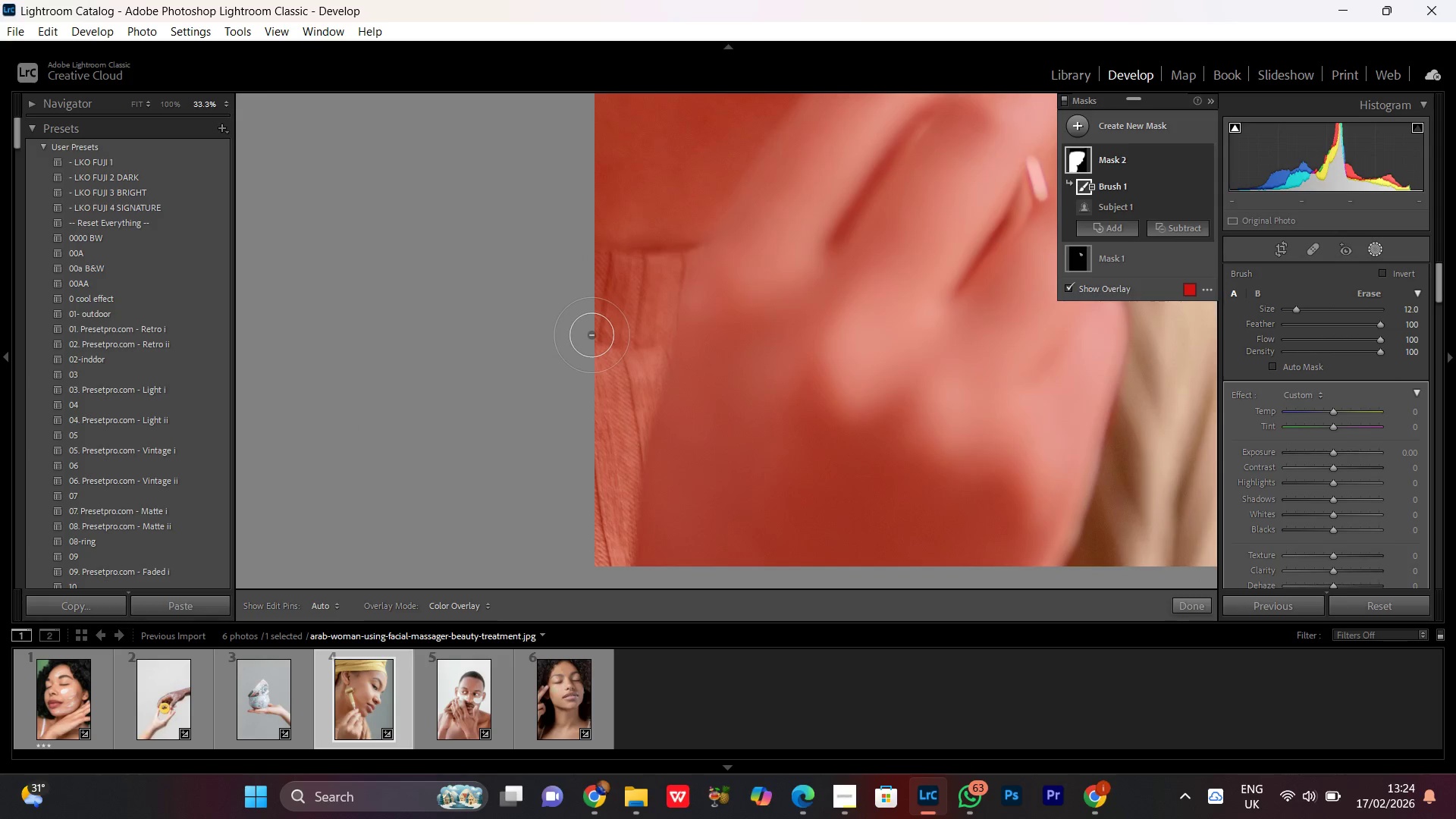 
left_click_drag(start_coordinate=[578, 261], to_coordinate=[681, 265])
 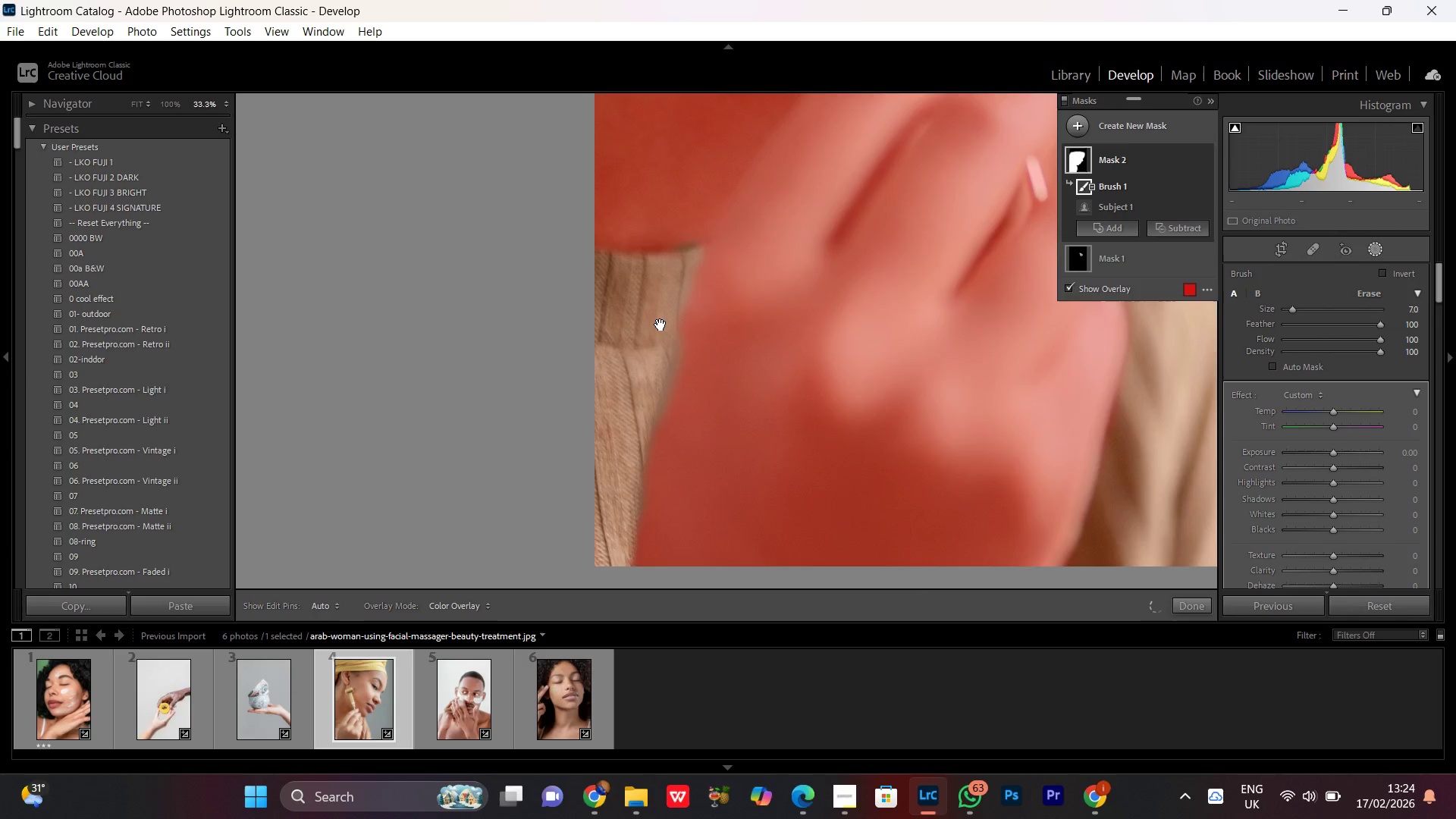 
scroll: coordinate [582, 297], scroll_direction: down, amount: 4.0
 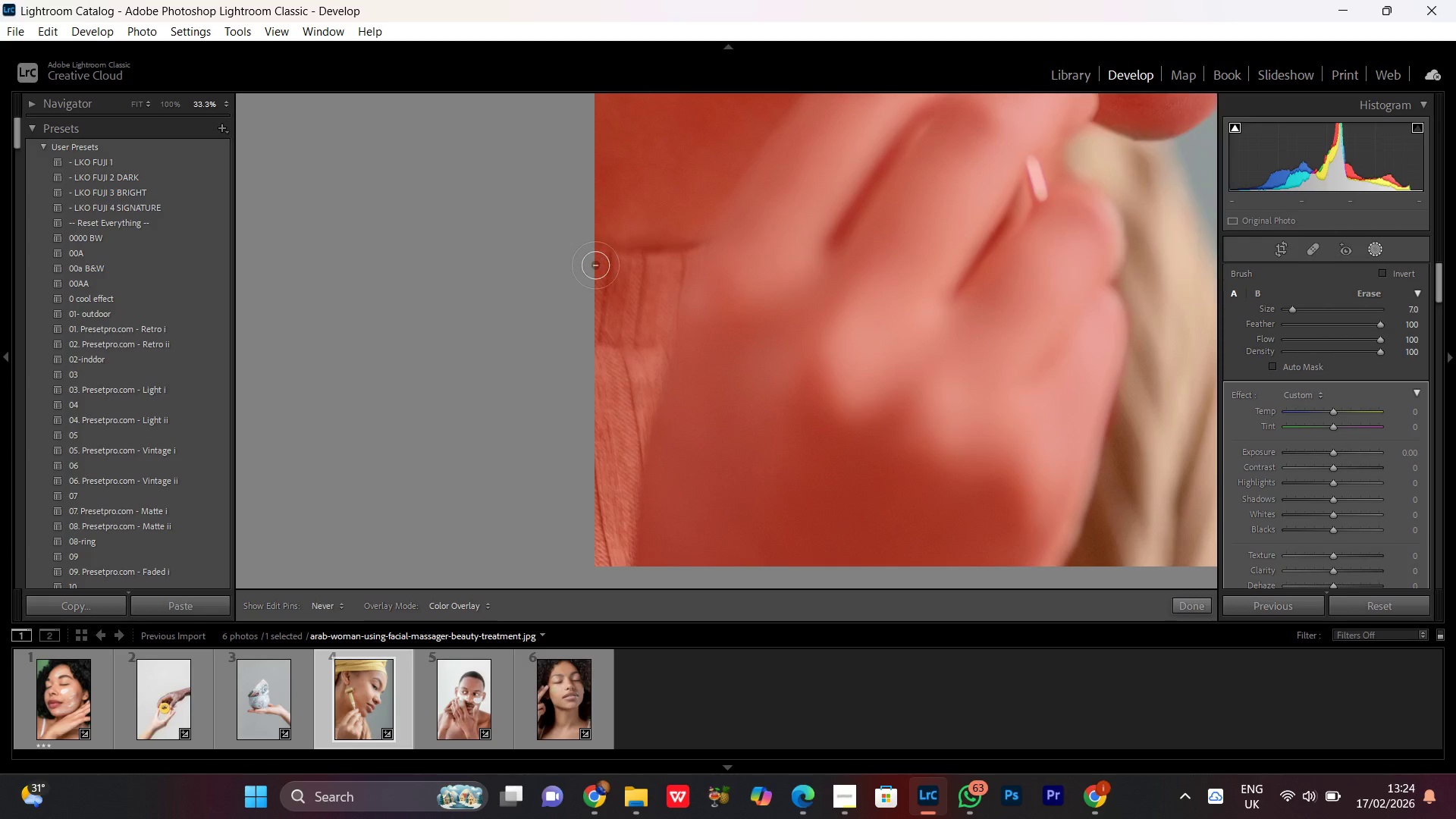 
hold_key(key=Space, duration=1.52)
 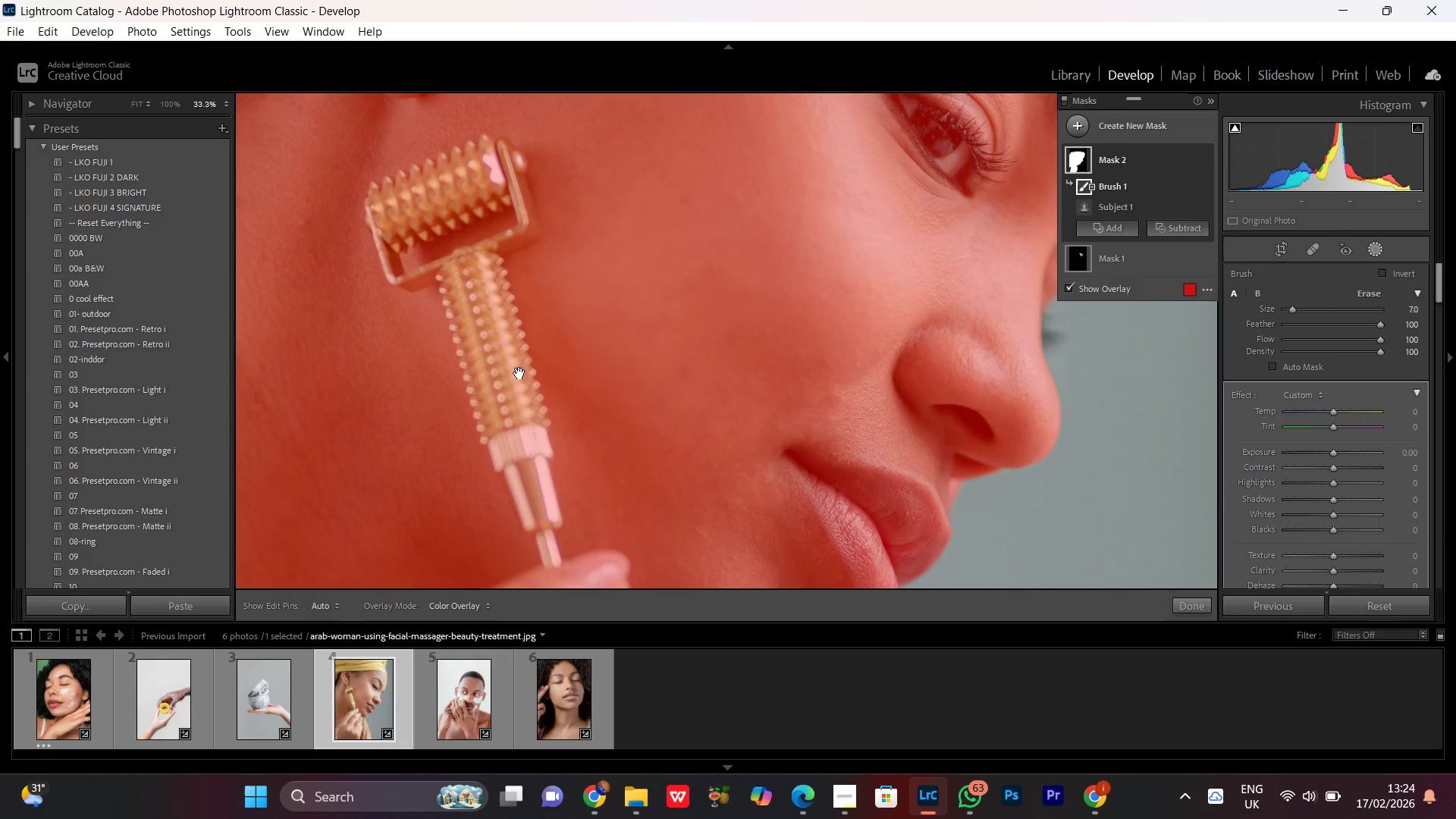 
left_click_drag(start_coordinate=[850, 380], to_coordinate=[419, 525])
 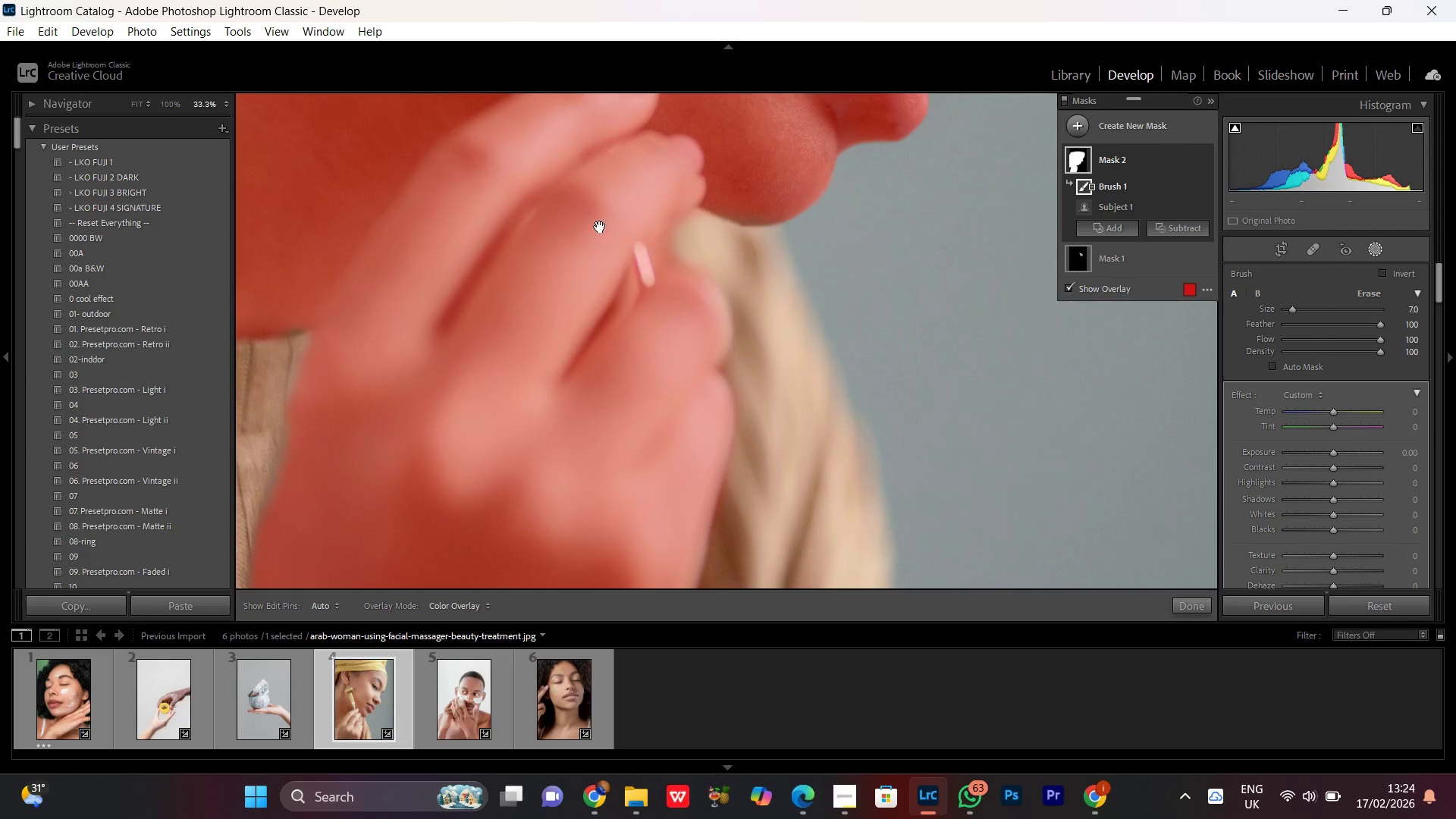 
left_click_drag(start_coordinate=[600, 230], to_coordinate=[538, 556])
 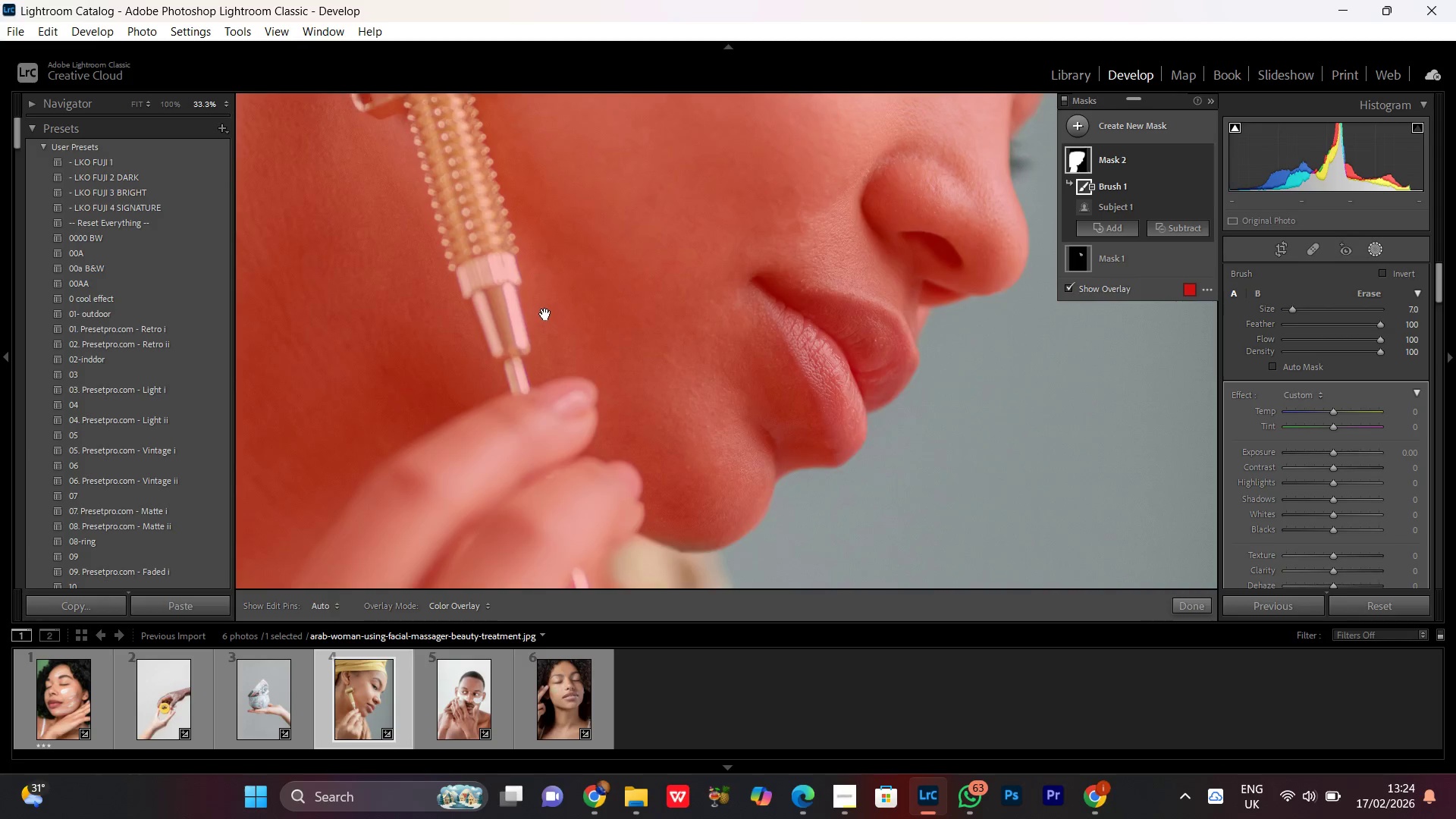 
hold_key(key=Space, duration=0.59)
 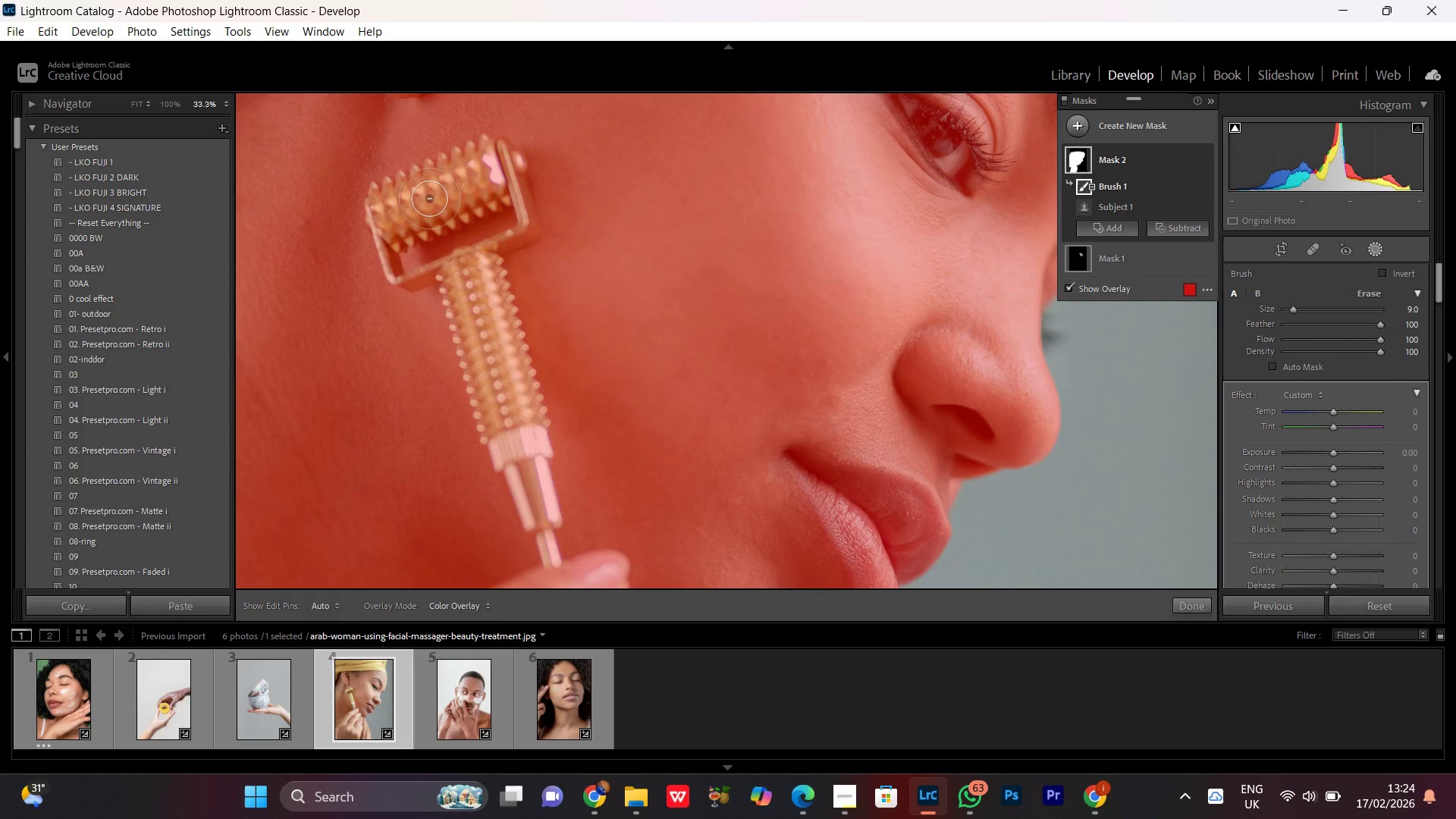 
left_click_drag(start_coordinate=[546, 321], to_coordinate=[593, 508])
 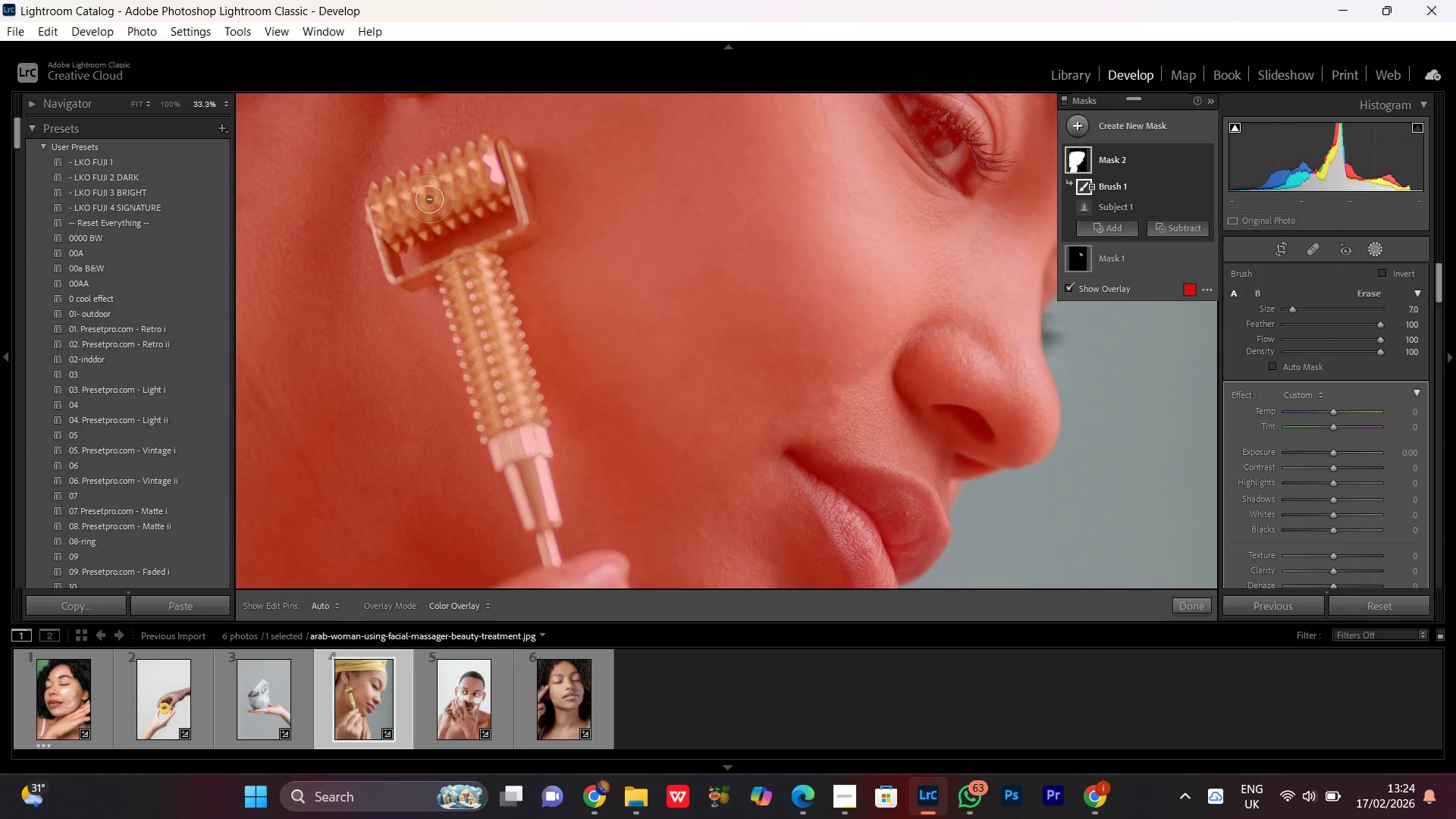 
scroll: coordinate [429, 199], scroll_direction: up, amount: 3.0
 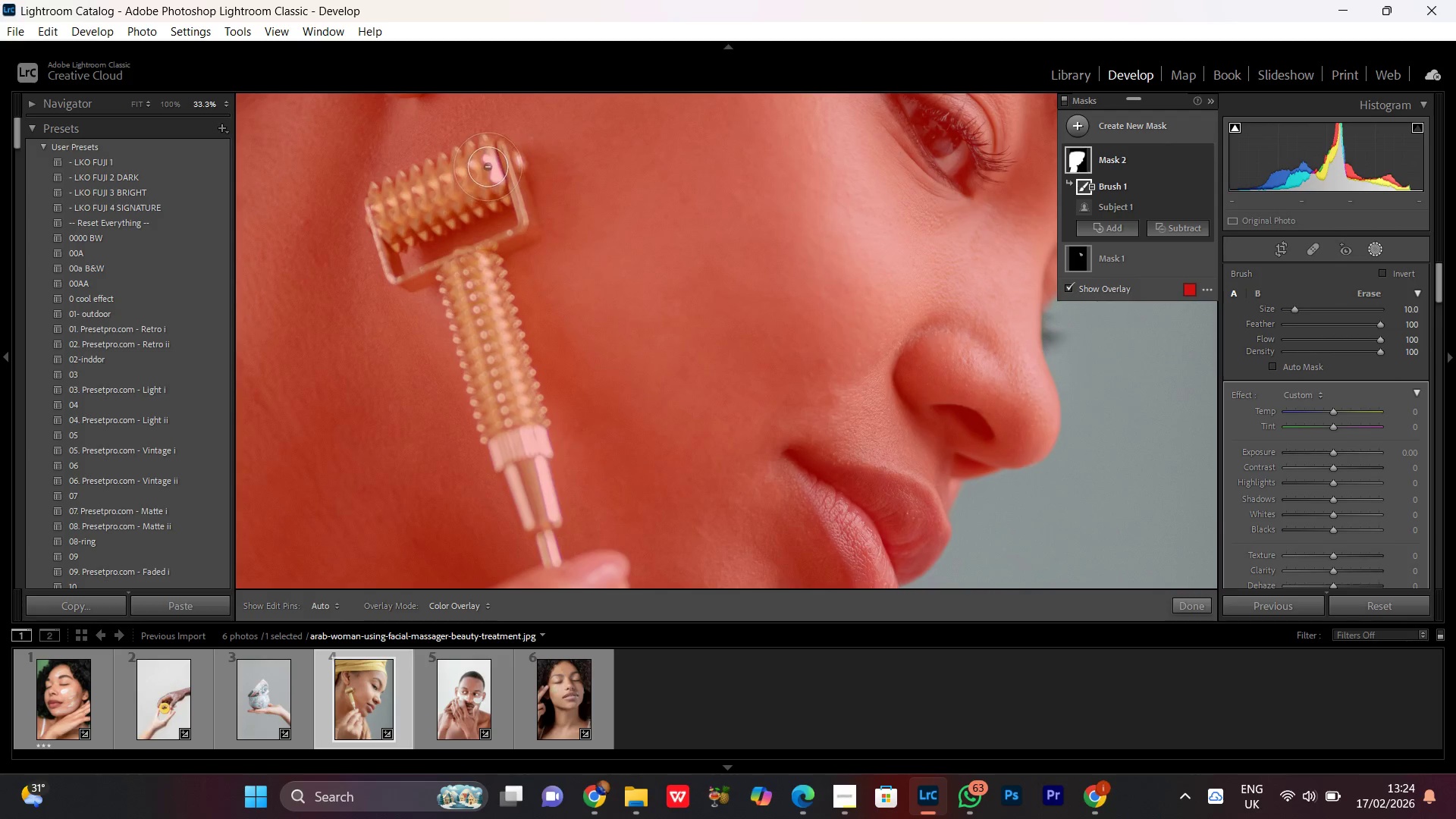 
left_click_drag(start_coordinate=[488, 167], to_coordinate=[502, 461])
 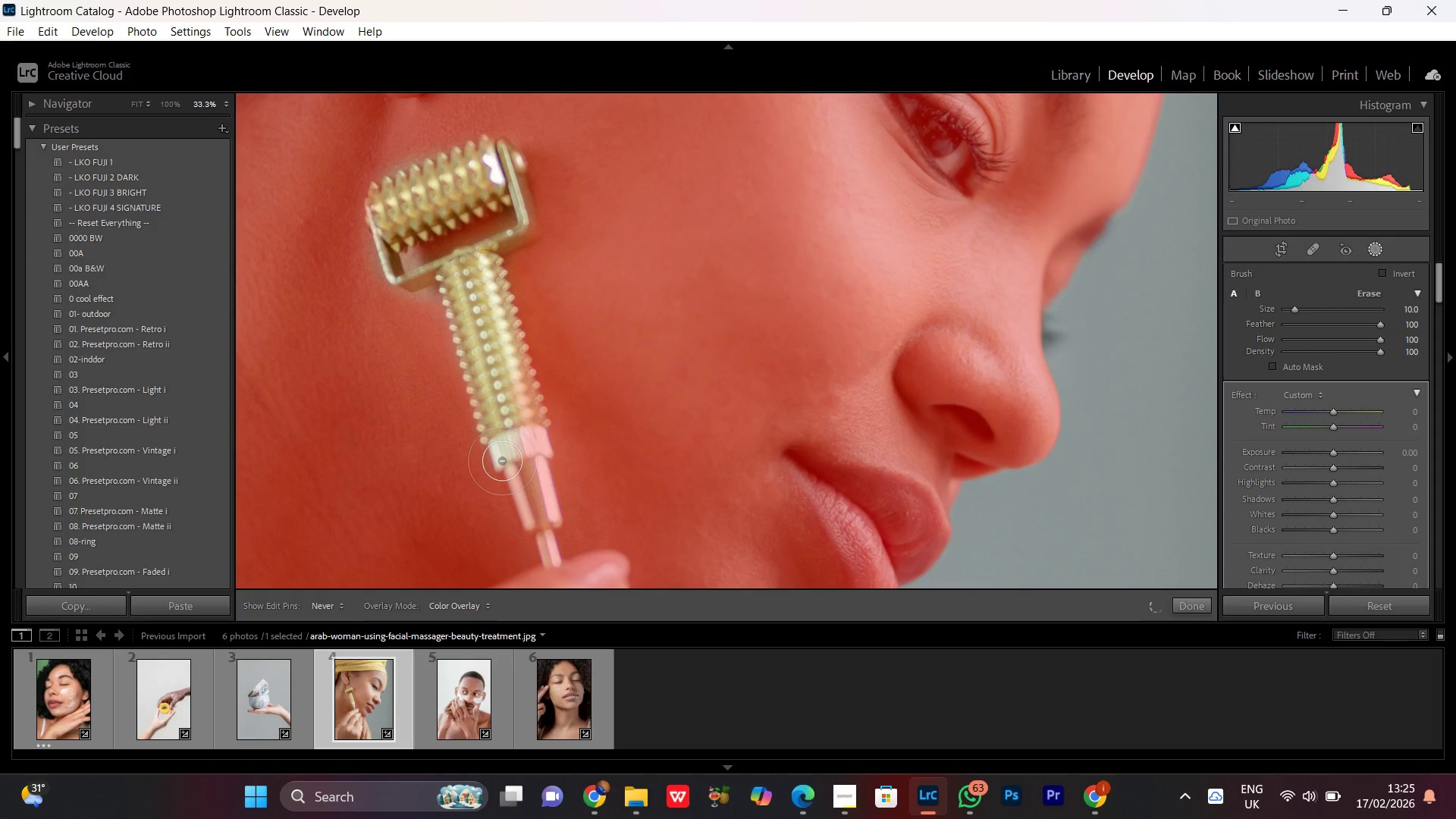 
hold_key(key=Space, duration=0.86)
 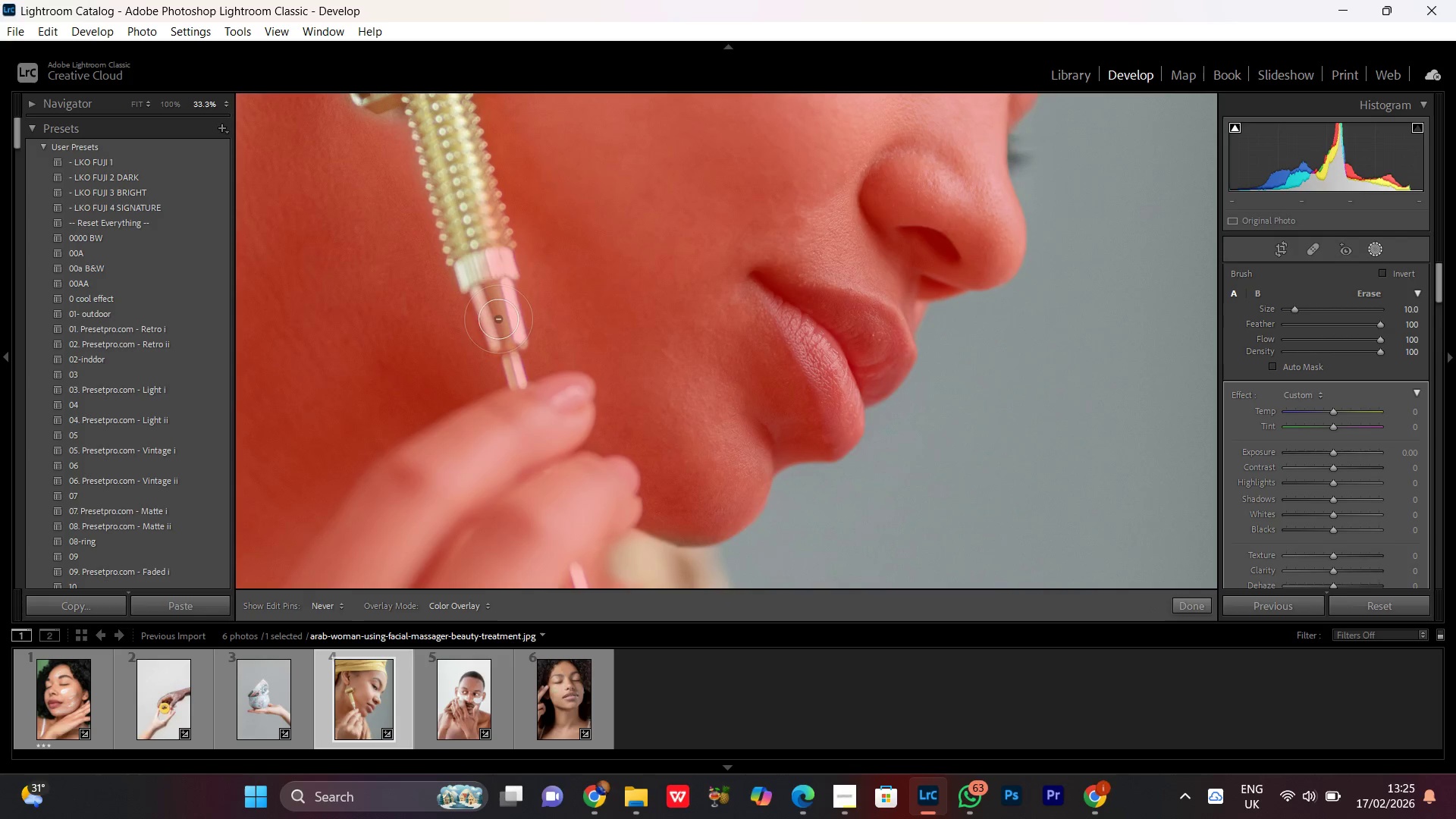 
left_click_drag(start_coordinate=[521, 416], to_coordinate=[487, 238])
 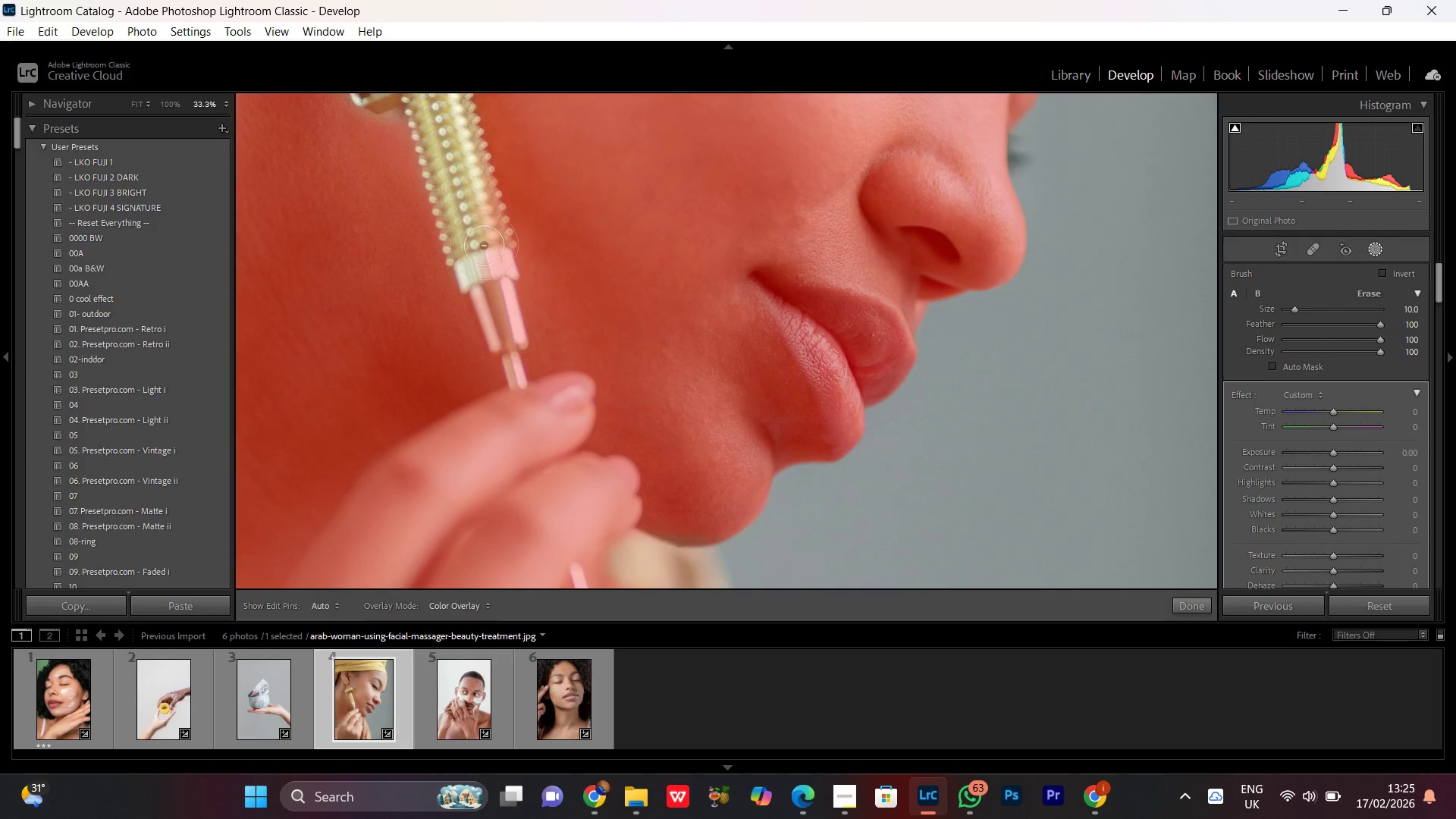 
left_click_drag(start_coordinate=[479, 188], to_coordinate=[515, 357])
 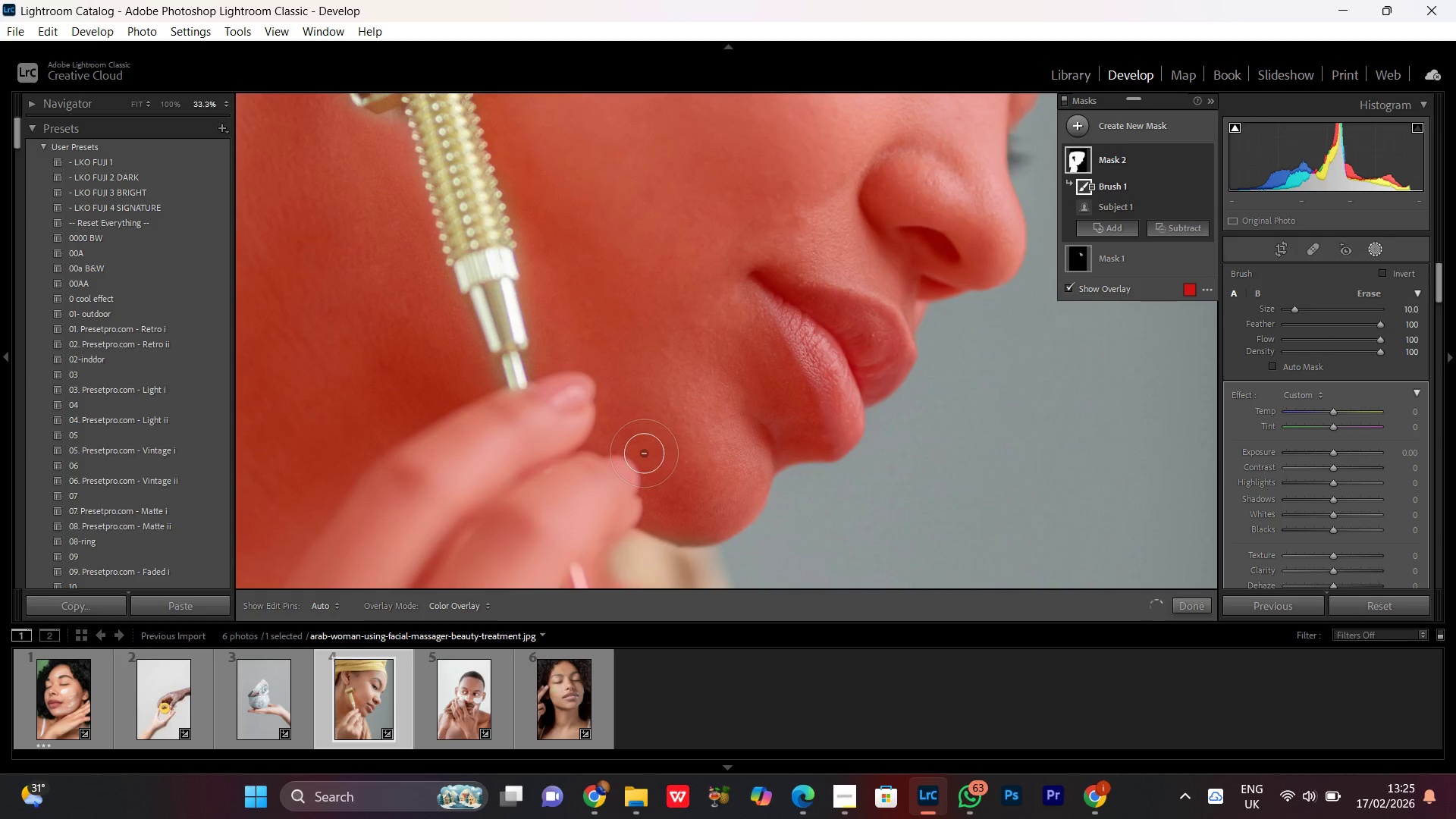 
hold_key(key=Space, duration=0.72)
 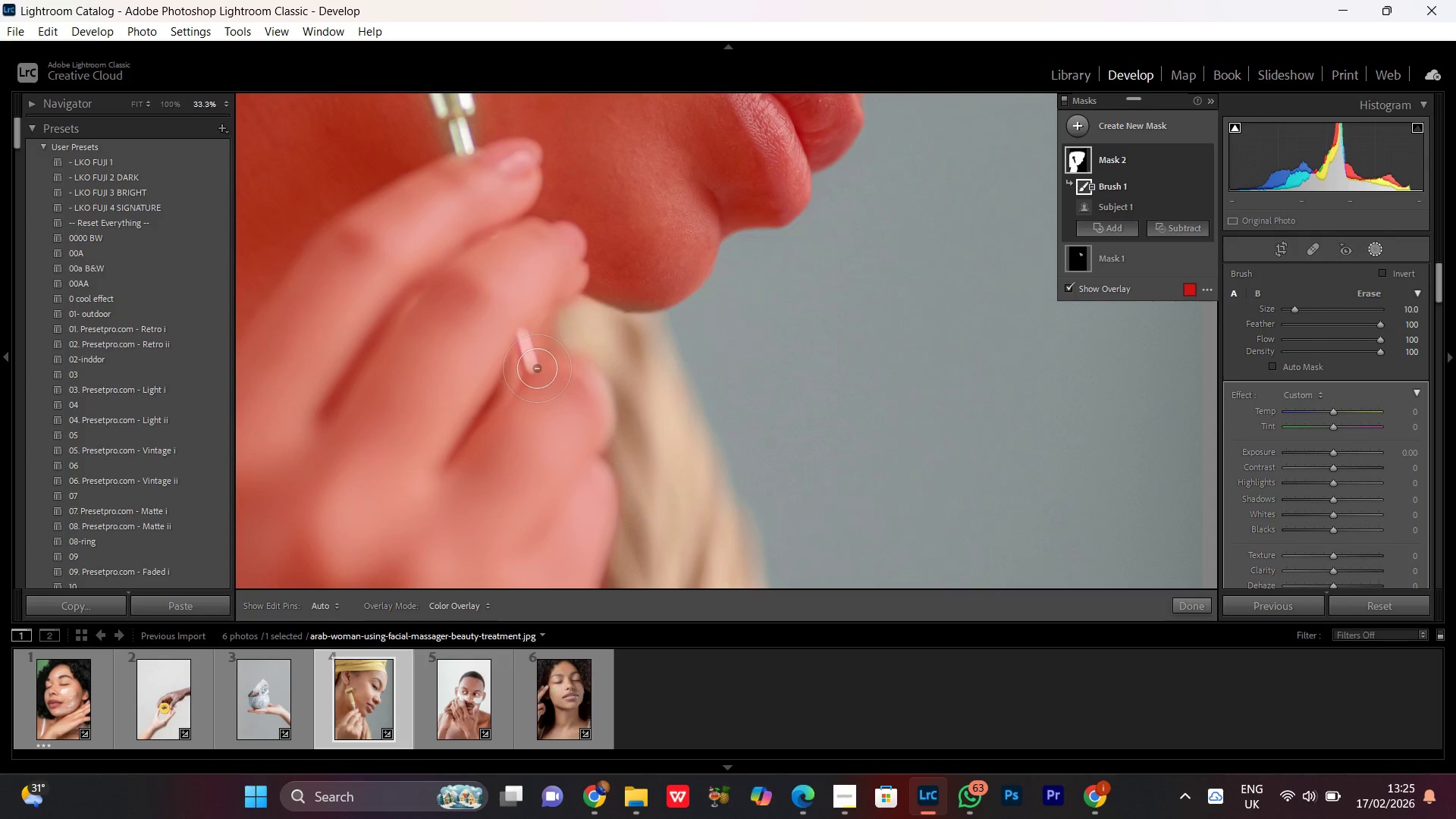 
left_click_drag(start_coordinate=[622, 472], to_coordinate=[569, 237])
 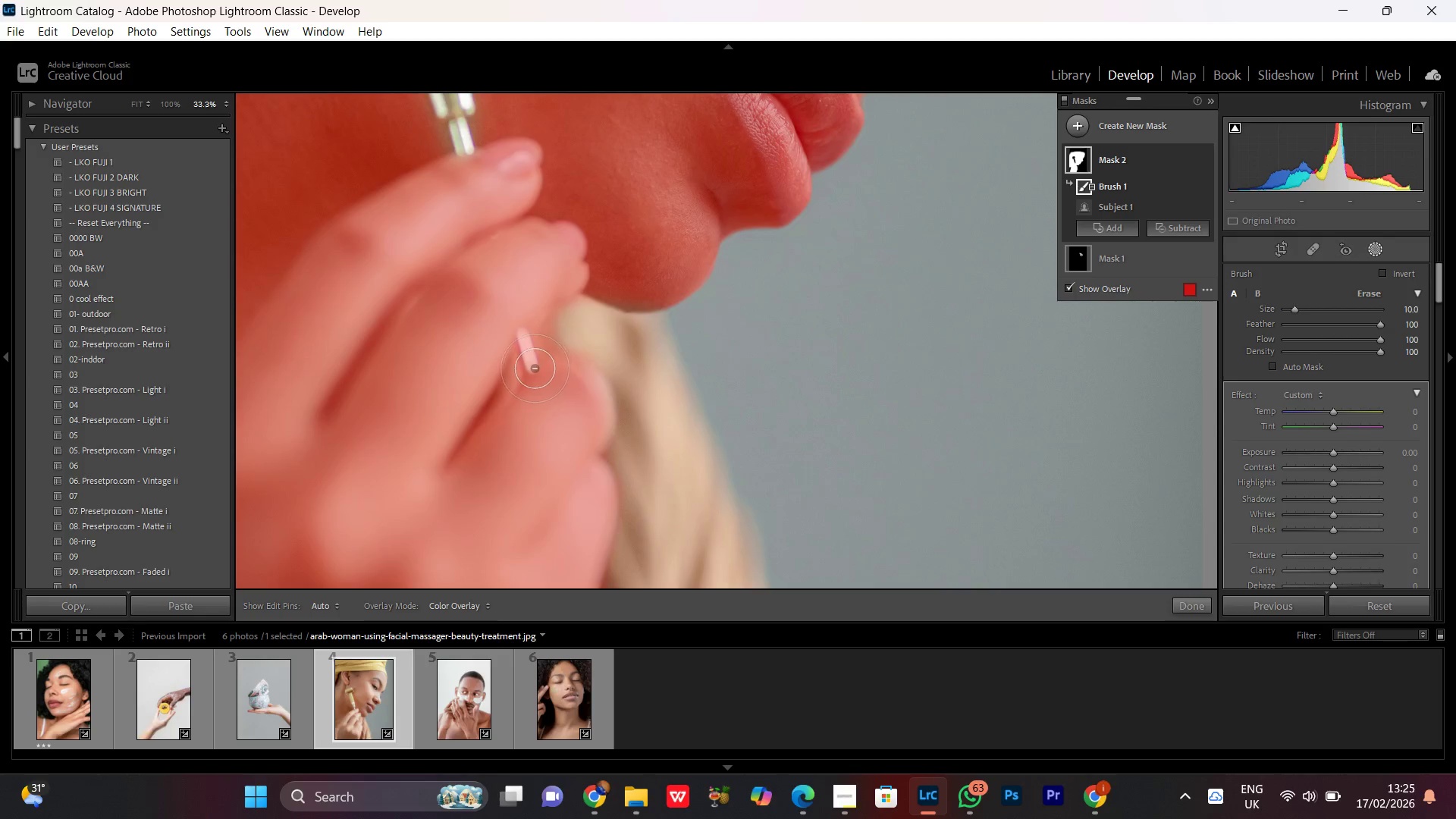 
left_click_drag(start_coordinate=[535, 369], to_coordinate=[532, 327])
 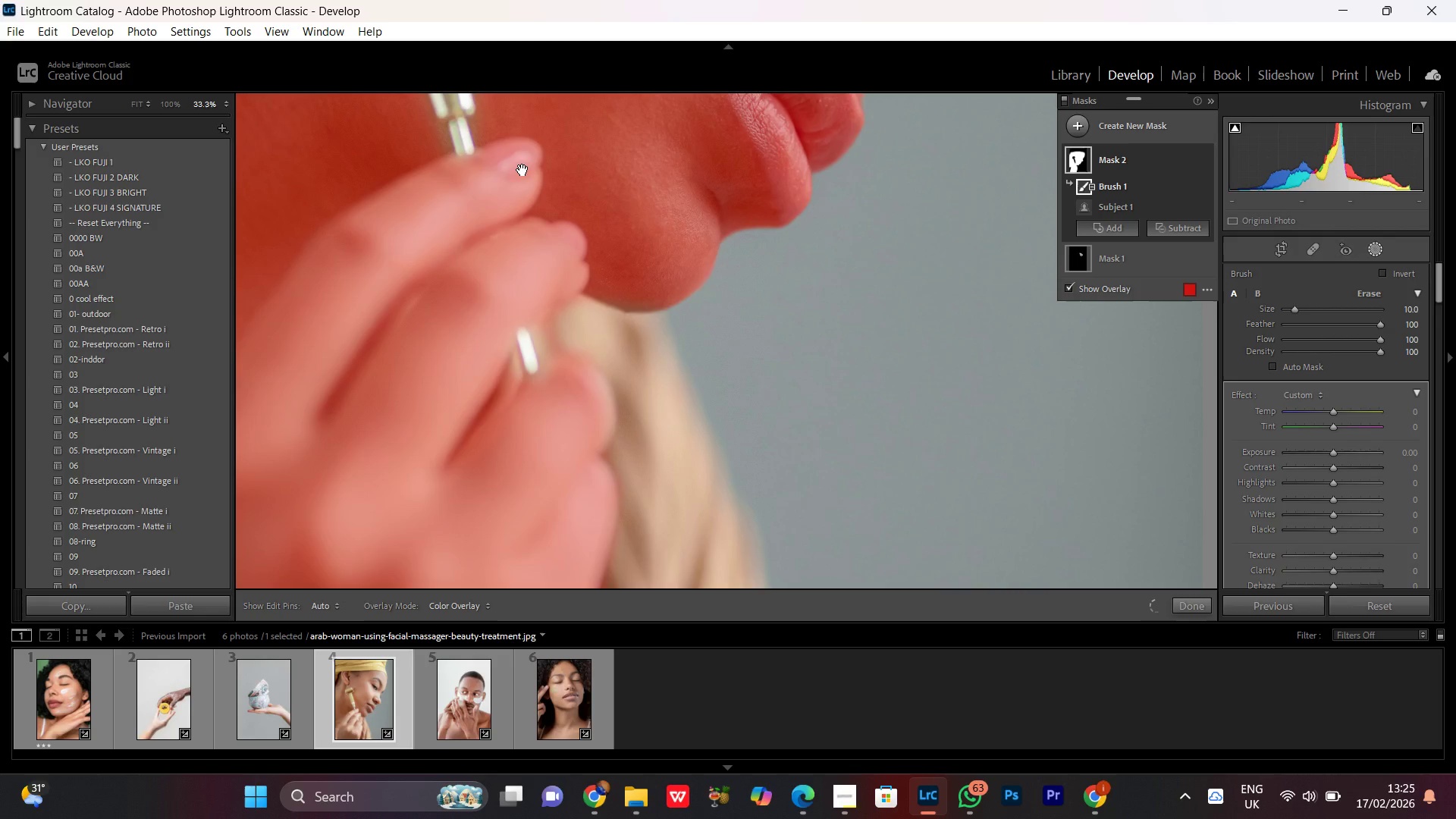 
hold_key(key=Space, duration=1.53)
 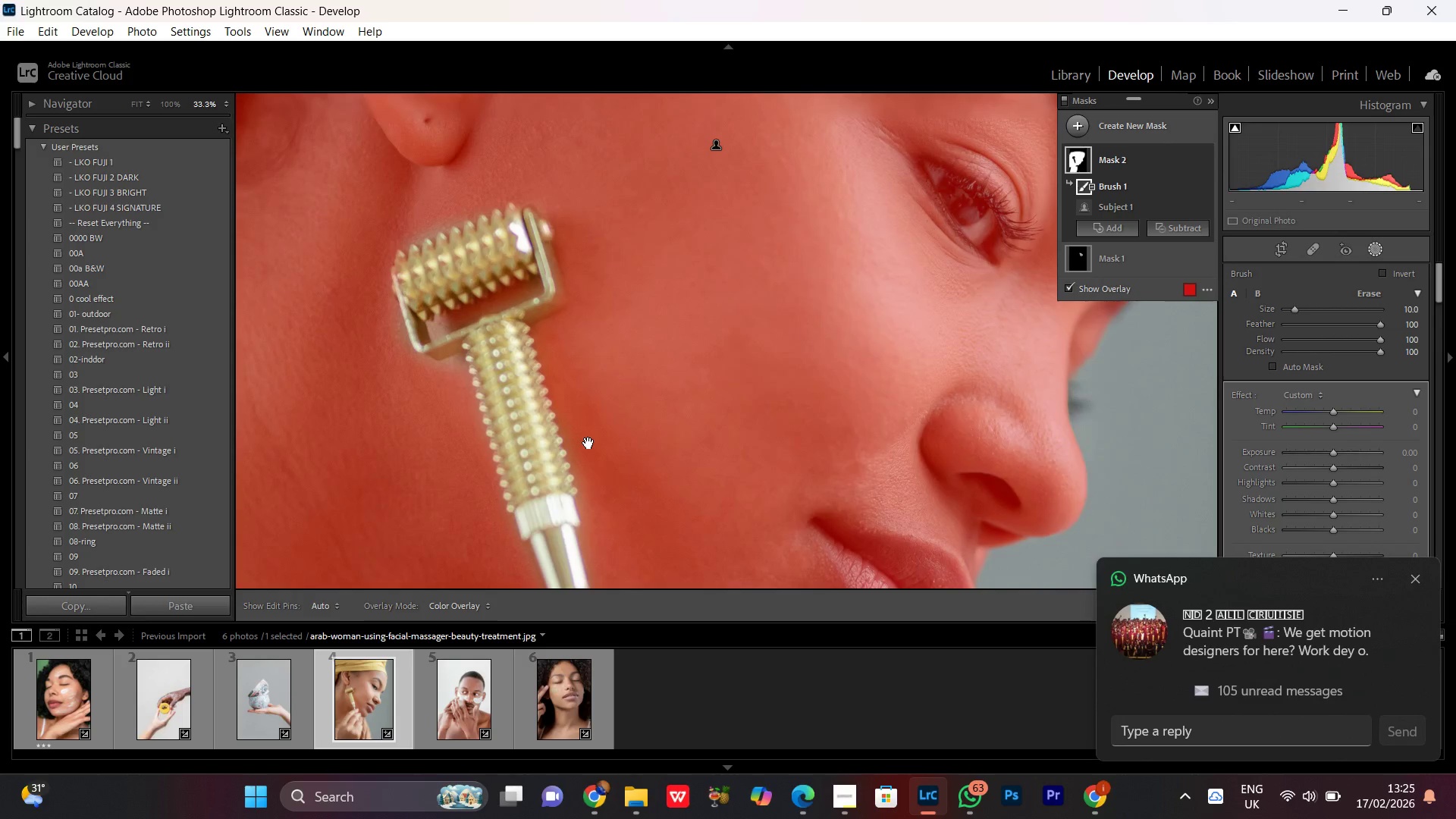 
left_click_drag(start_coordinate=[522, 172], to_coordinate=[577, 483])
 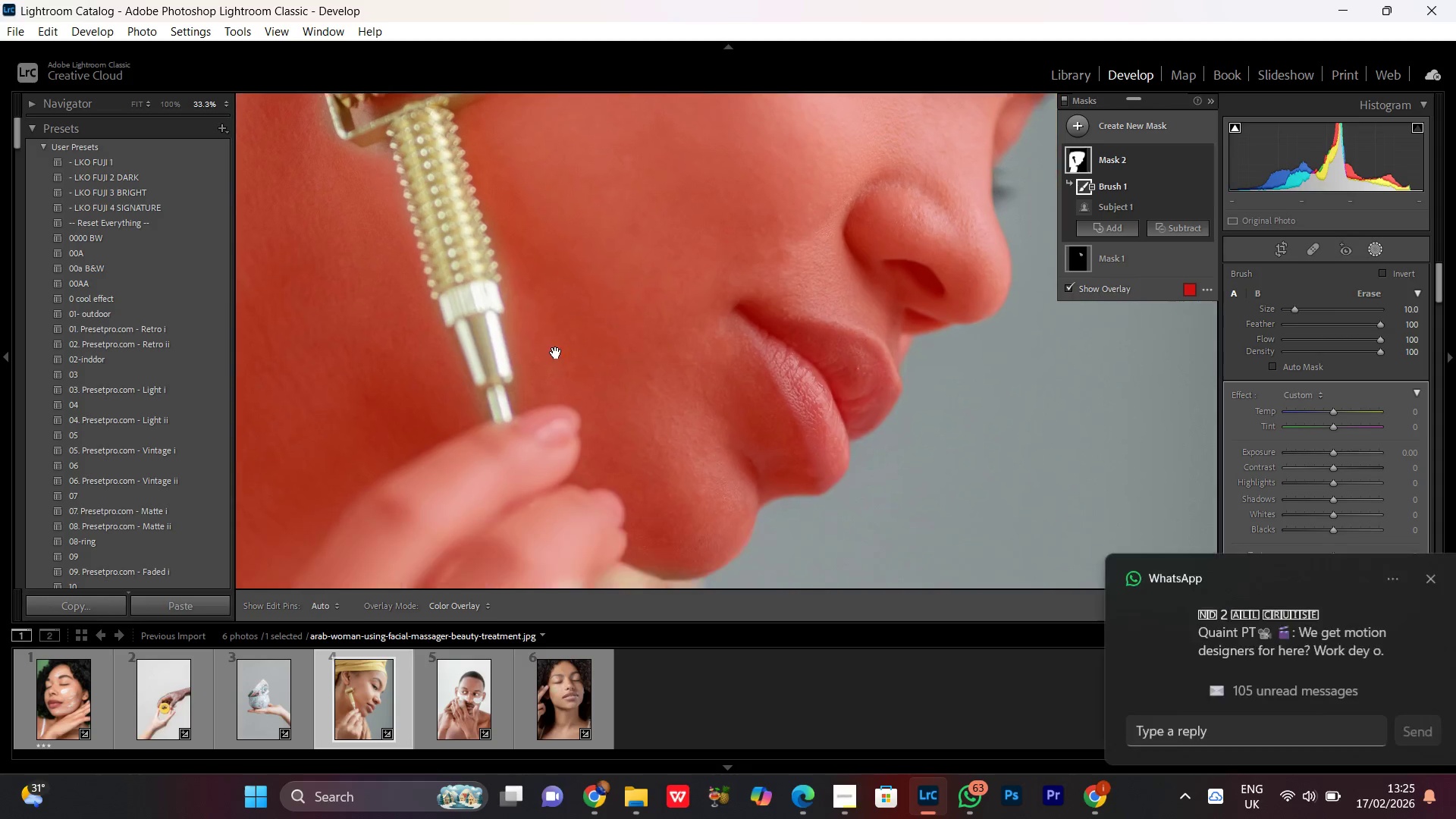 
left_click_drag(start_coordinate=[517, 253], to_coordinate=[561, 340])
 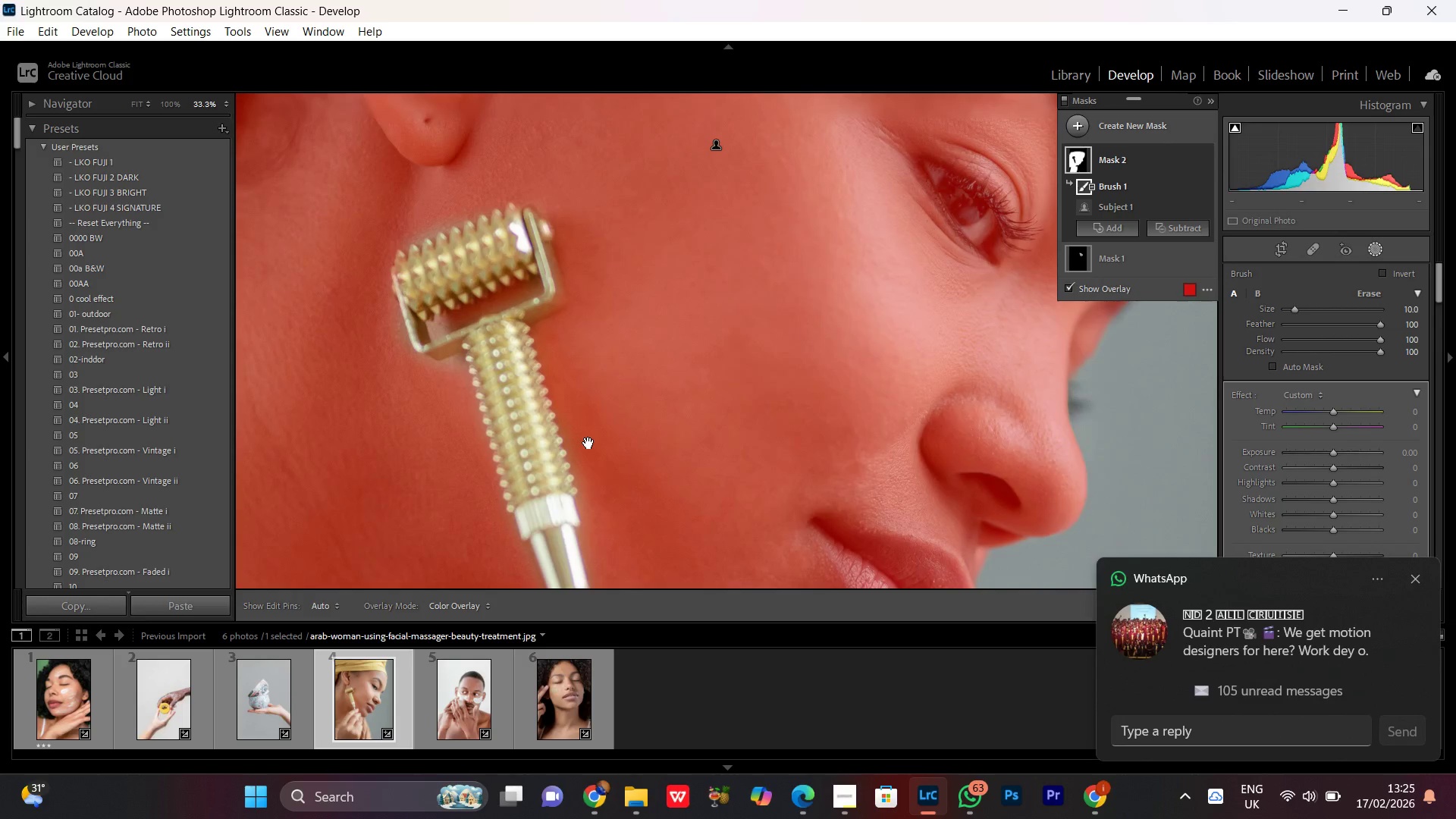 
hold_key(key=Space, duration=1.5)
 